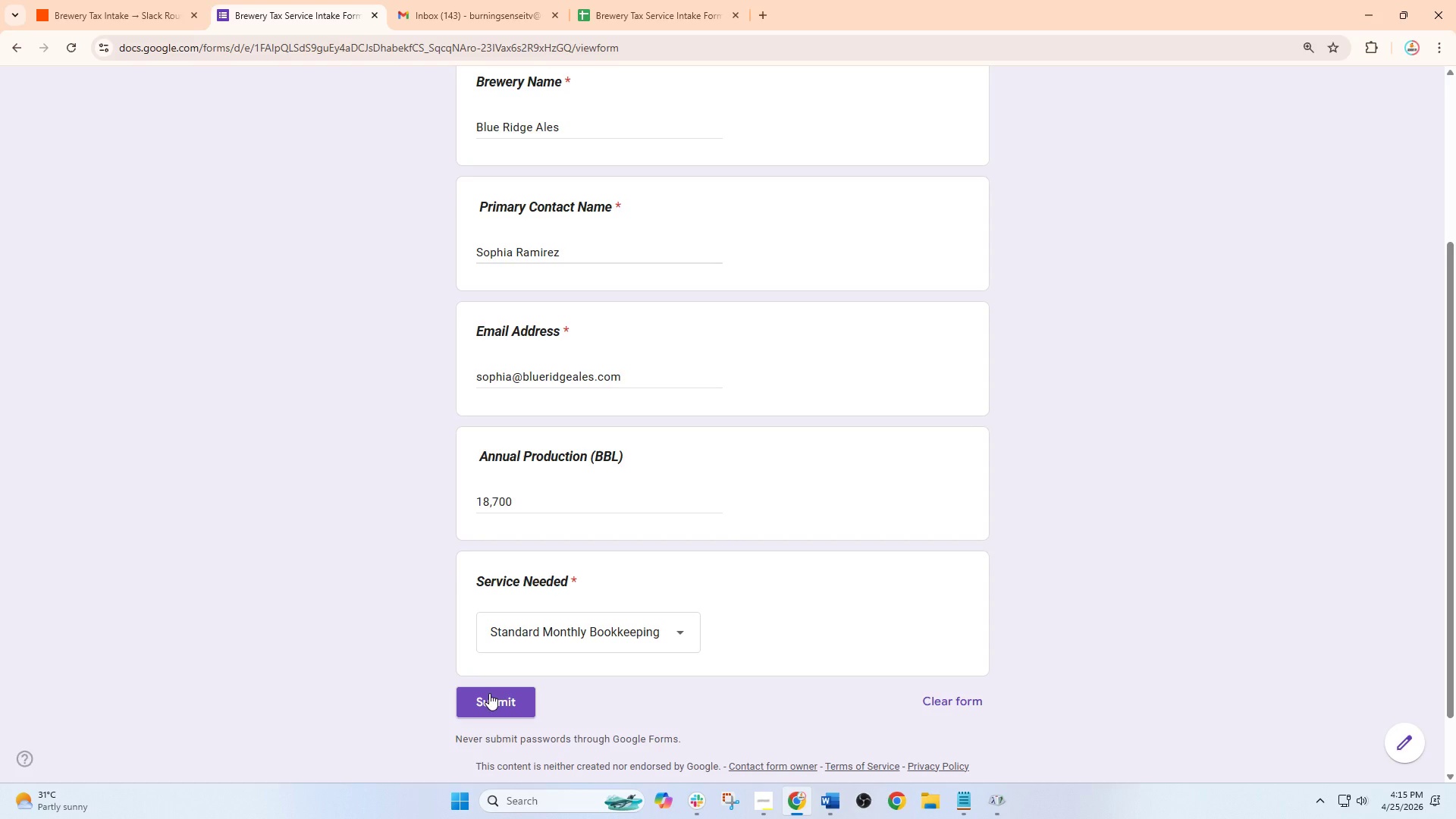 
left_click([489, 693])
 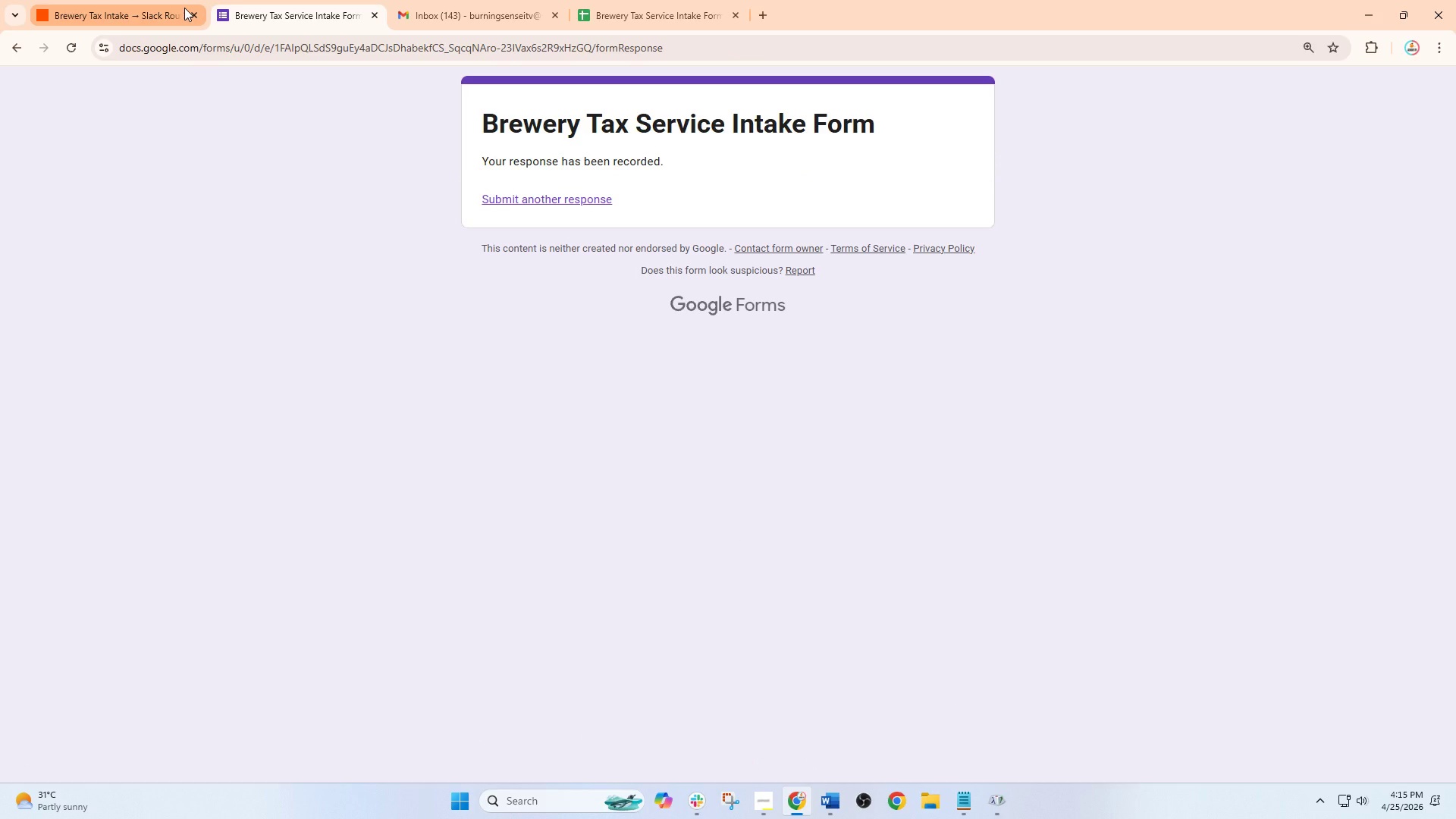 
left_click([184, 8])
 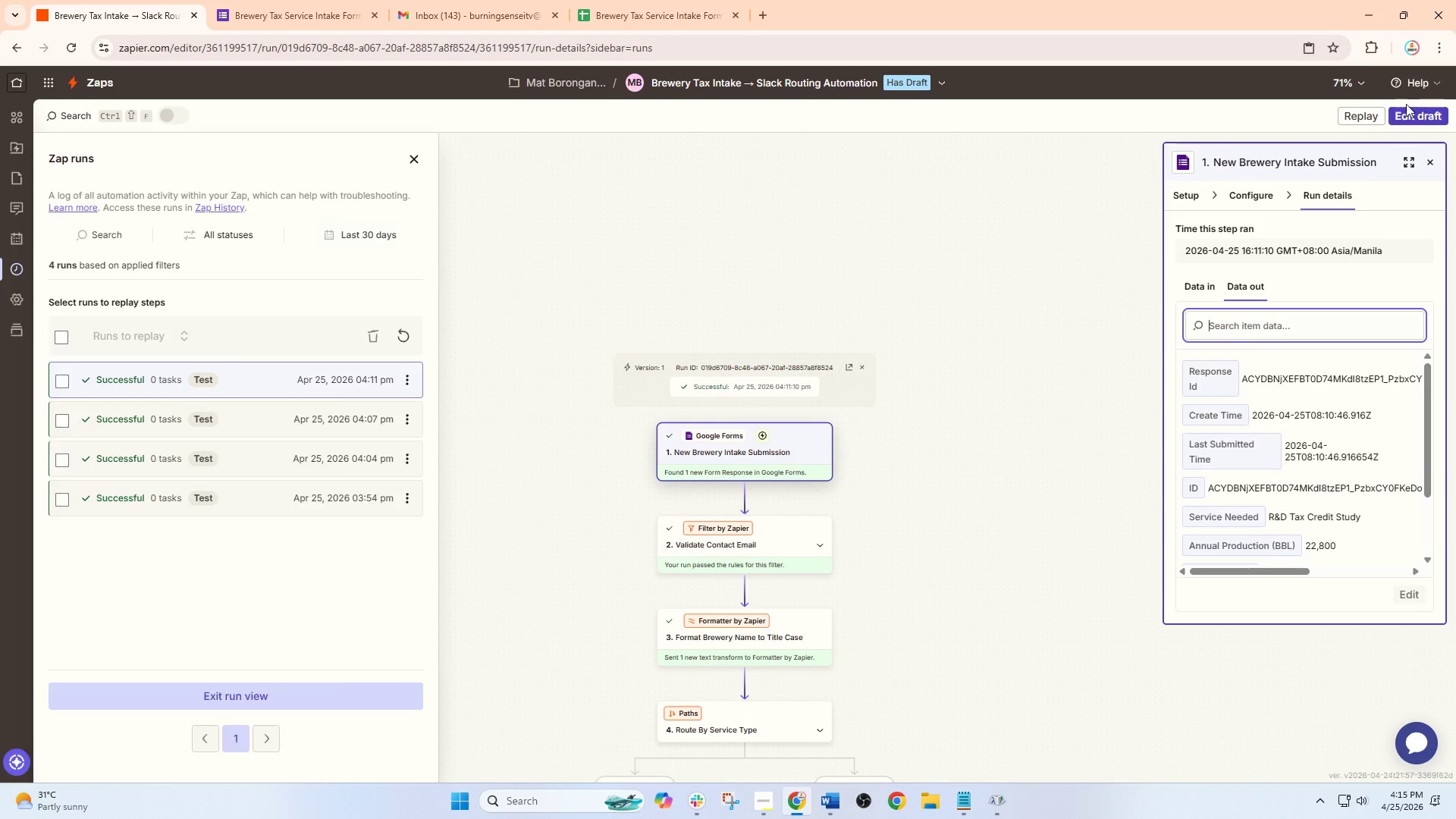 
wait(5.91)
 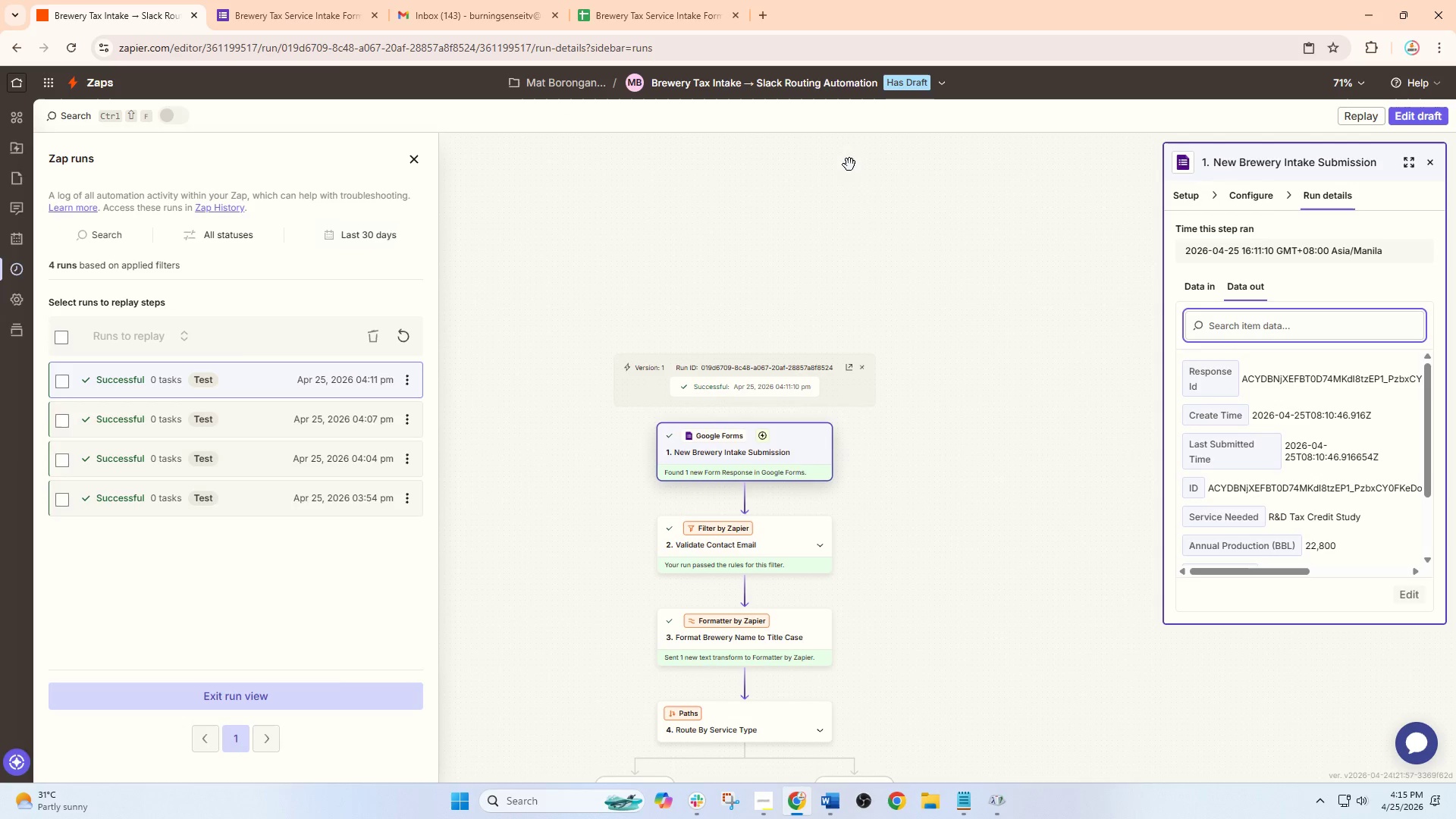 
left_click([1399, 117])
 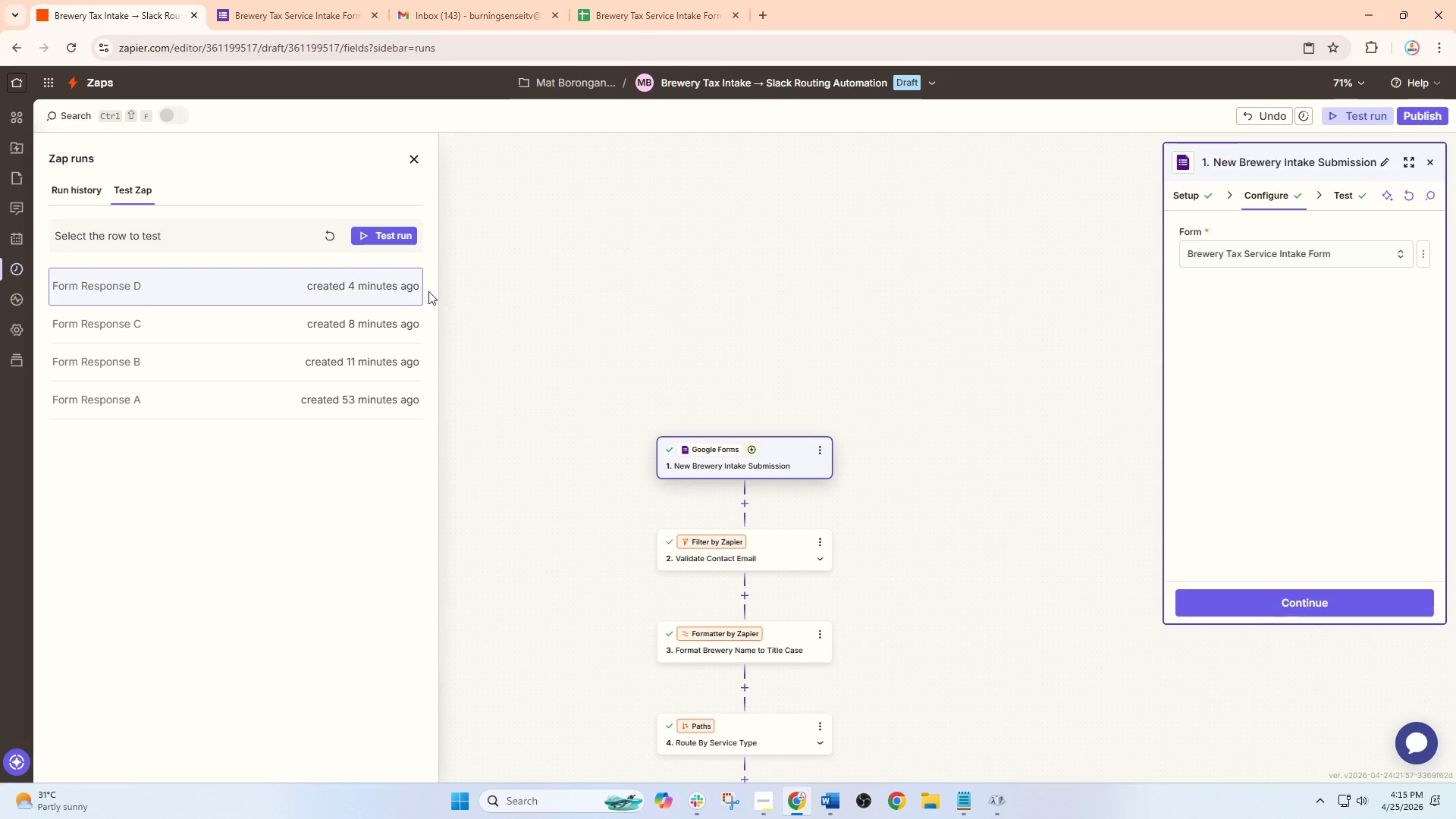 
wait(6.86)
 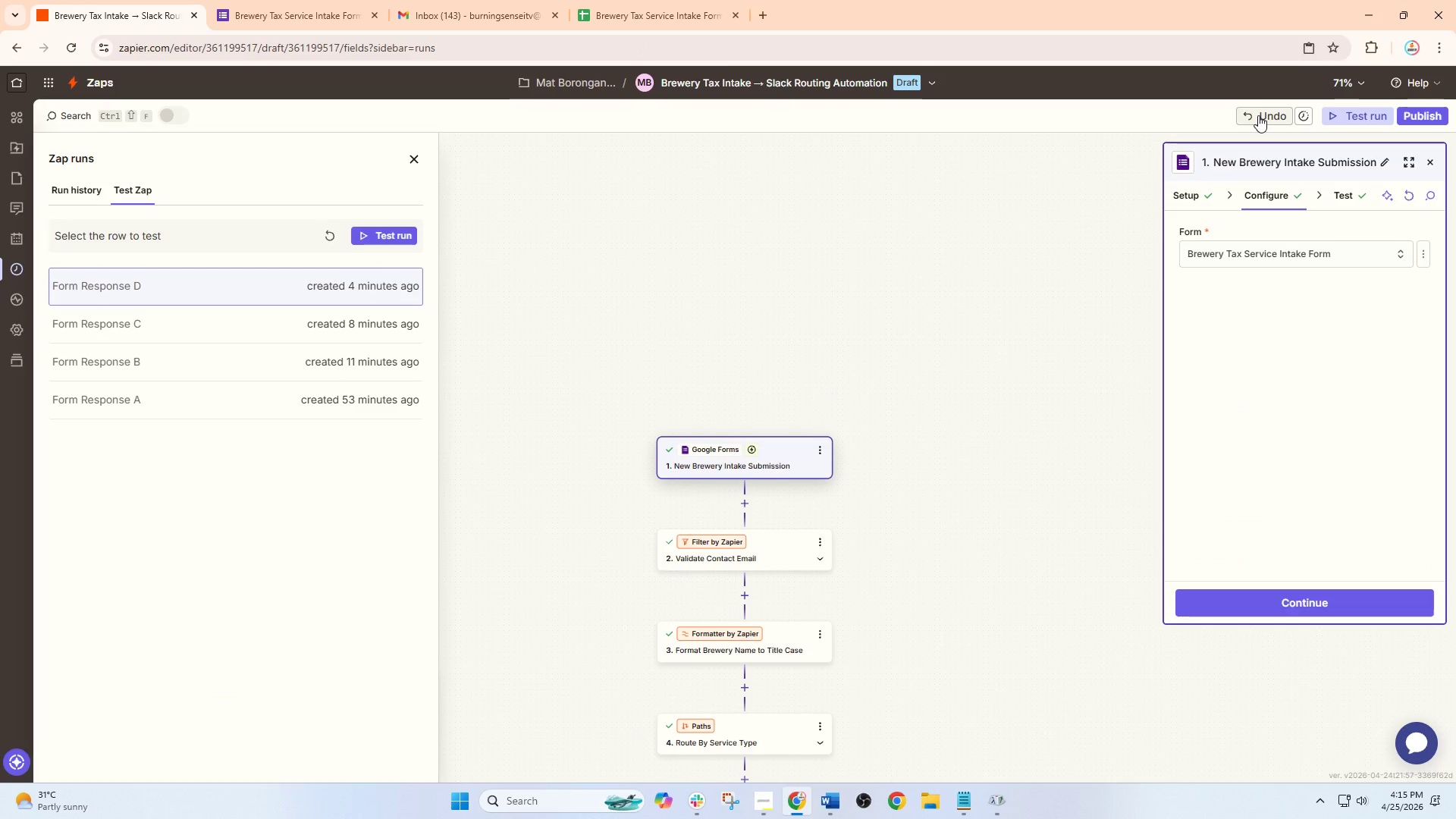 
left_click([325, 227])
 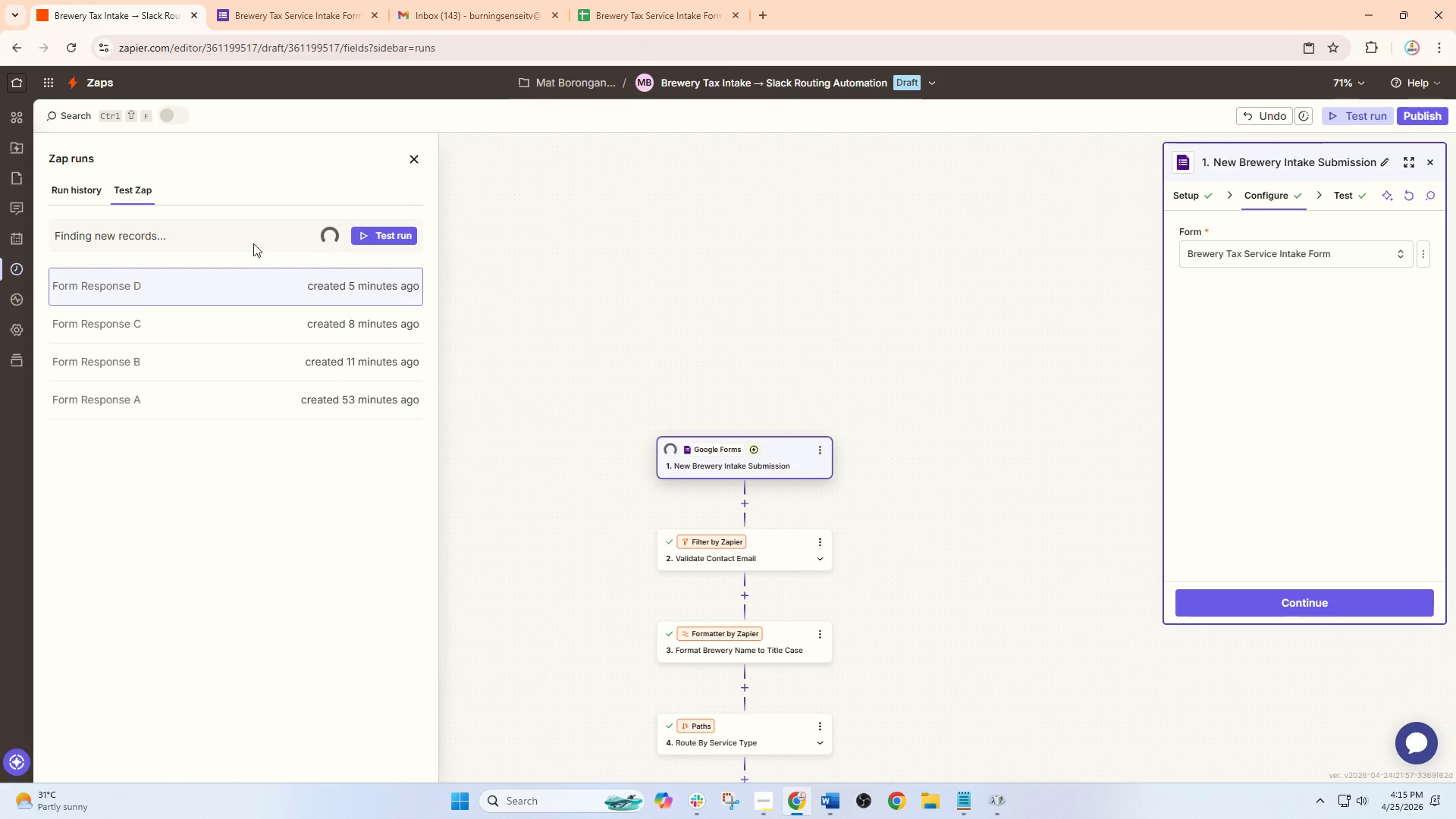 
wait(8.41)
 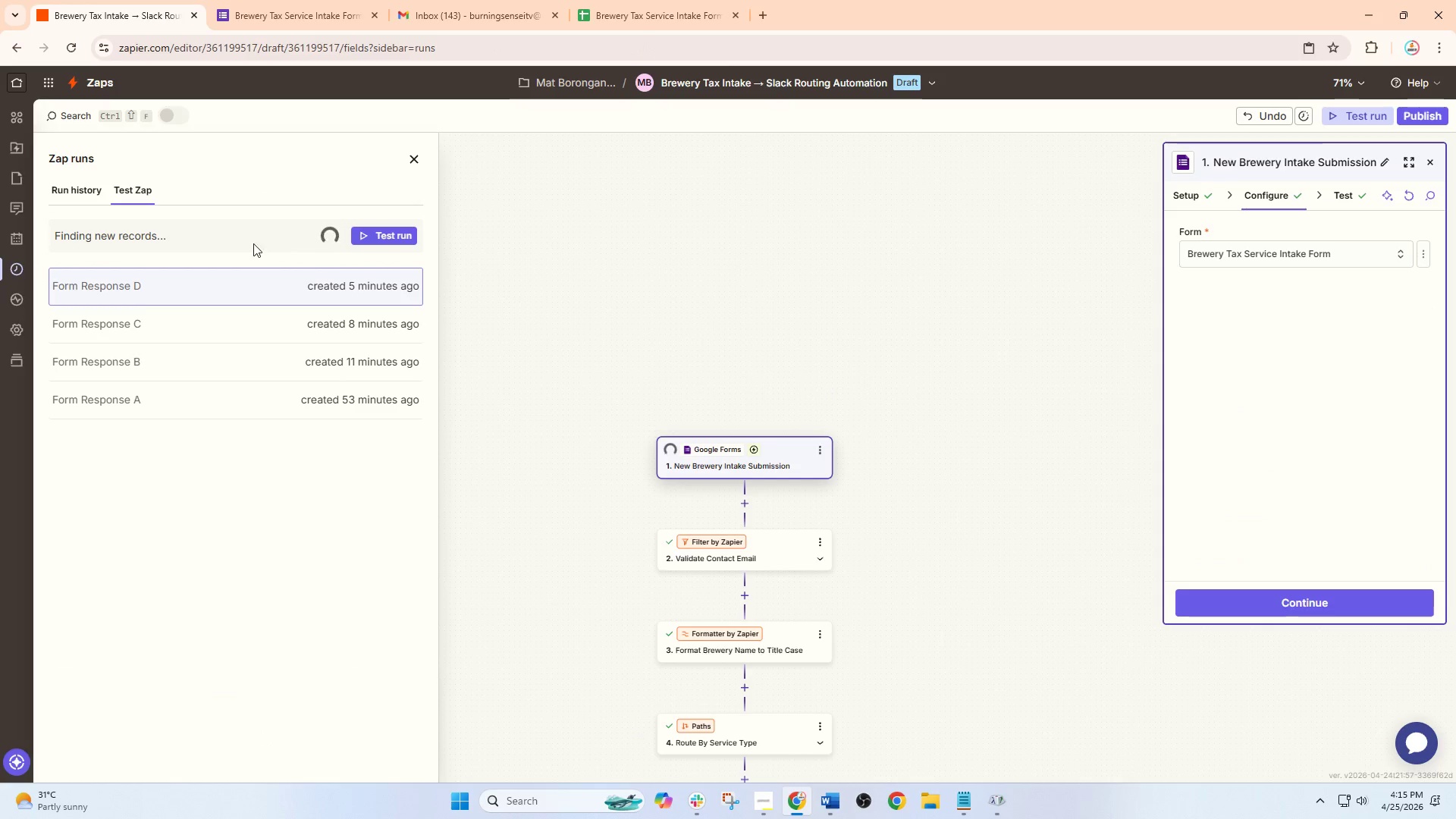 
mouse_move([326, 238])
 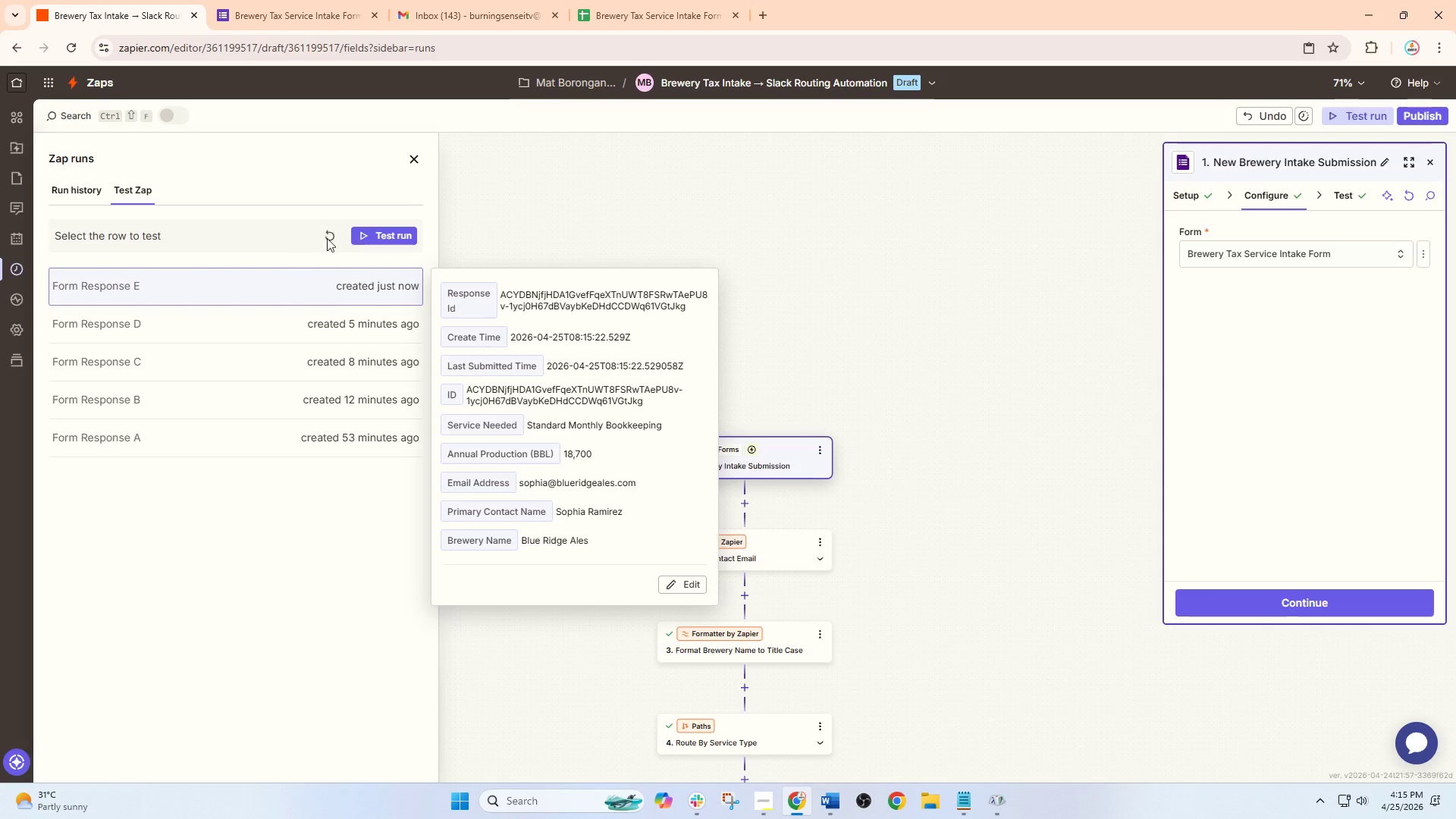 
left_click([386, 221])
 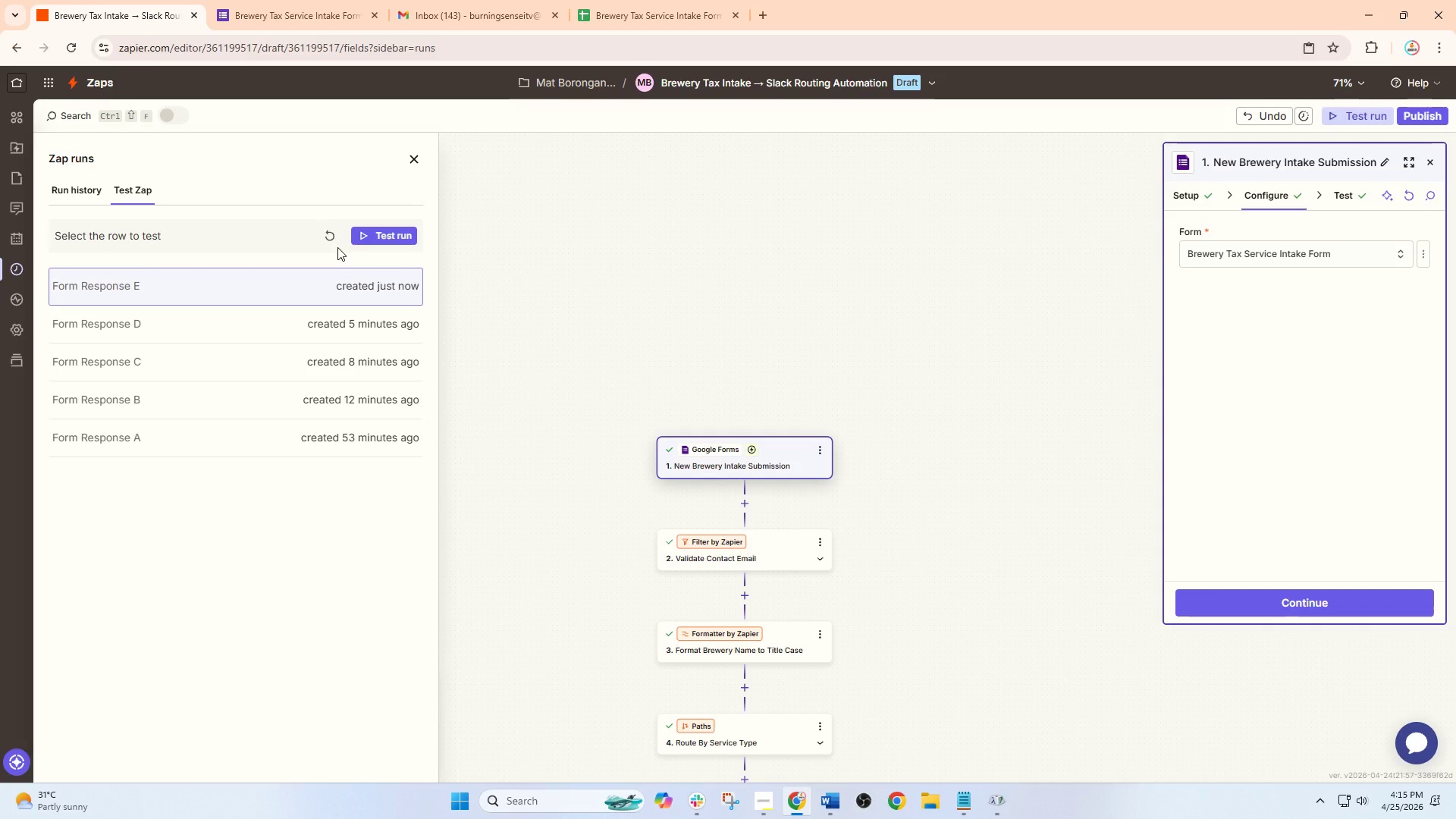 
left_click([378, 224])
 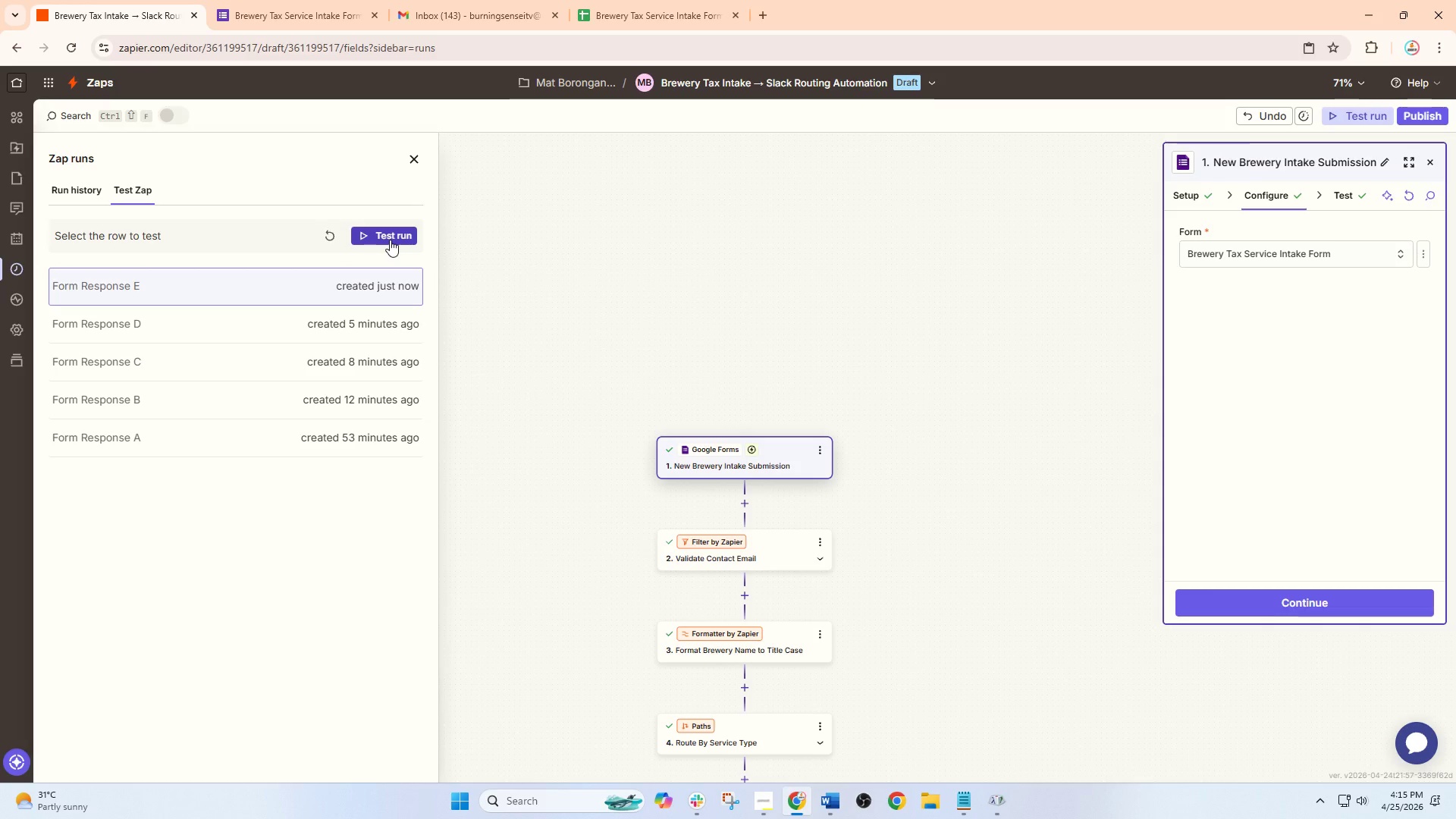 
left_click([390, 240])
 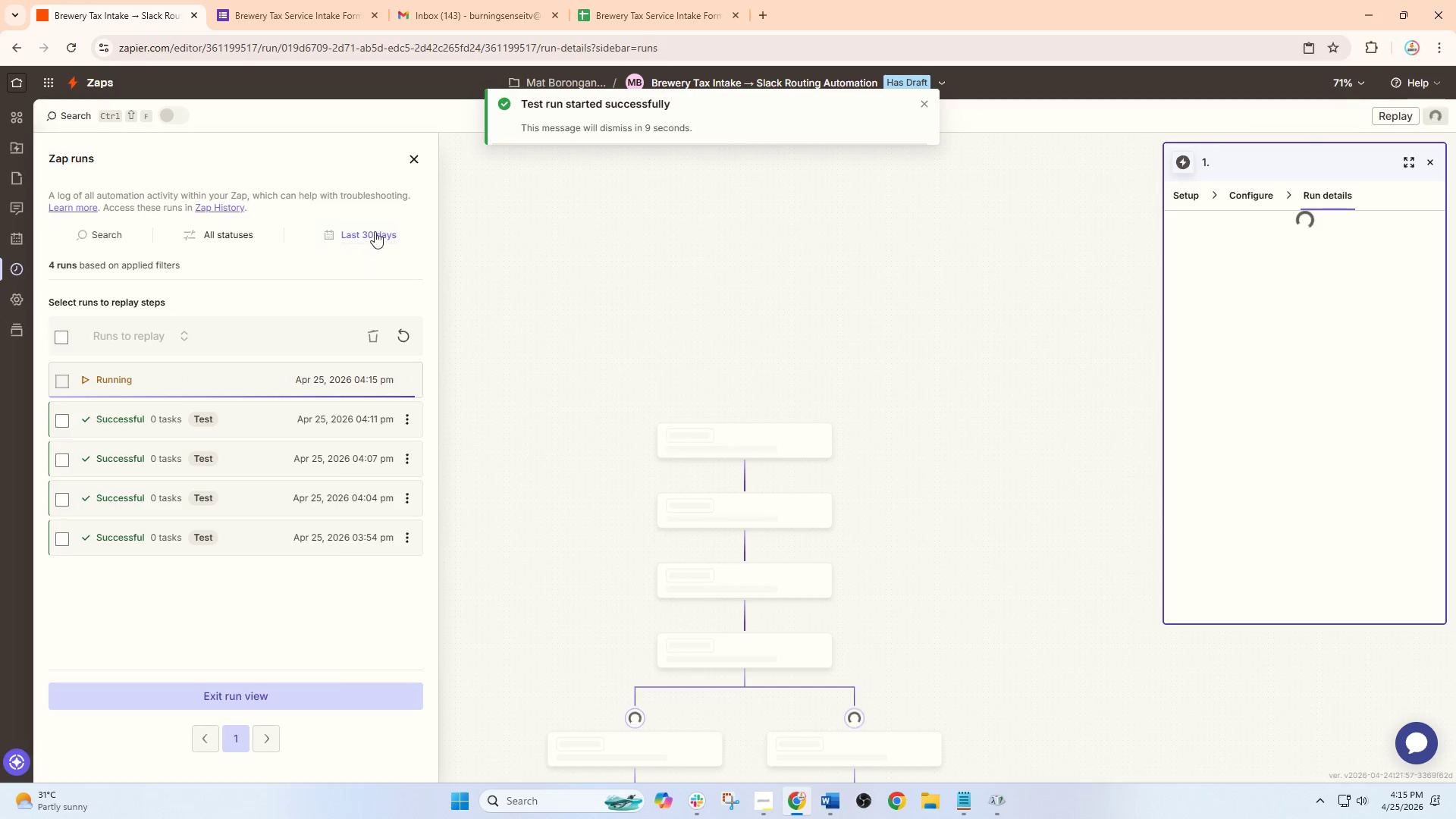 
wait(5.5)
 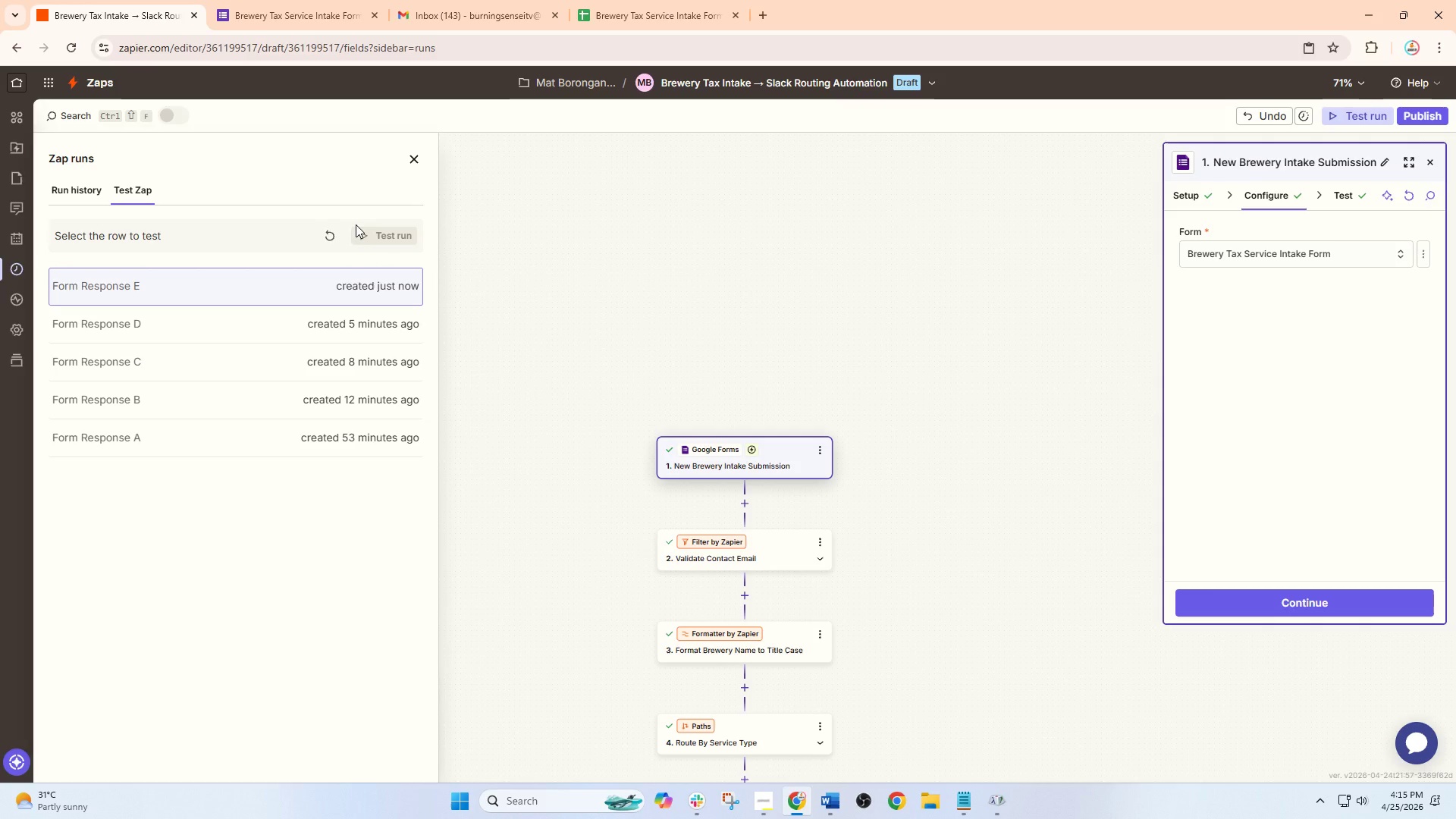 
left_click([344, 15])
 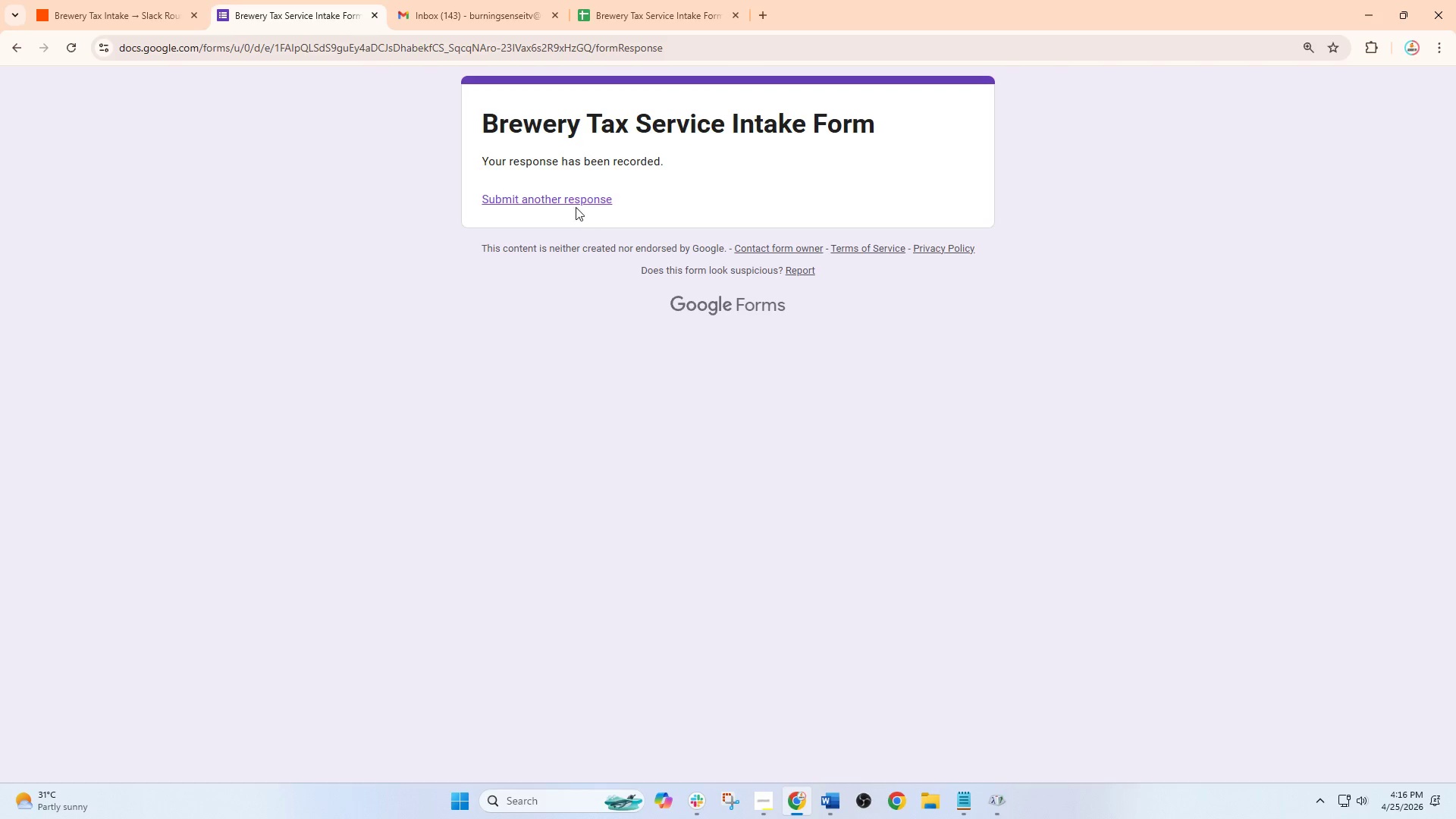 
left_click([572, 202])
 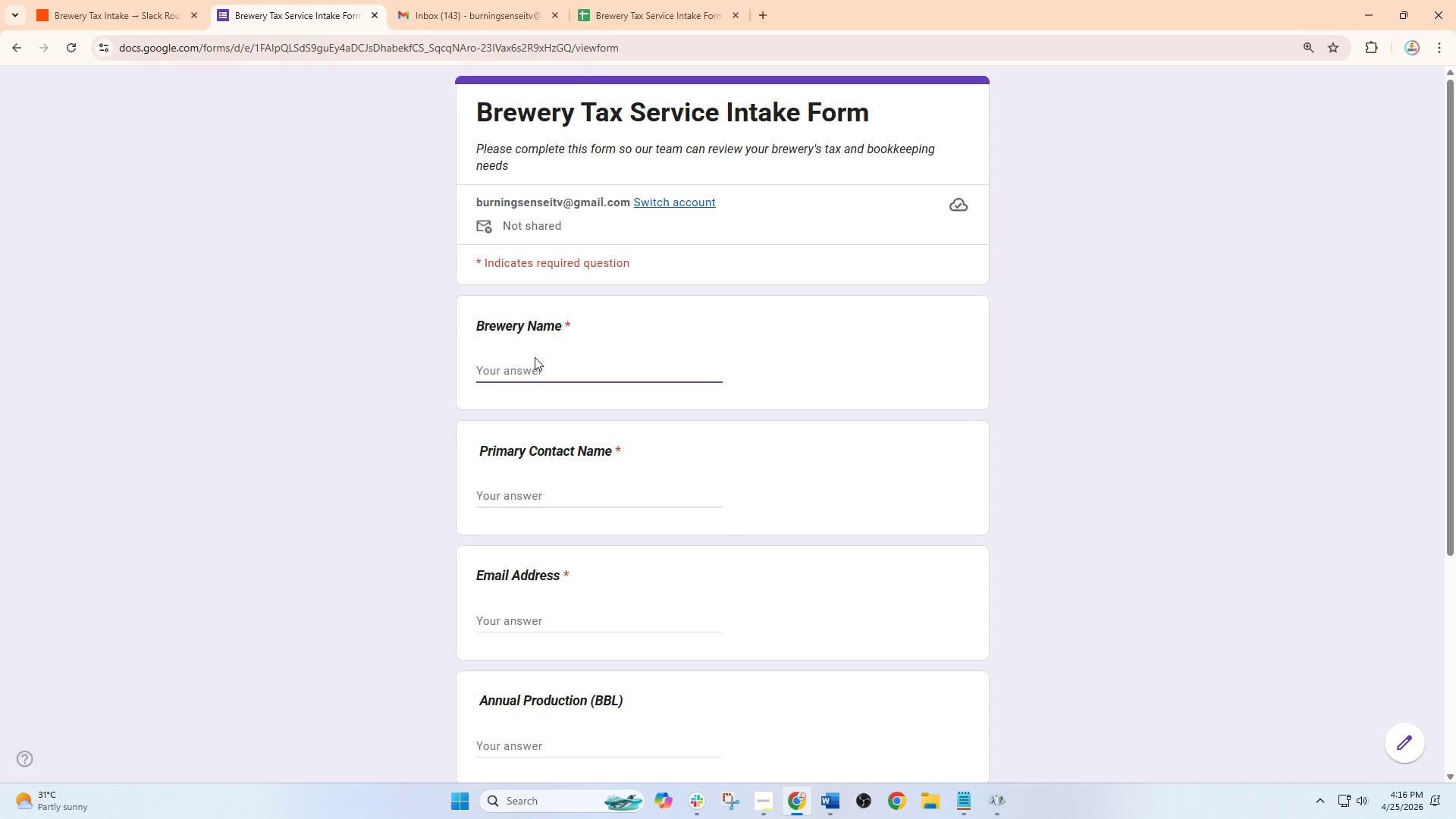 
wait(17.3)
 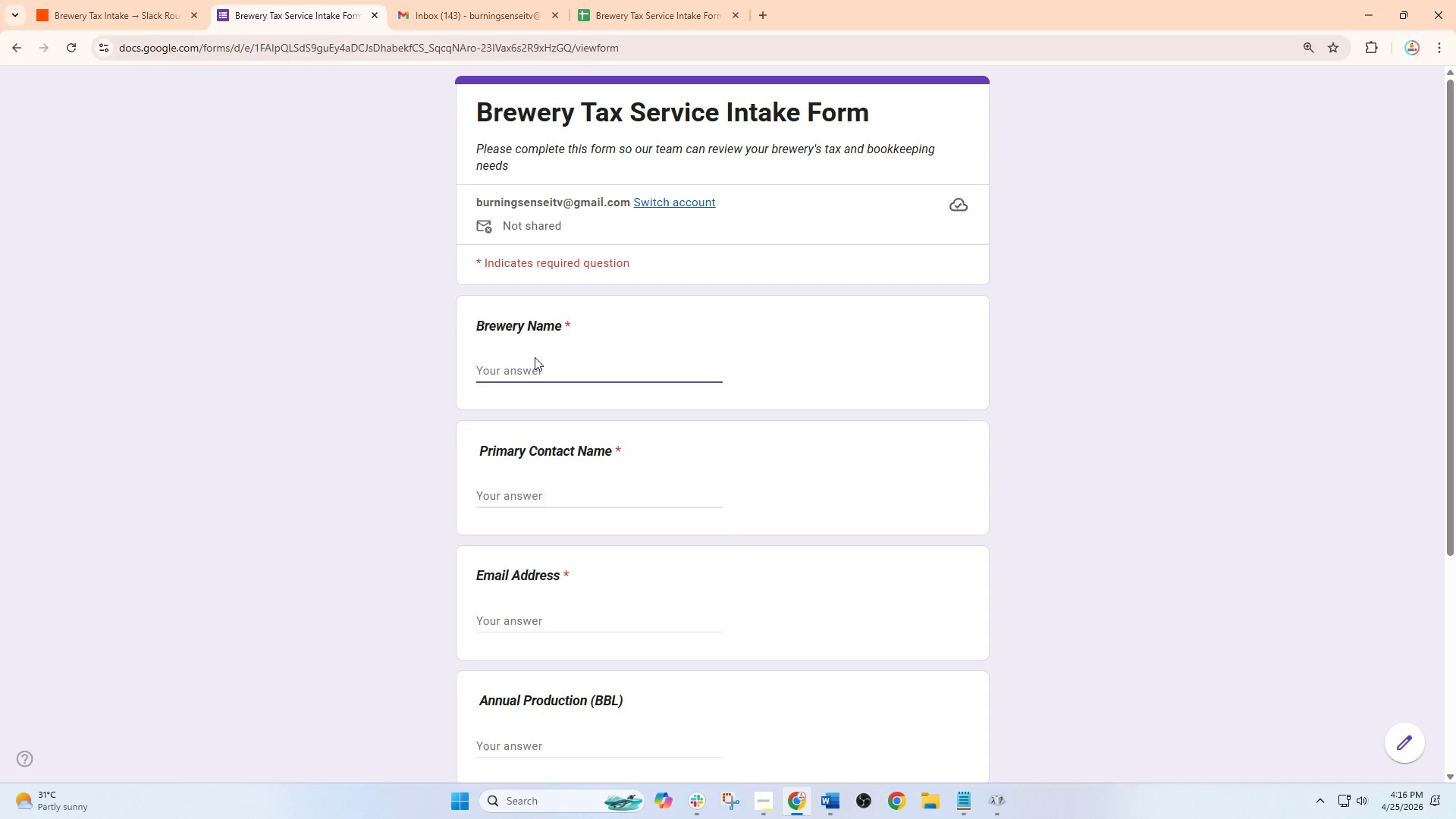 
type(Sunset Barrel Bre)
 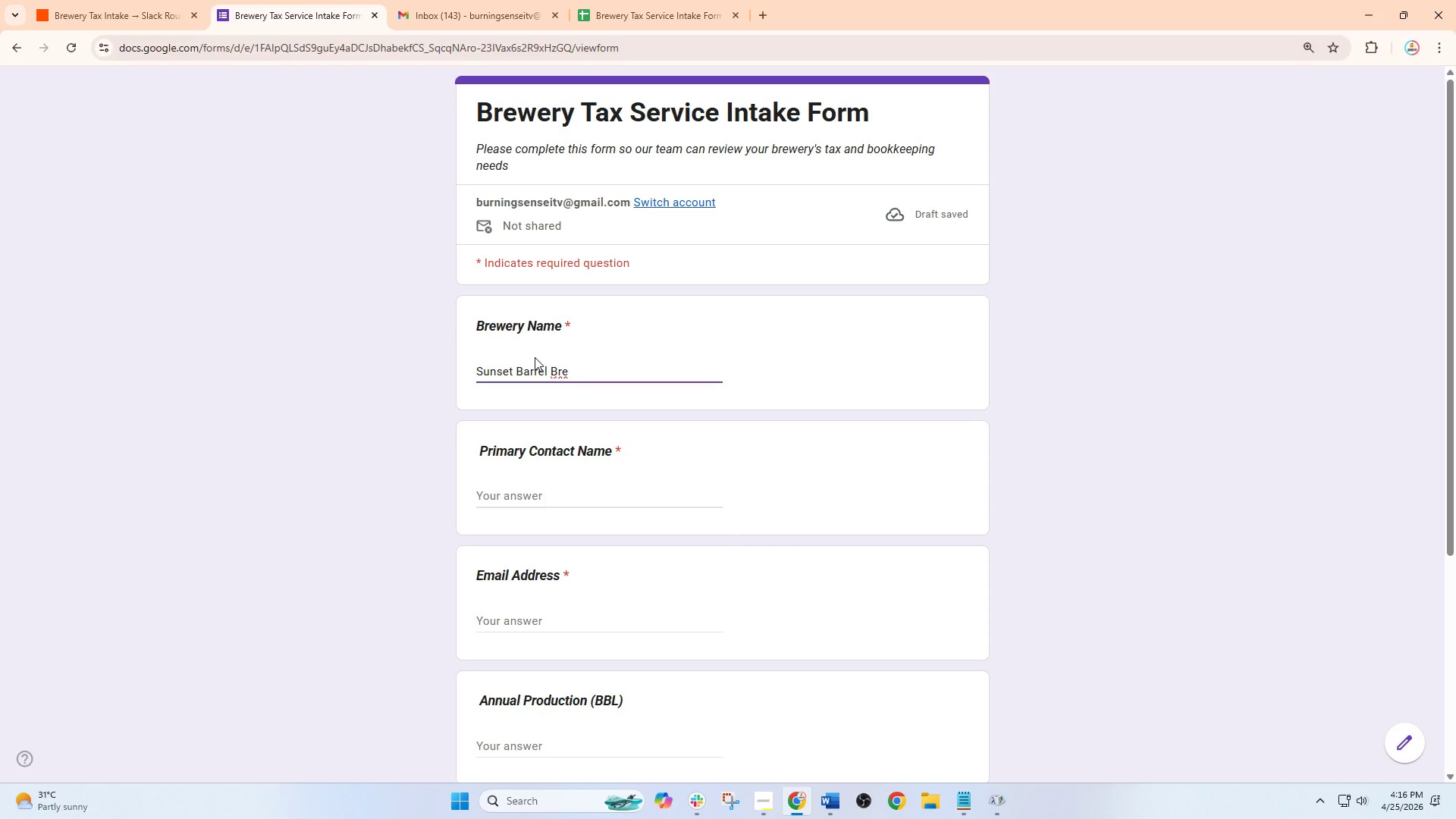 
wait(6.67)
 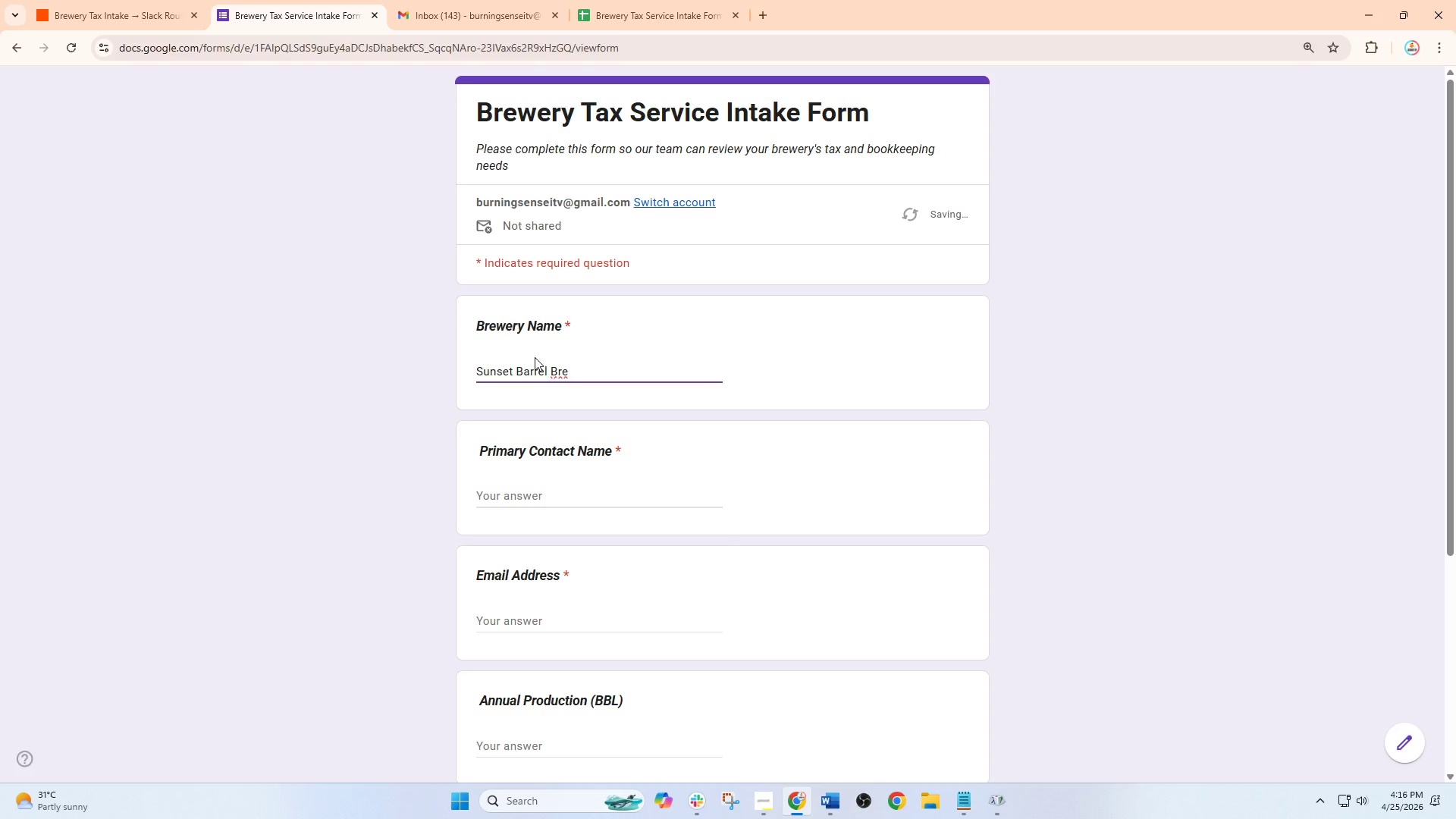 
type(wing)
 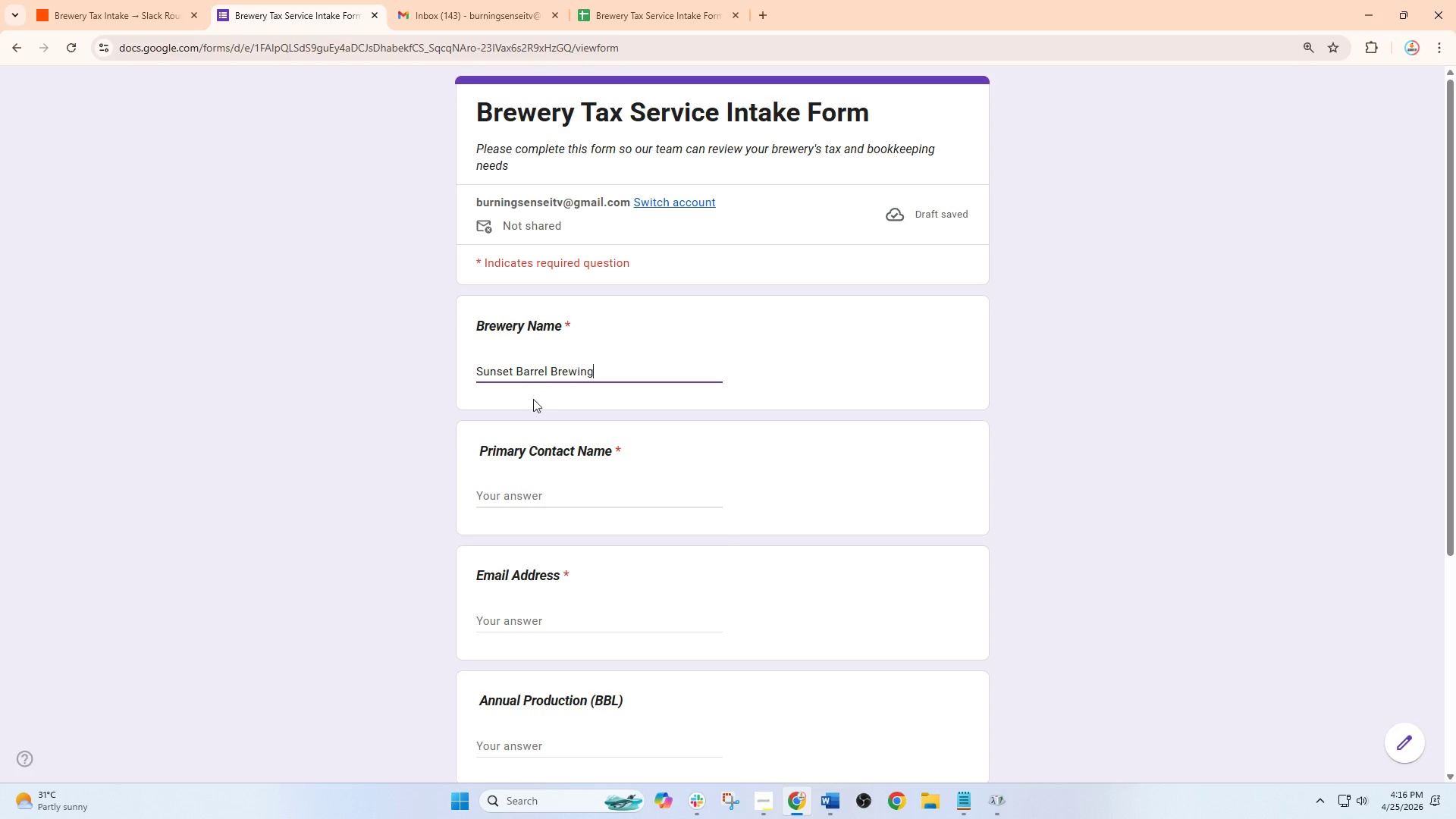 
left_click([560, 500])
 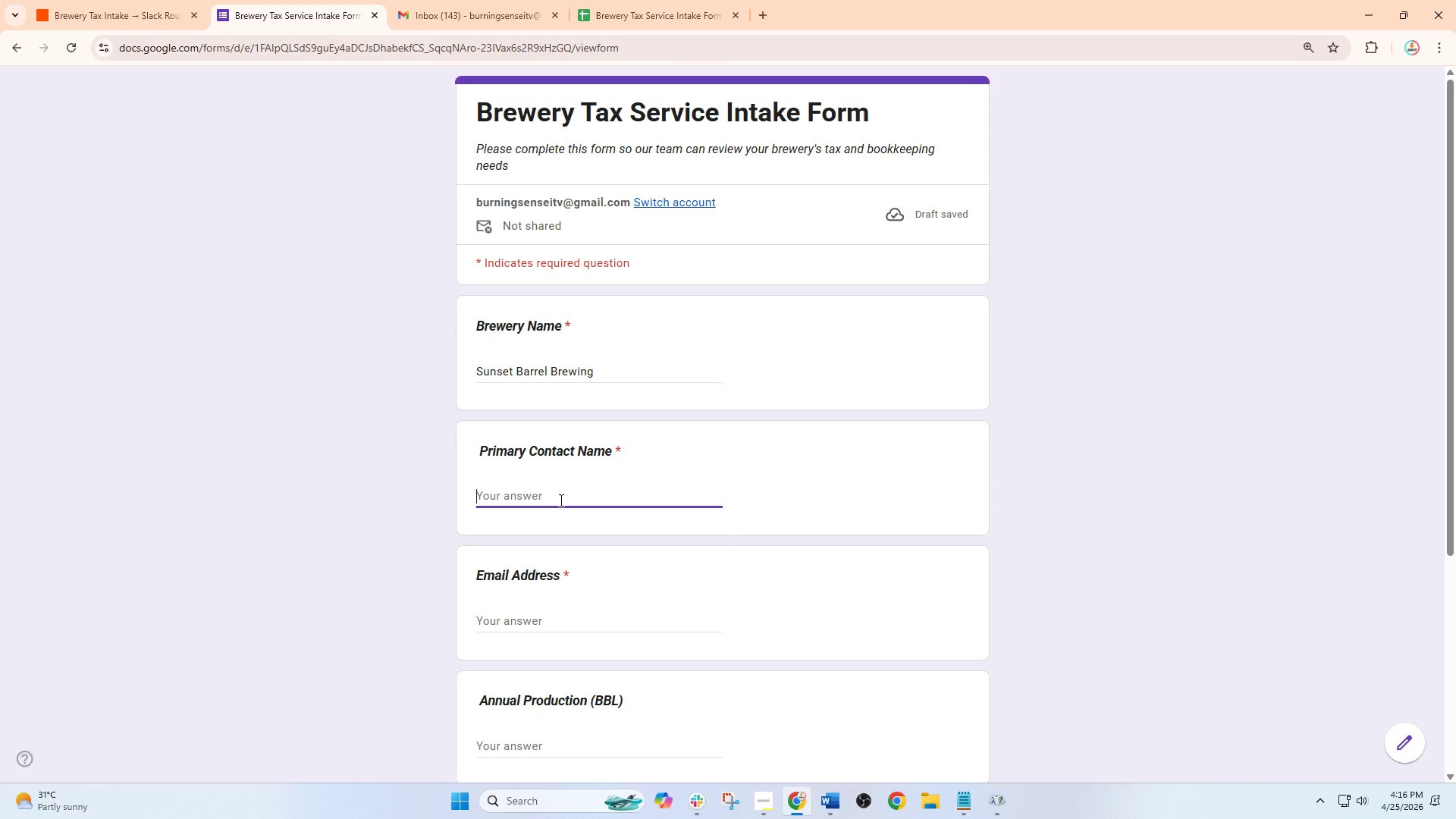 
hold_key(key=M, duration=0.34)
 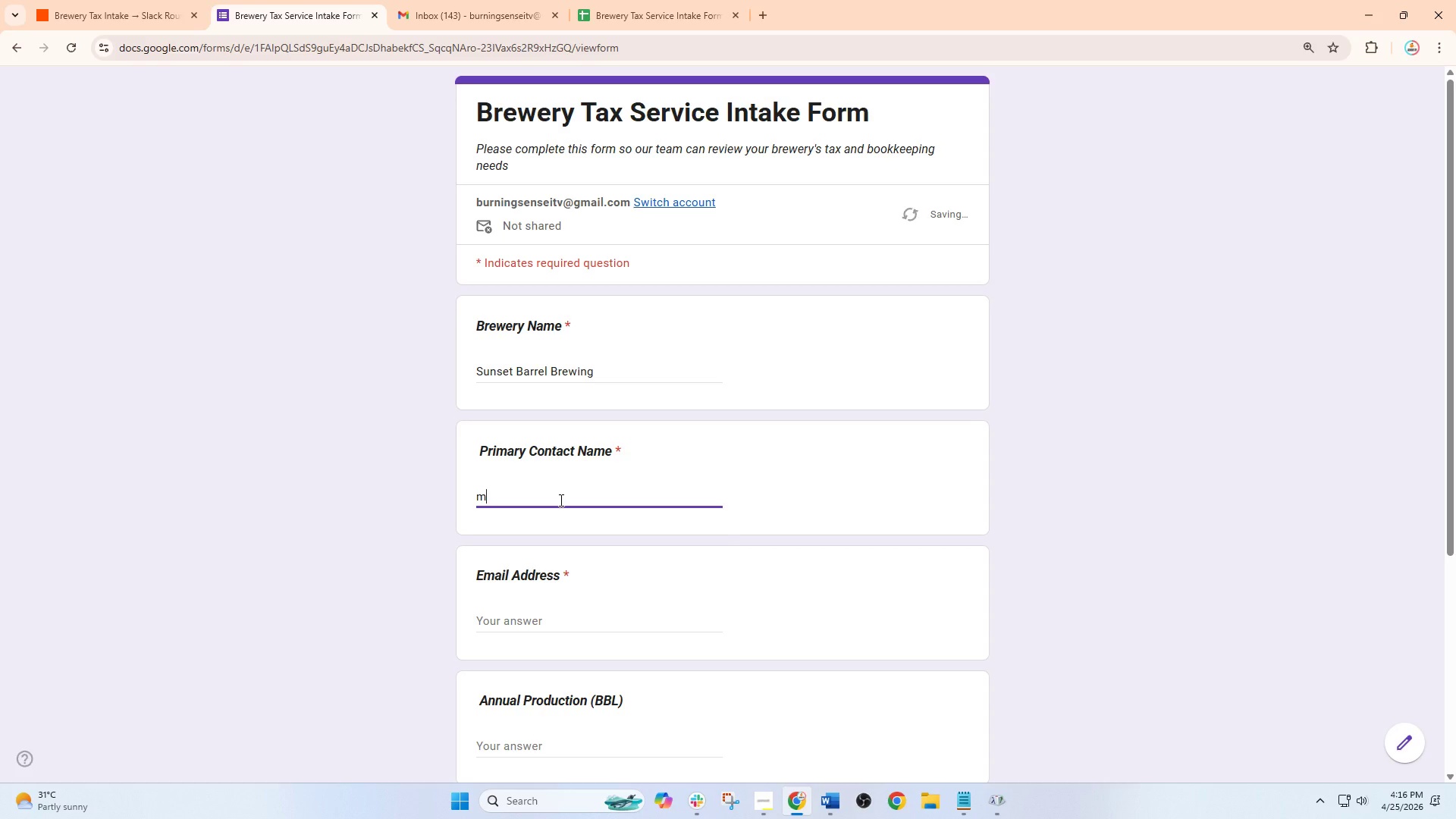 
key(I)
 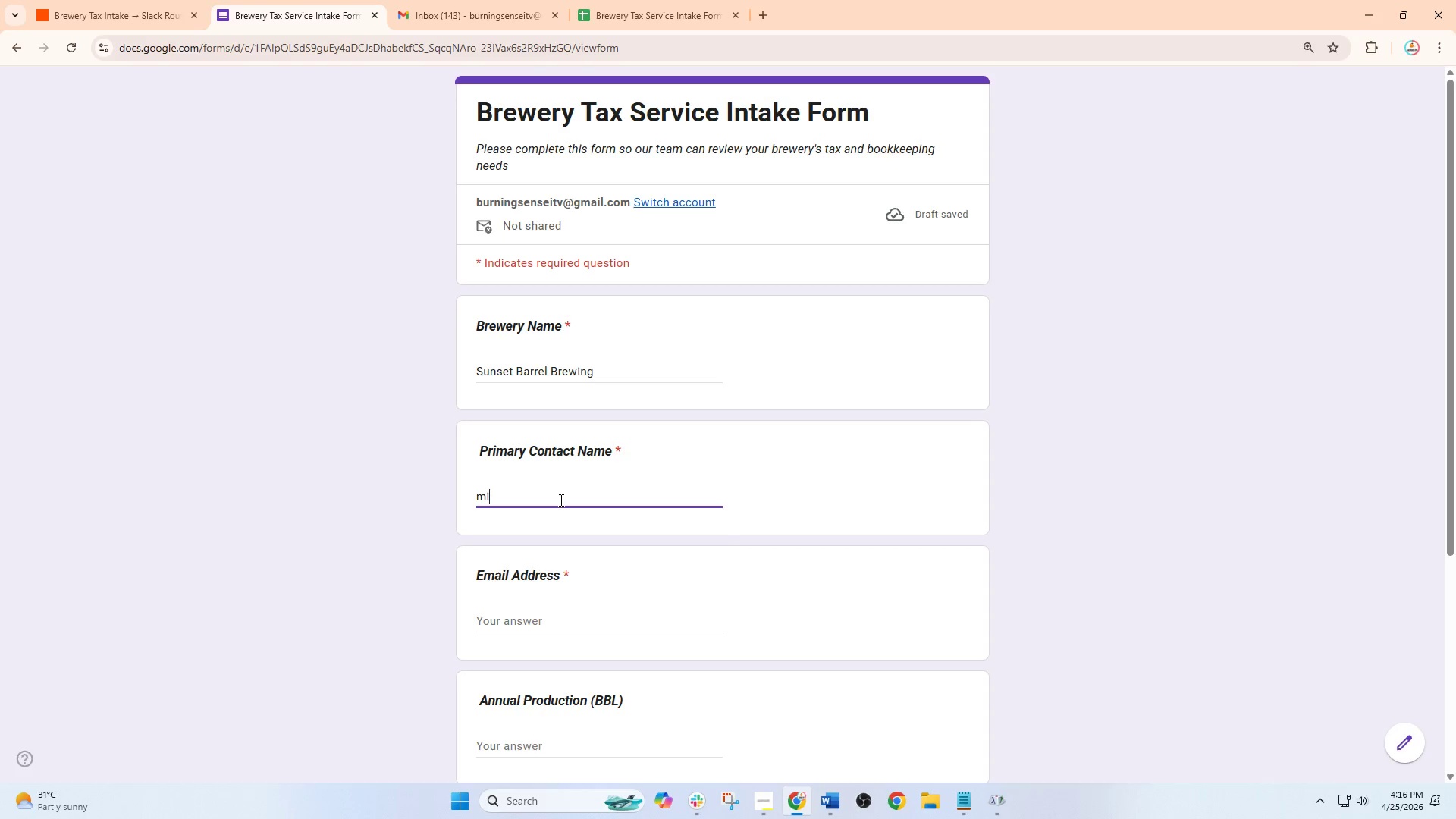 
key(Backspace)
 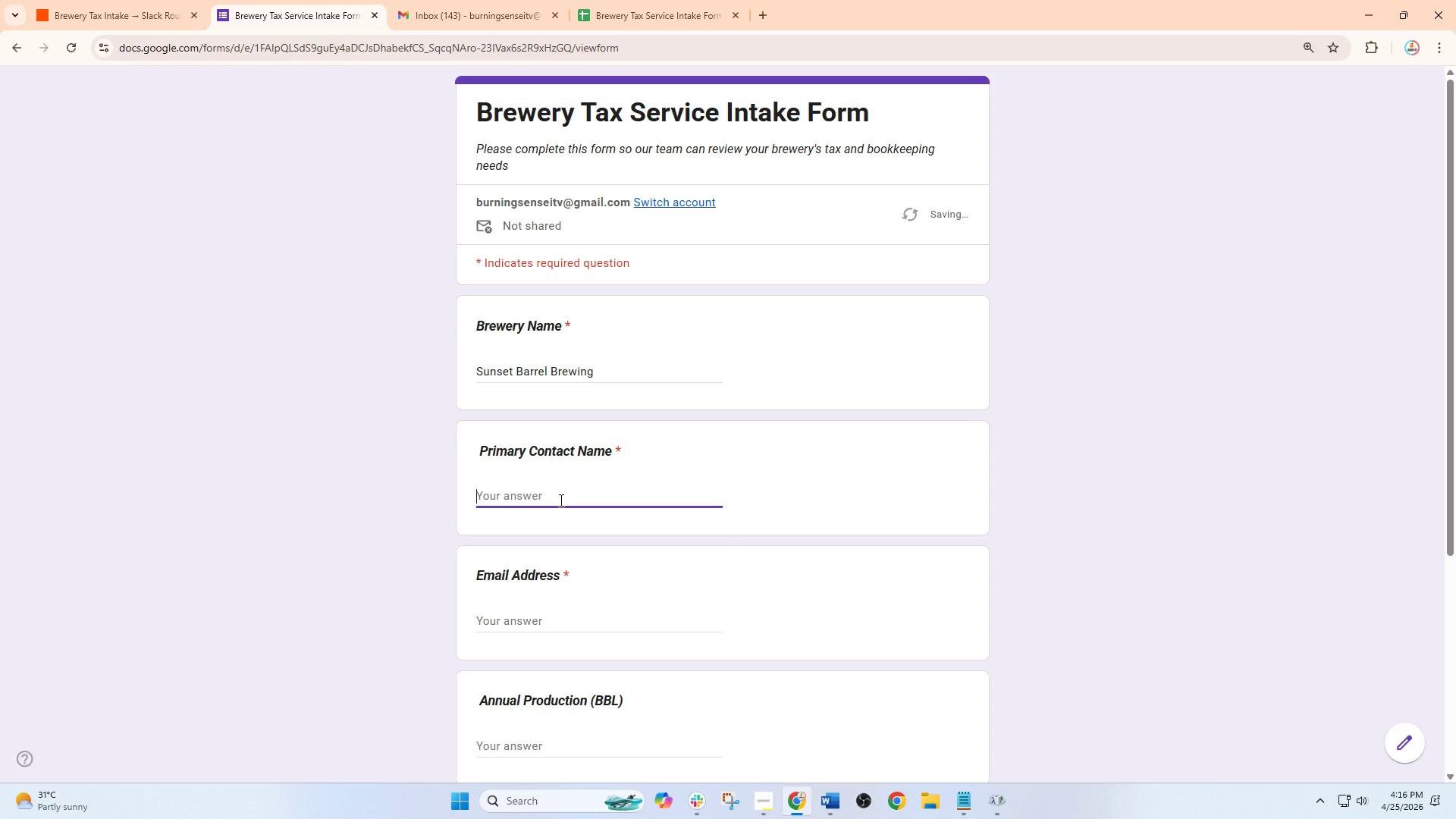 
key(Backspace)
 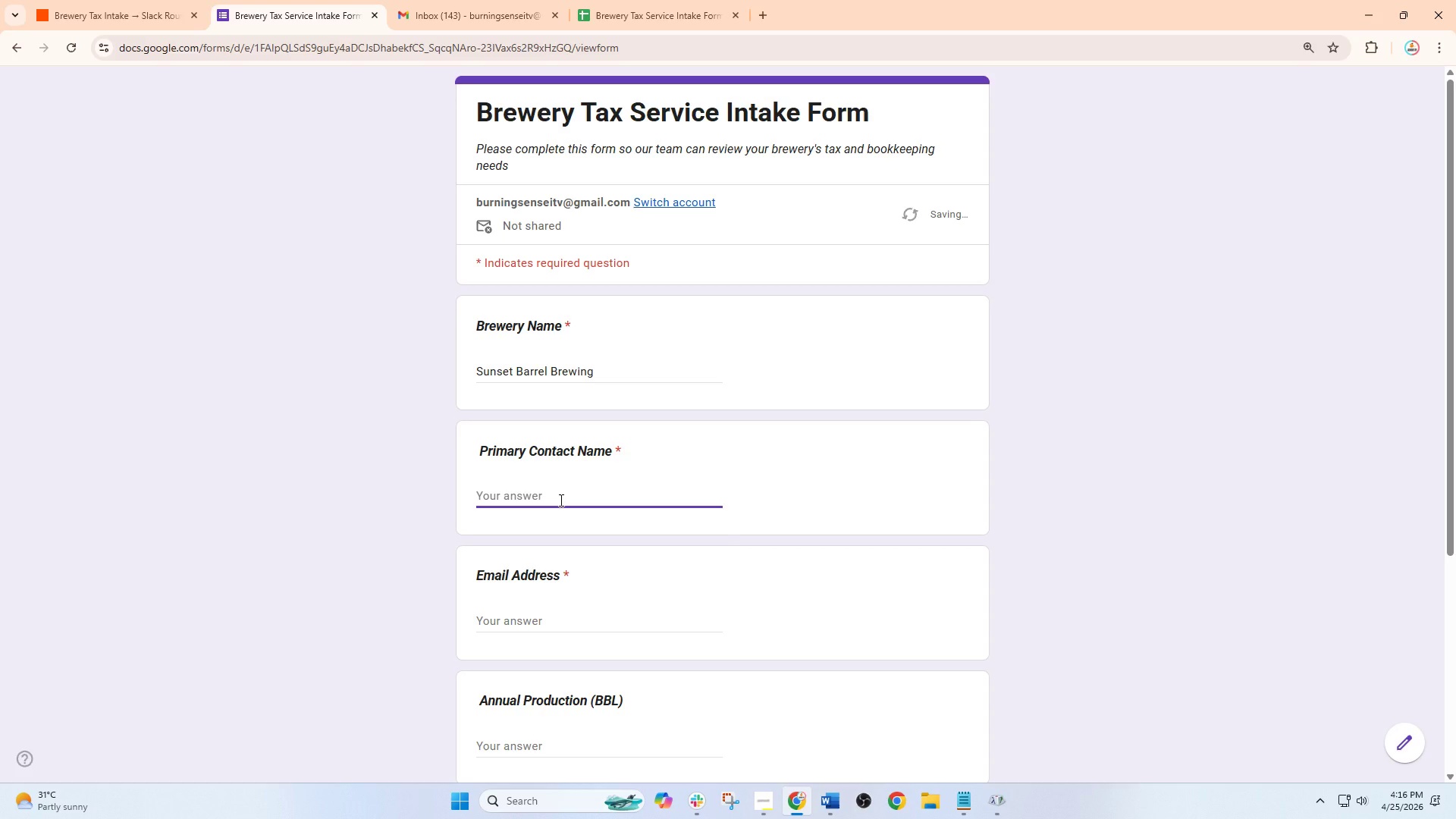 
key(CapsLock)
 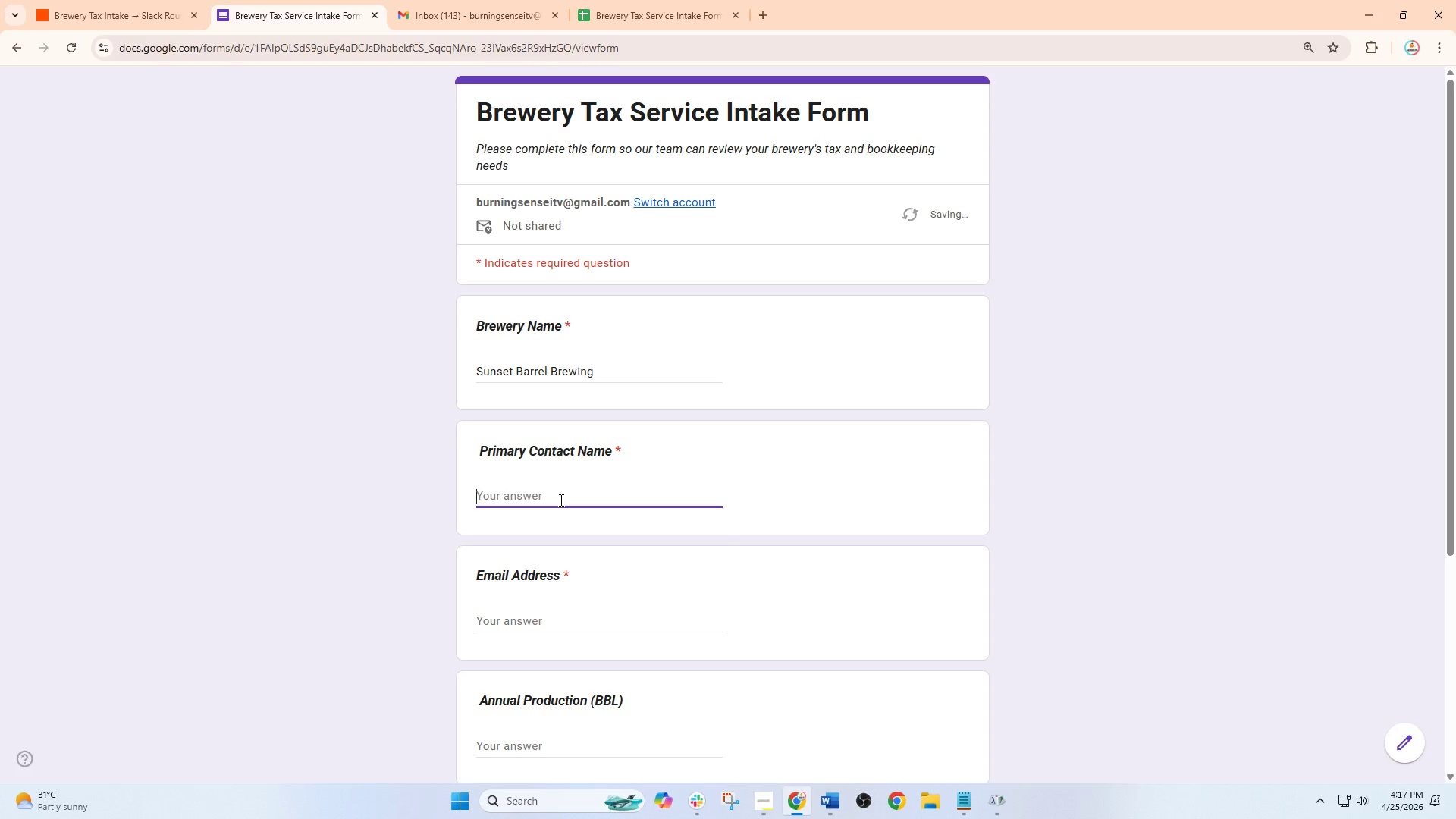 
key(M)
 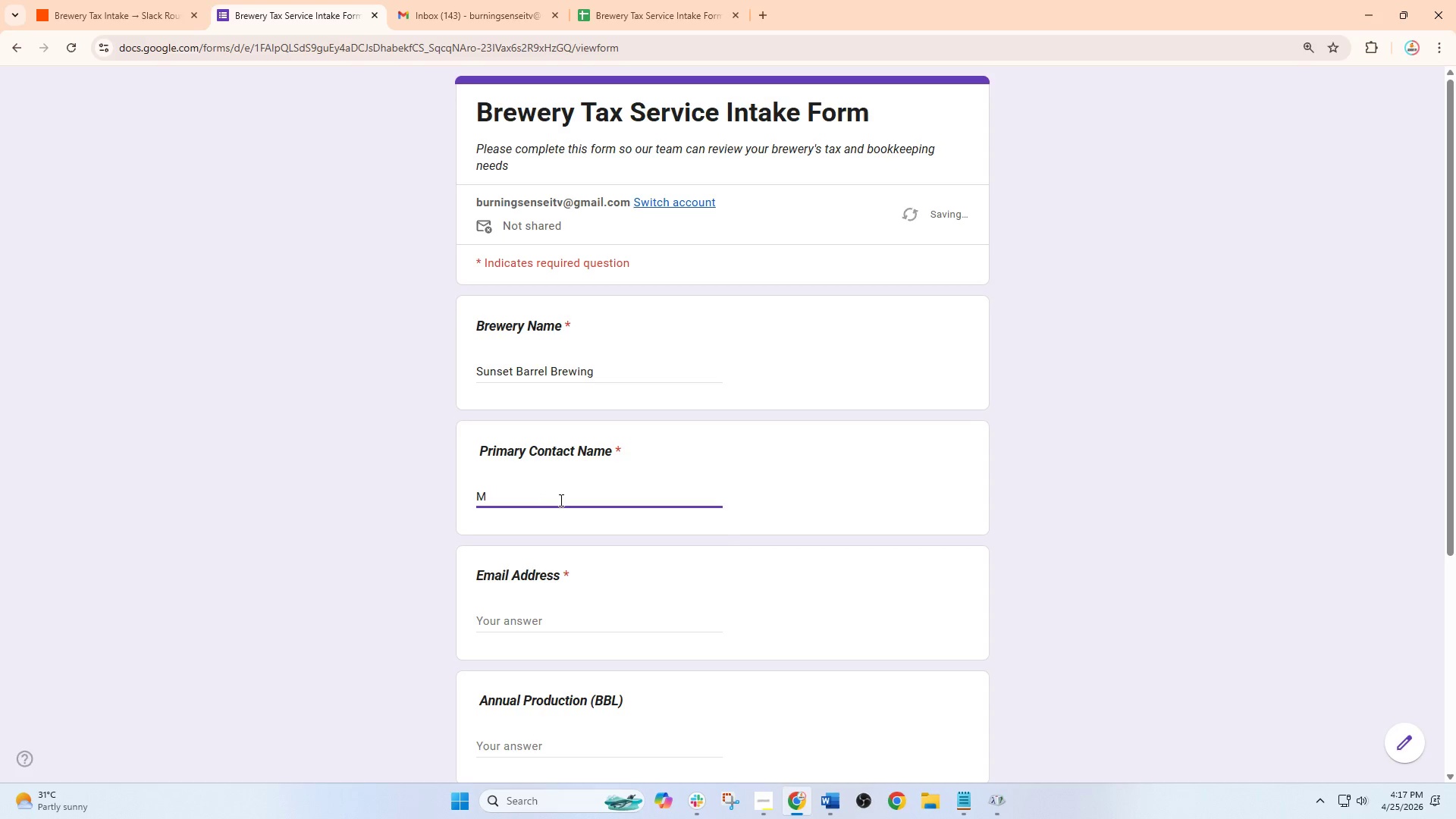 
key(CapsLock)
 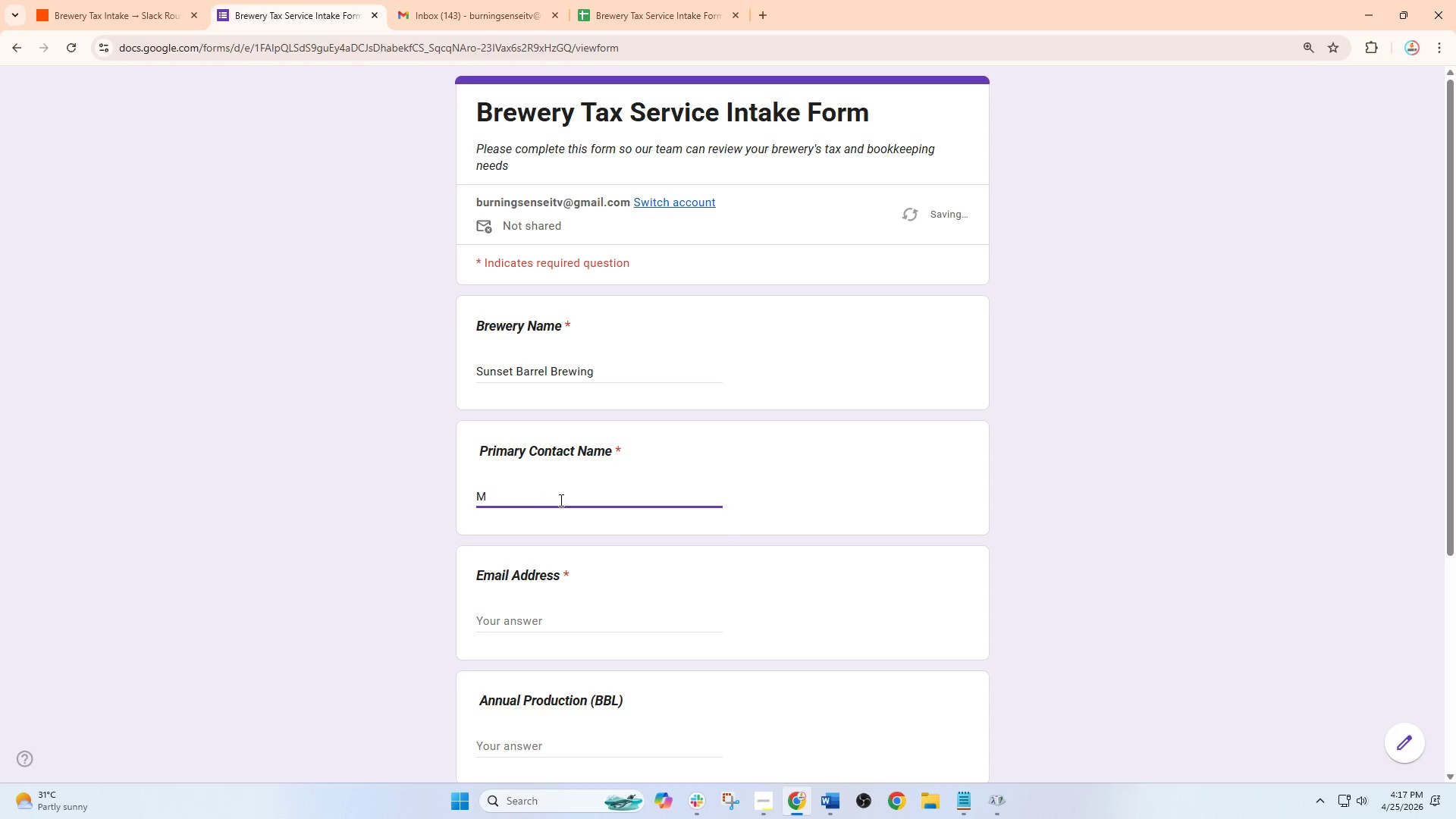 
key(I)
 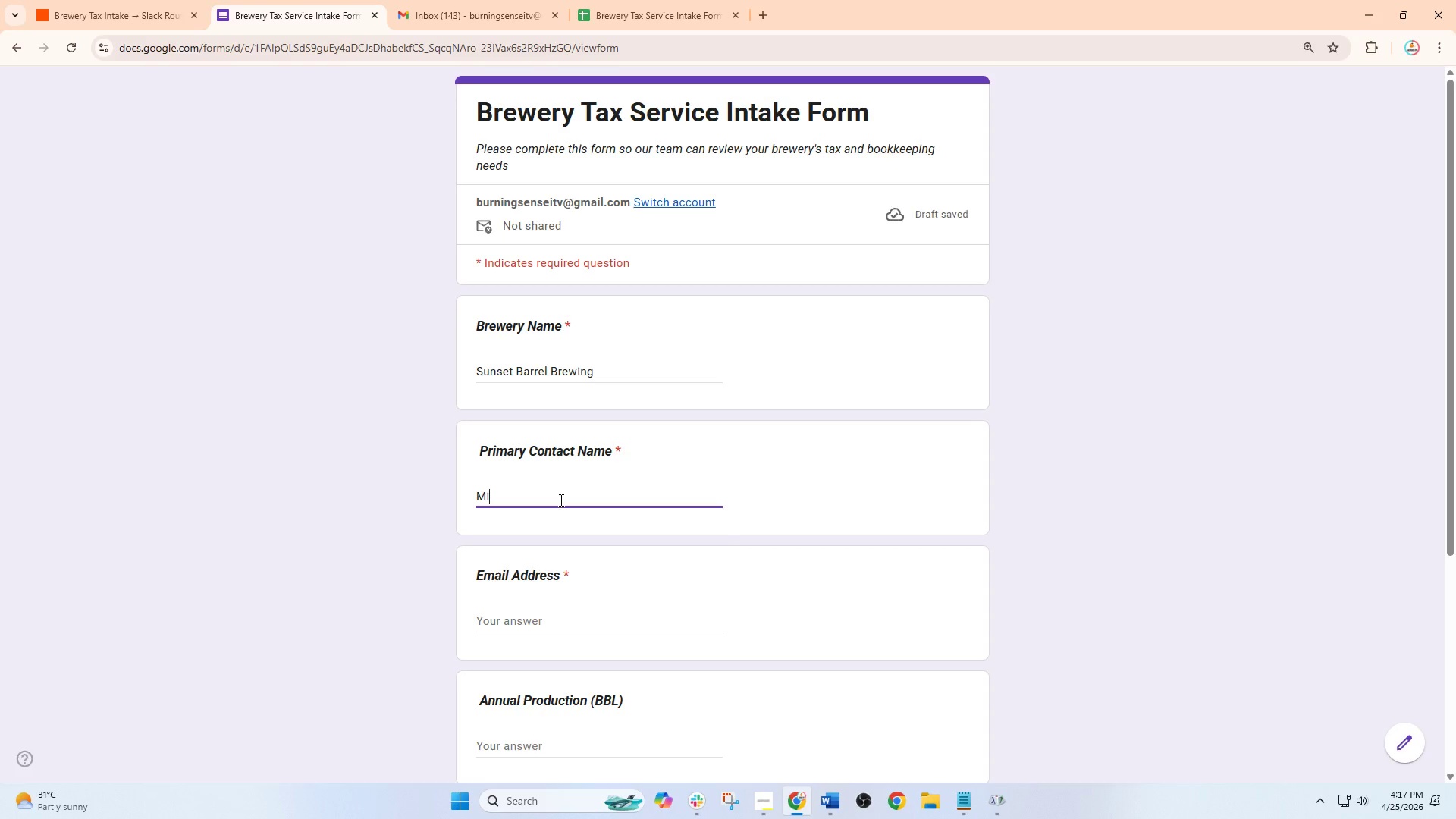 
type(che)
key(Backspace)
type(ae)
 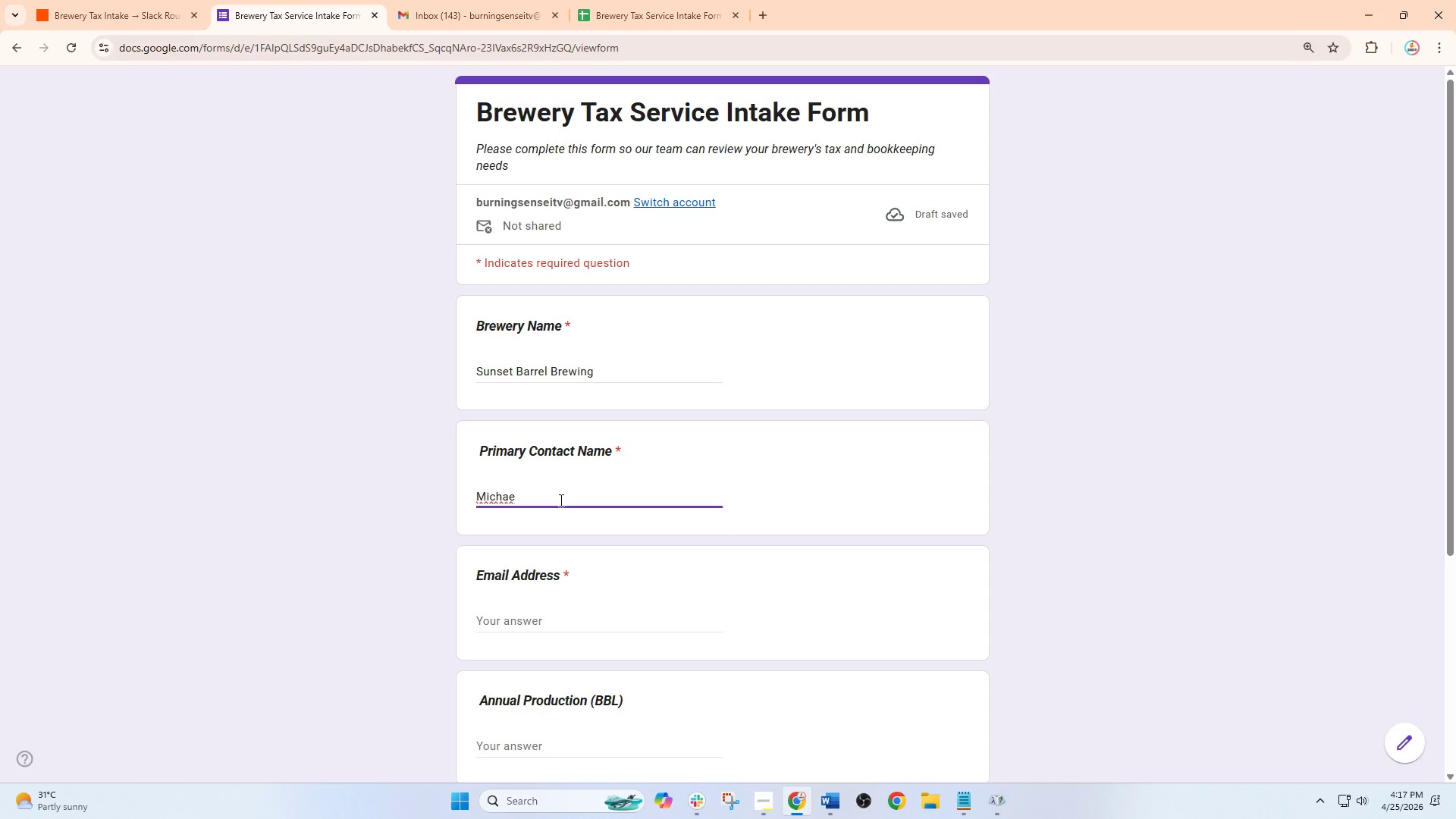 
type(l Torres)
 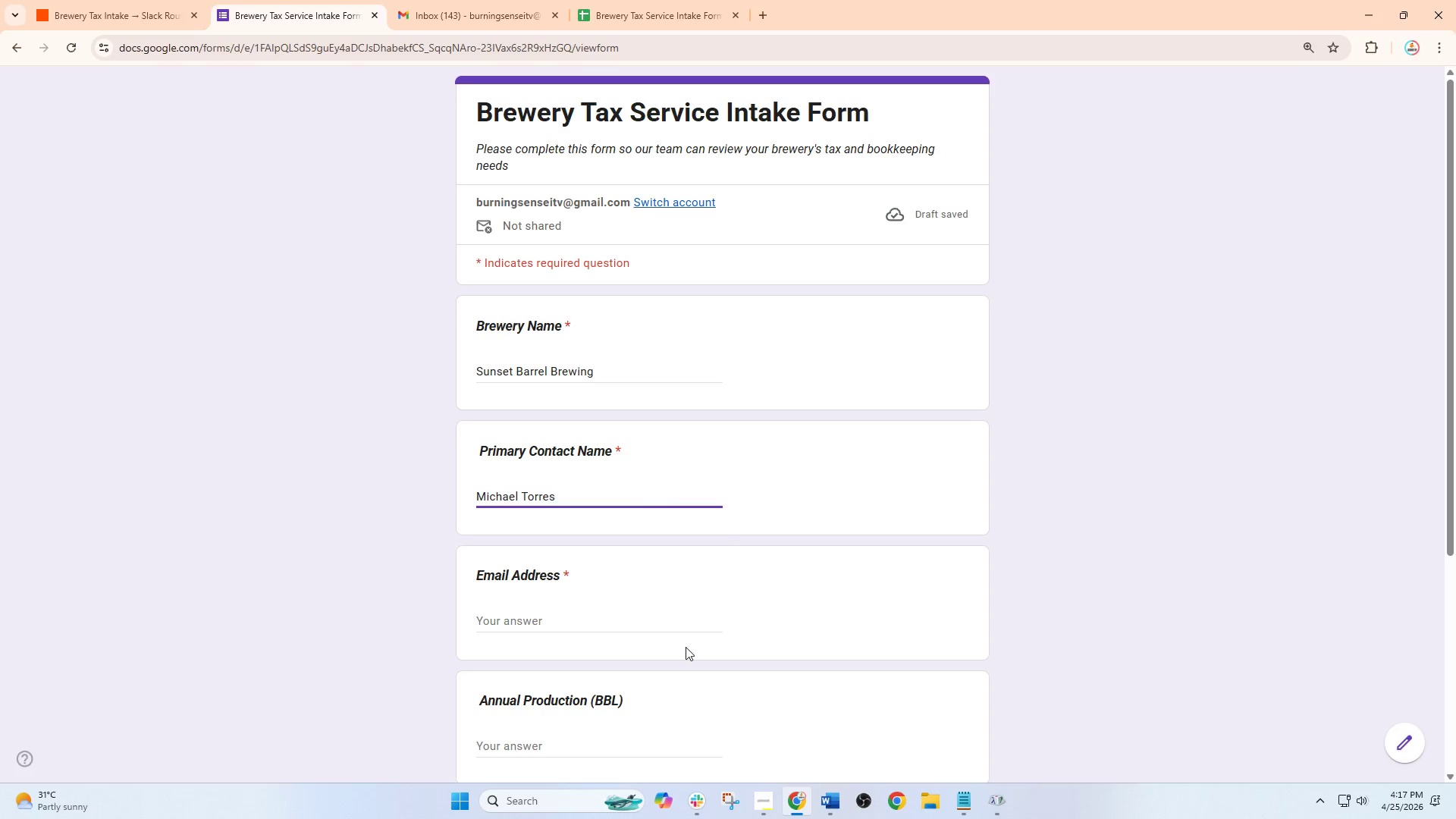 
left_click_drag(start_coordinate=[697, 619], to_coordinate=[692, 620])
 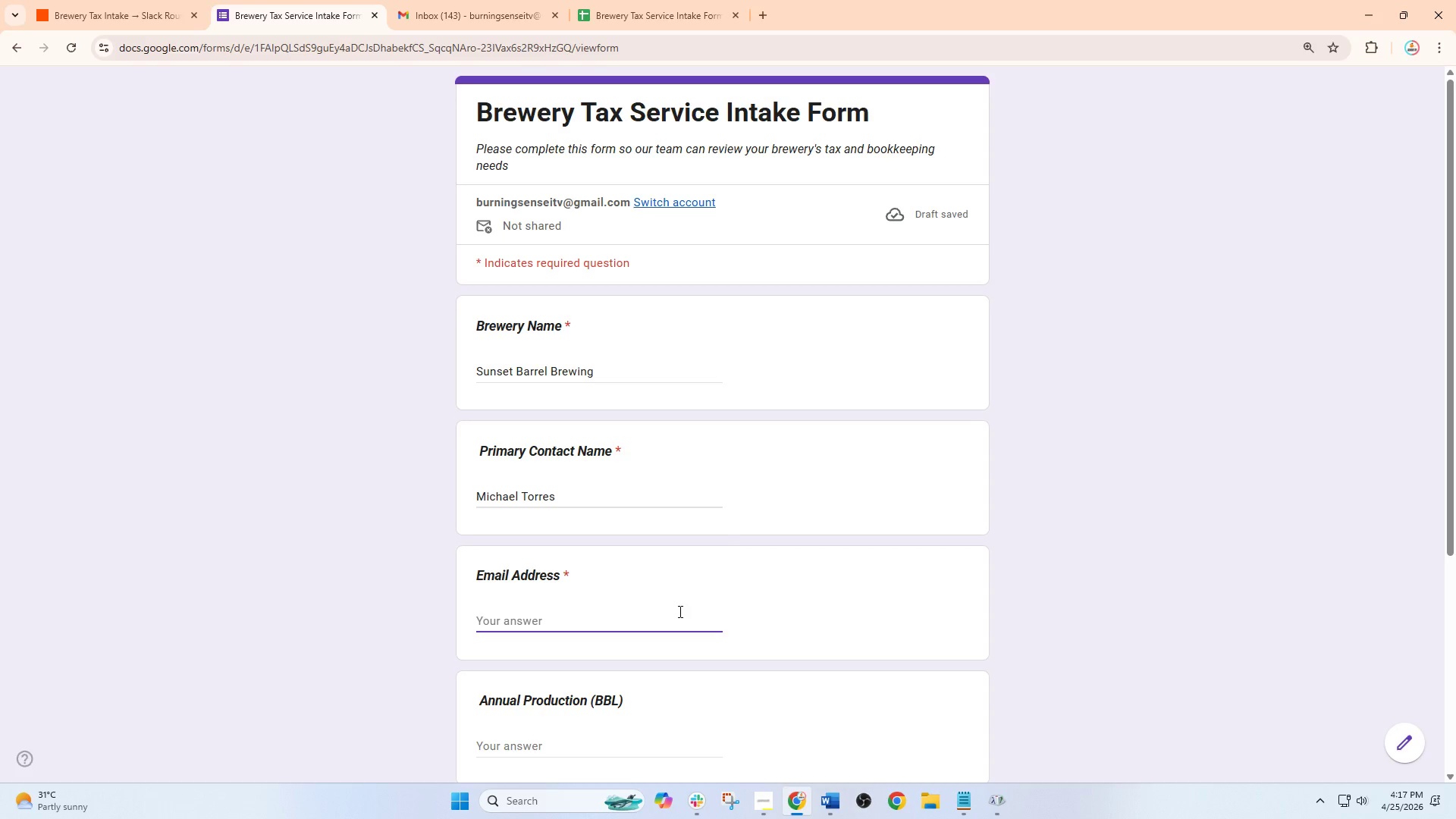 
type(miche)
key(Backspace)
type(ael )
key(Backspace)
key(Backspace)
key(Backspace)
 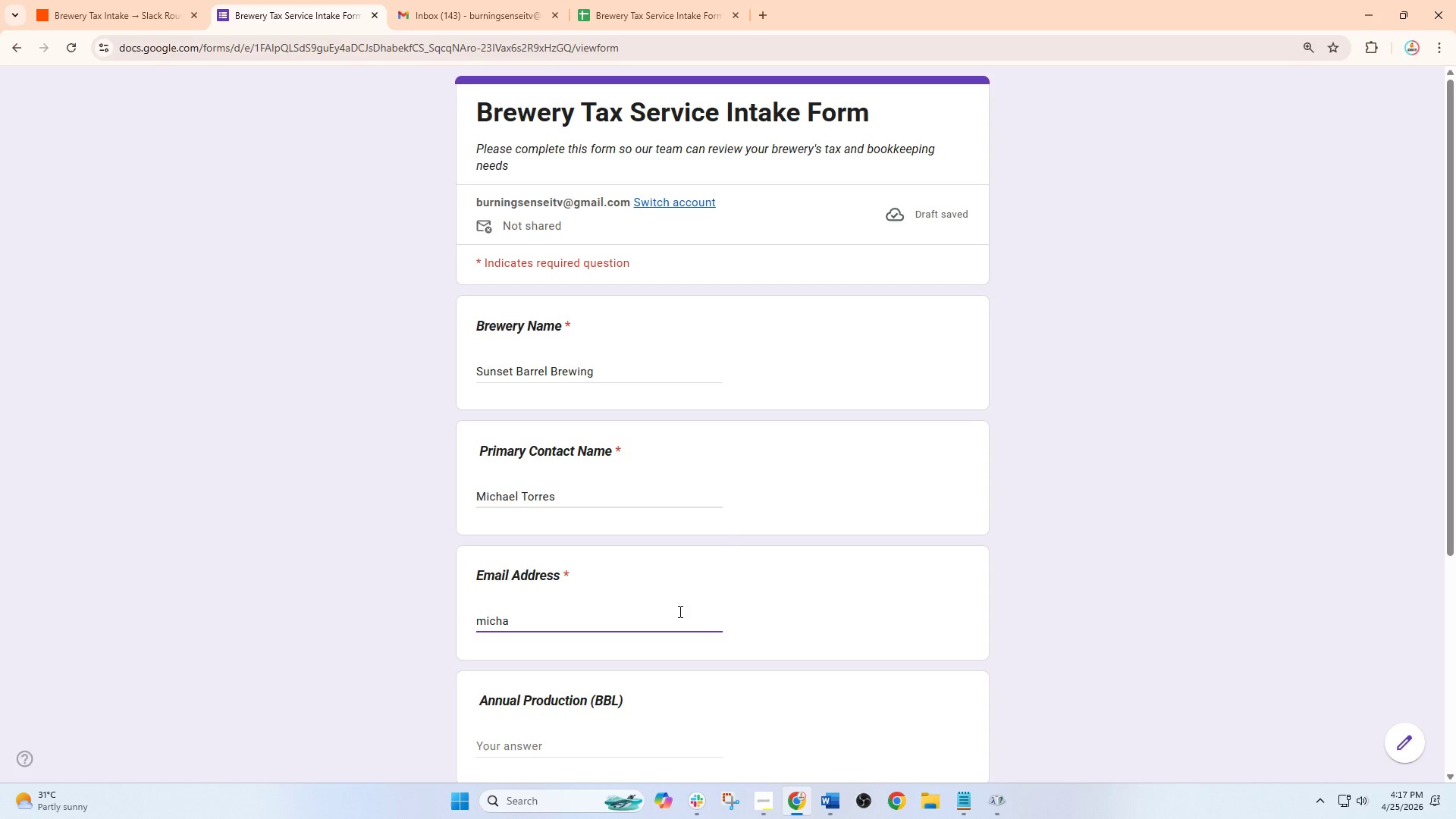 
wait(6.05)
 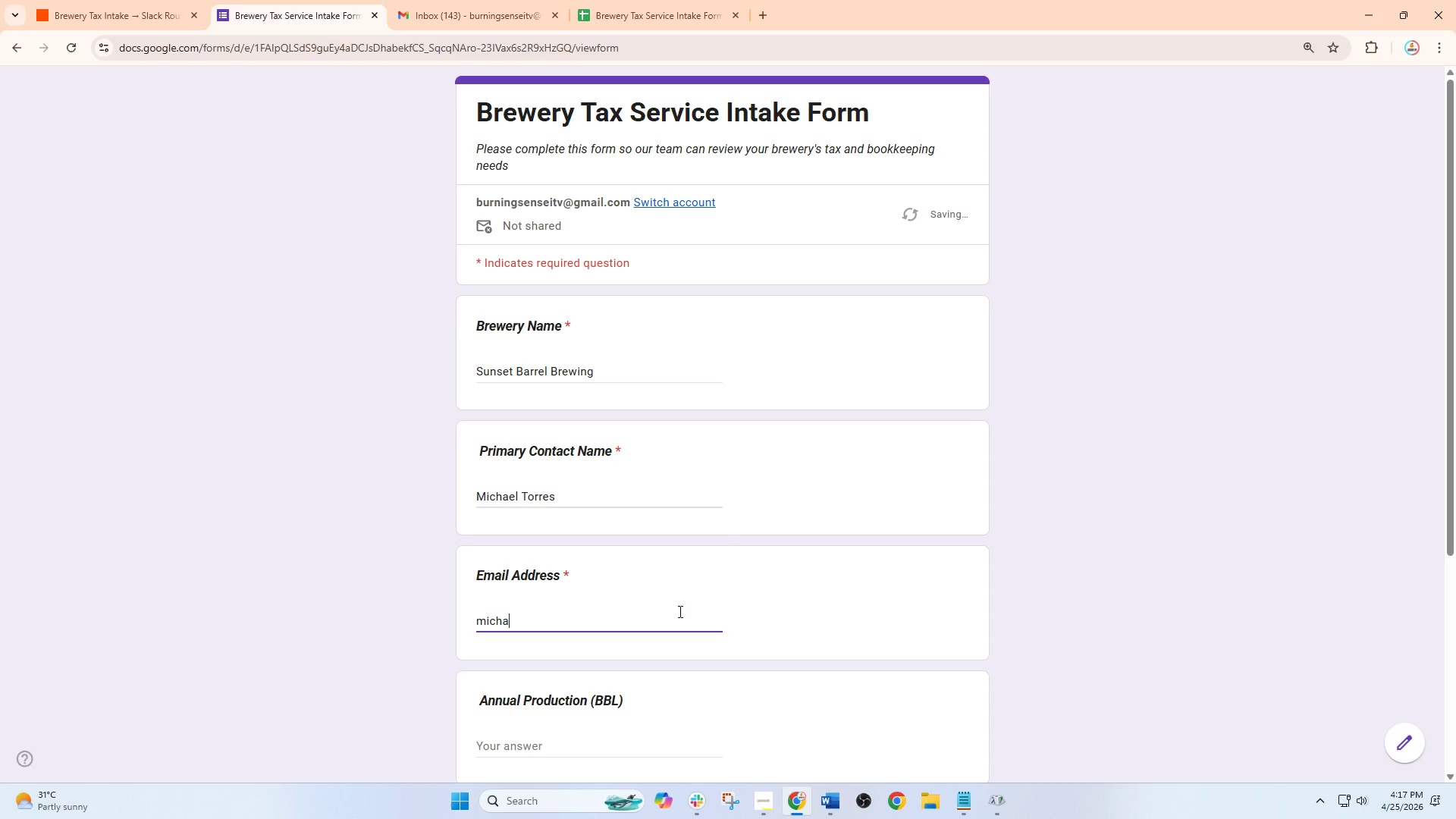 
type(el)
 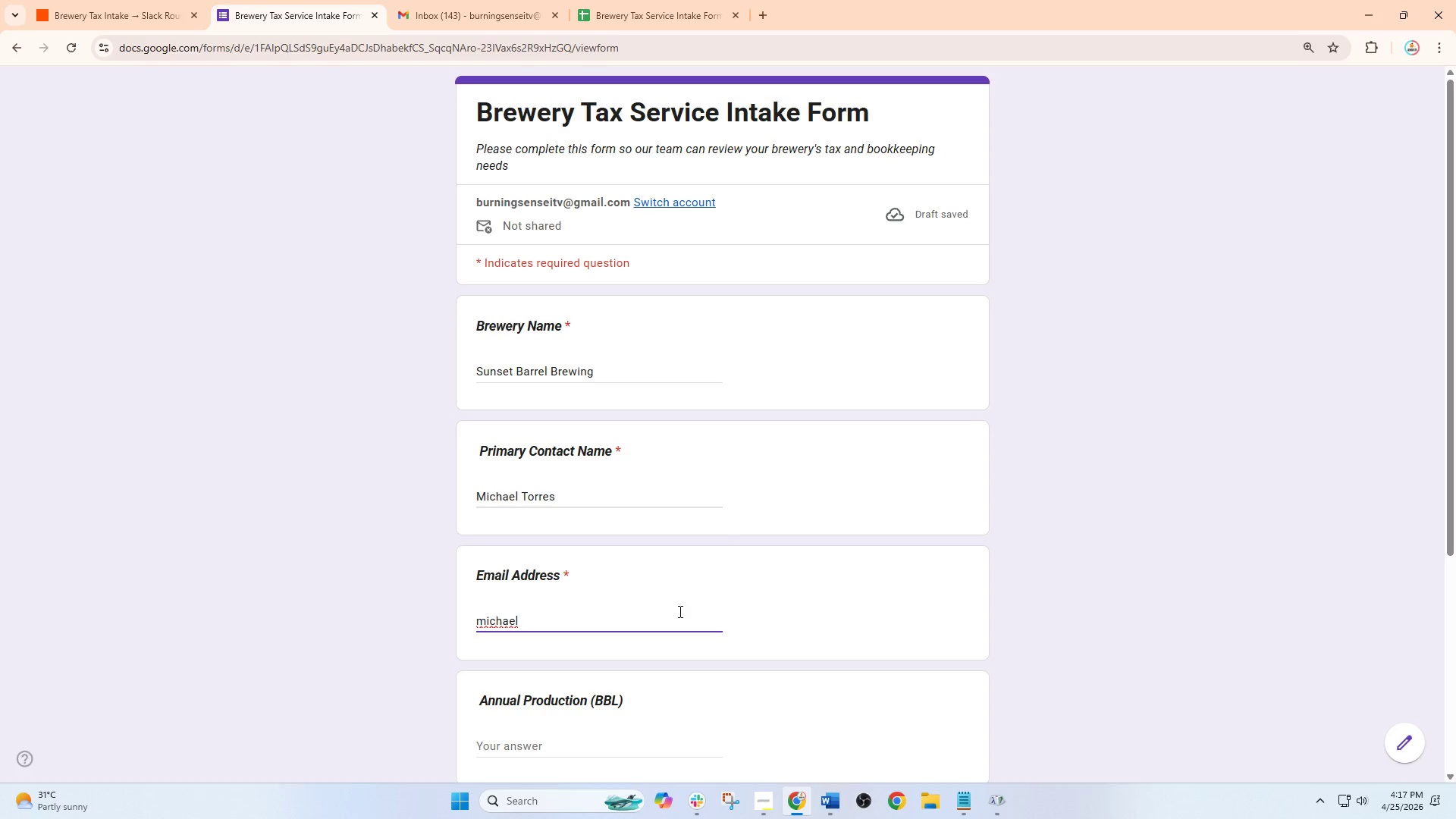 
hold_key(key=CapsLock, duration=1.19)
 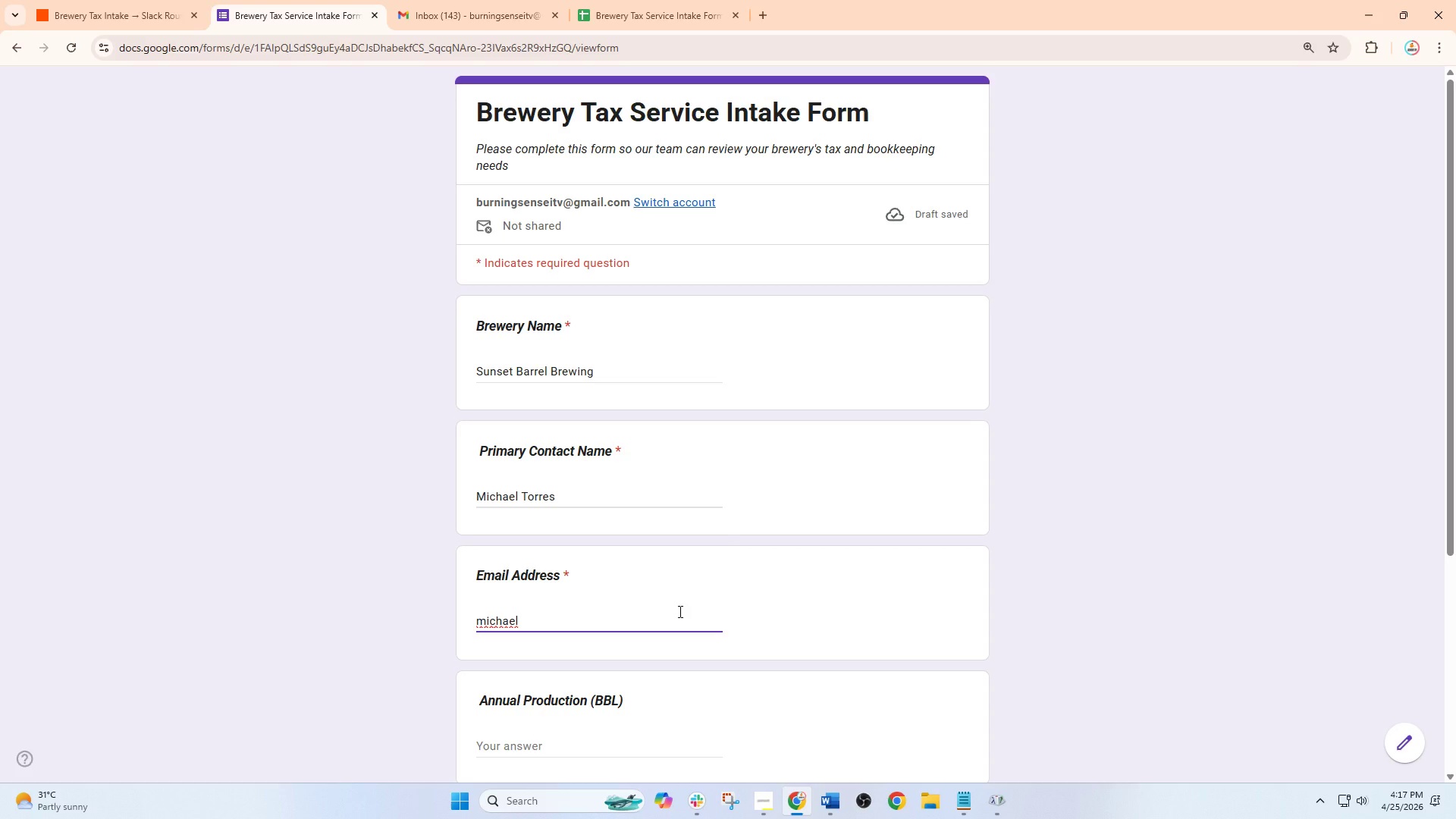 
key(Shift+2)
 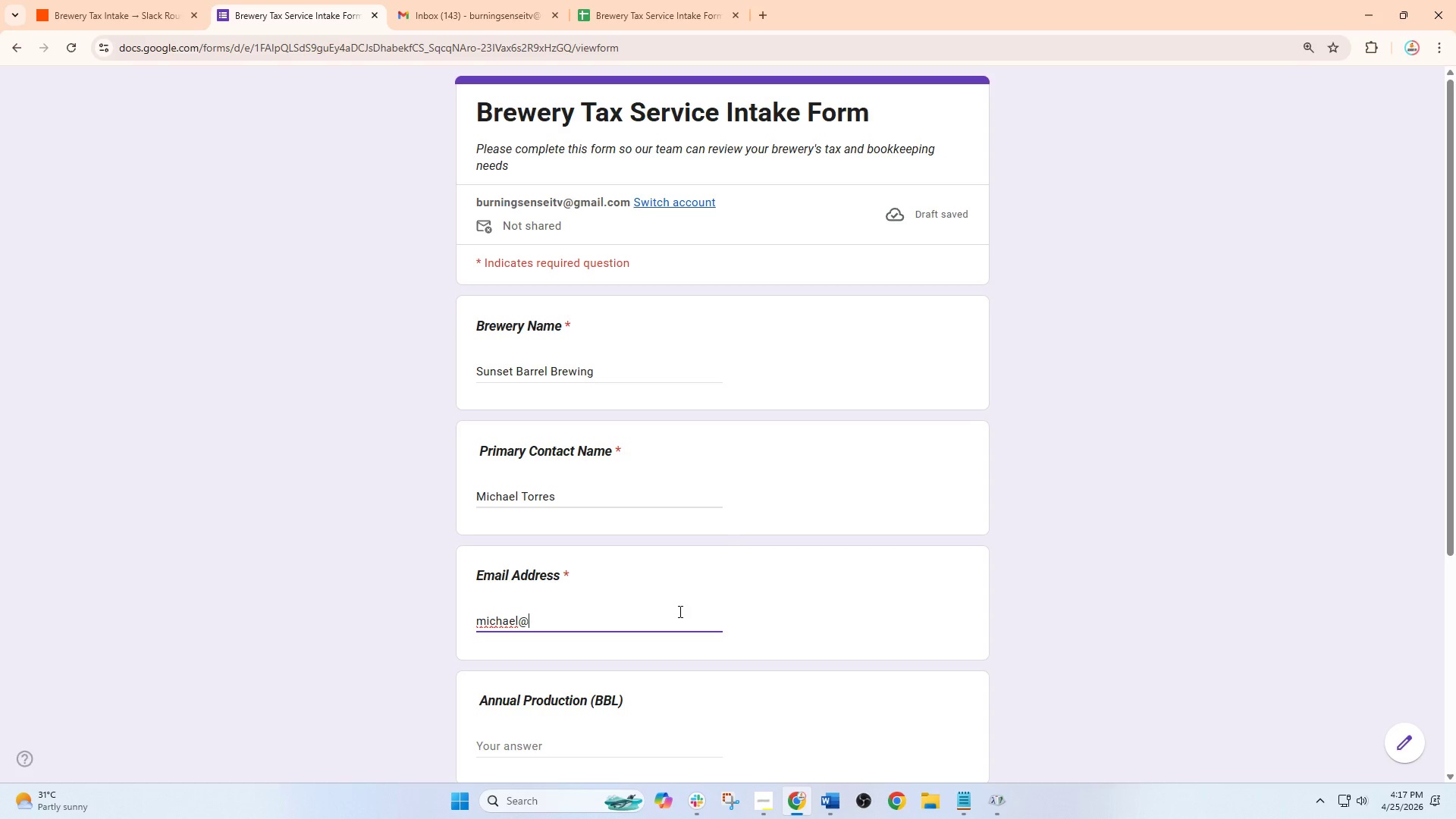 
wait(7.02)
 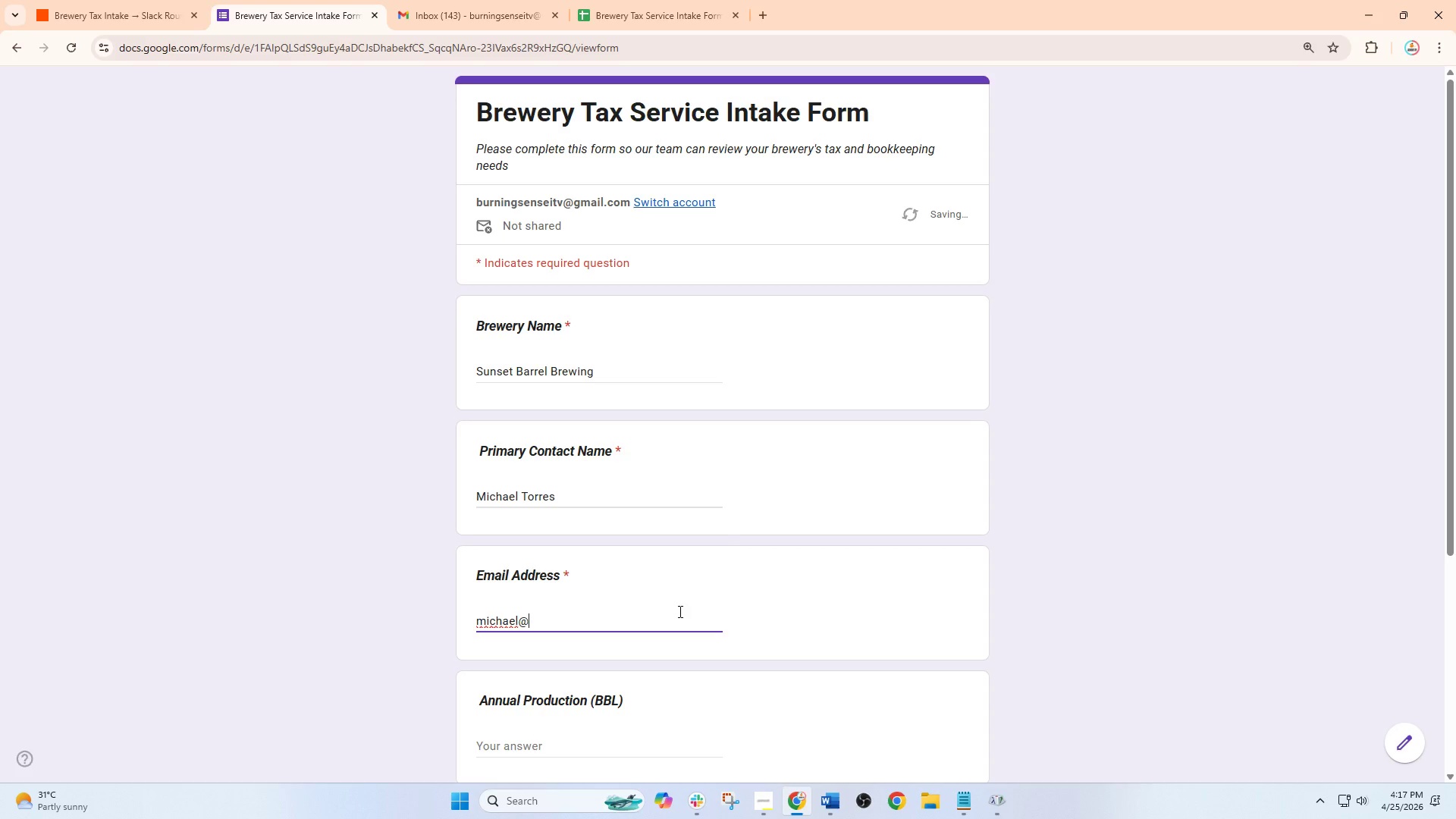 
type(SUNSET)
 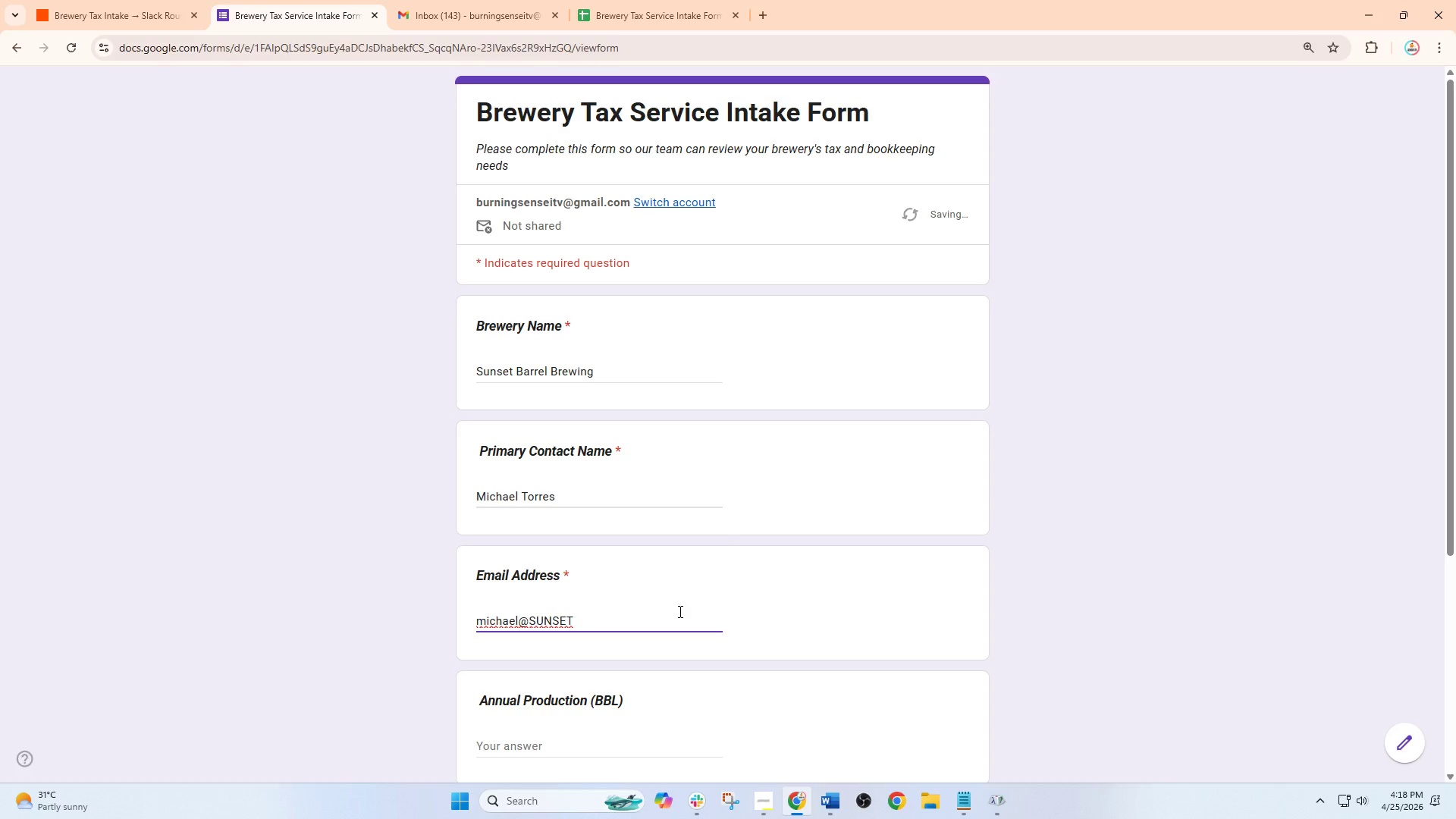 
hold_key(key=Backspace, duration=0.67)
 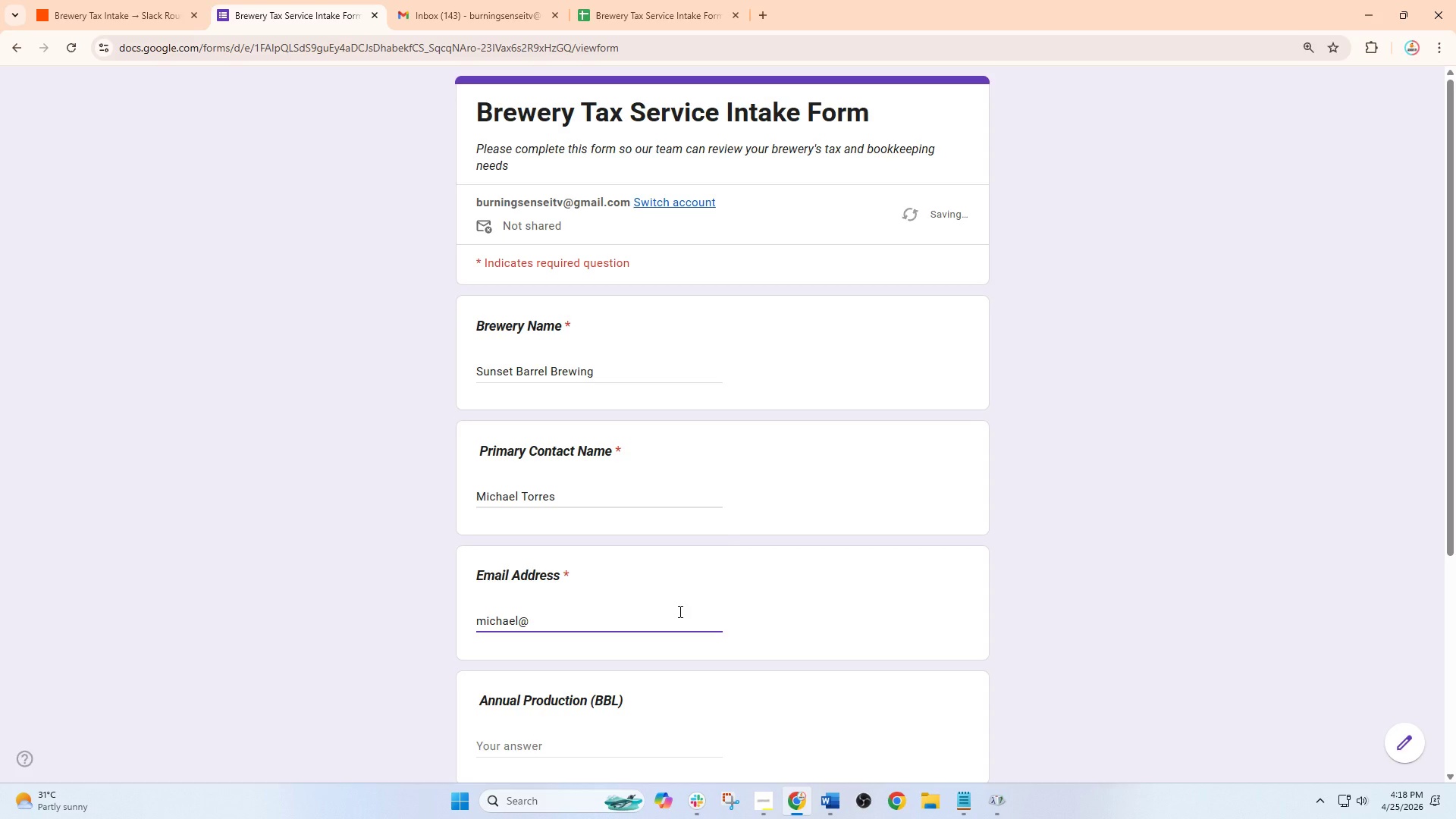 
type(sunset)
 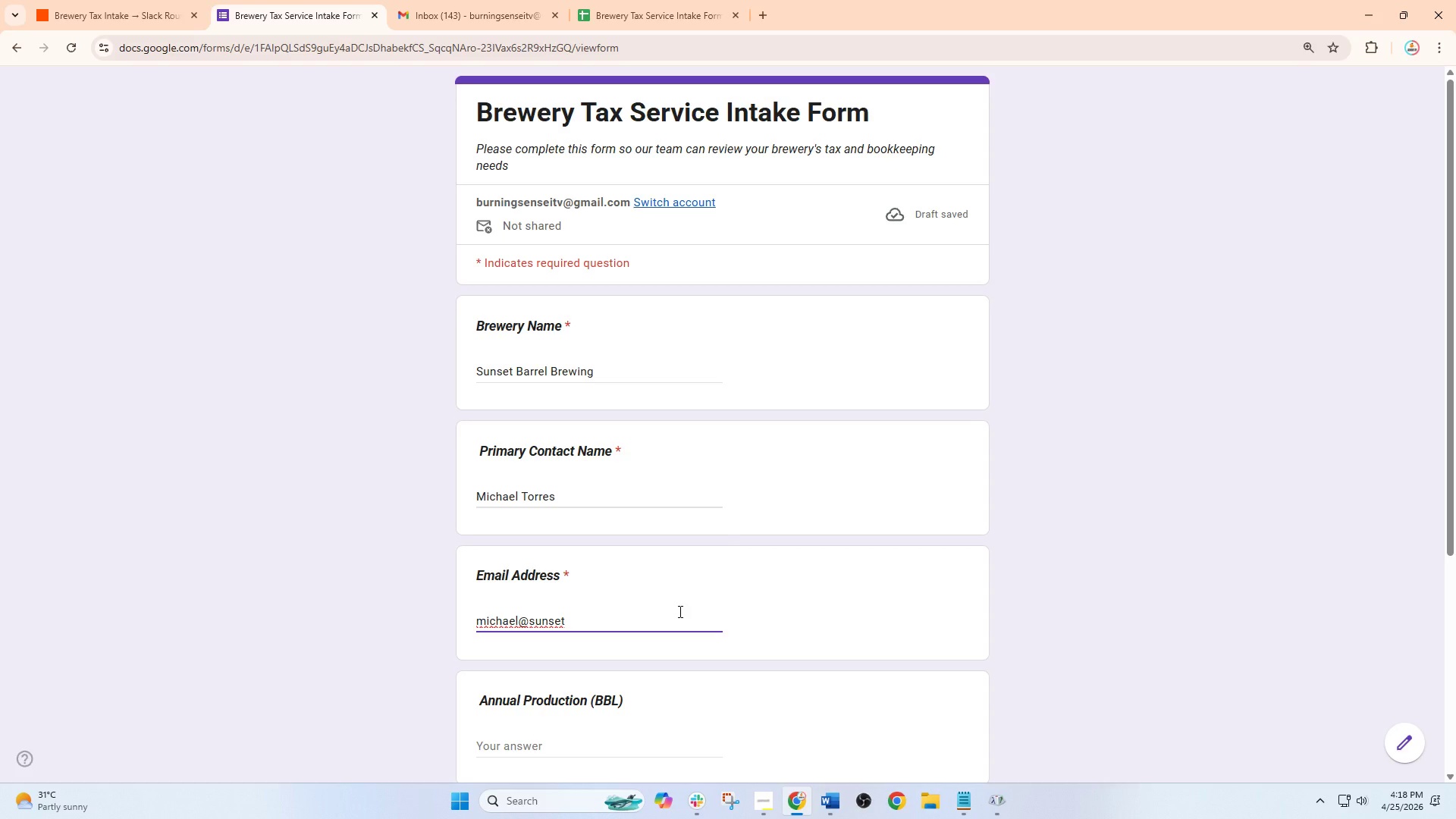 
wait(5.22)
 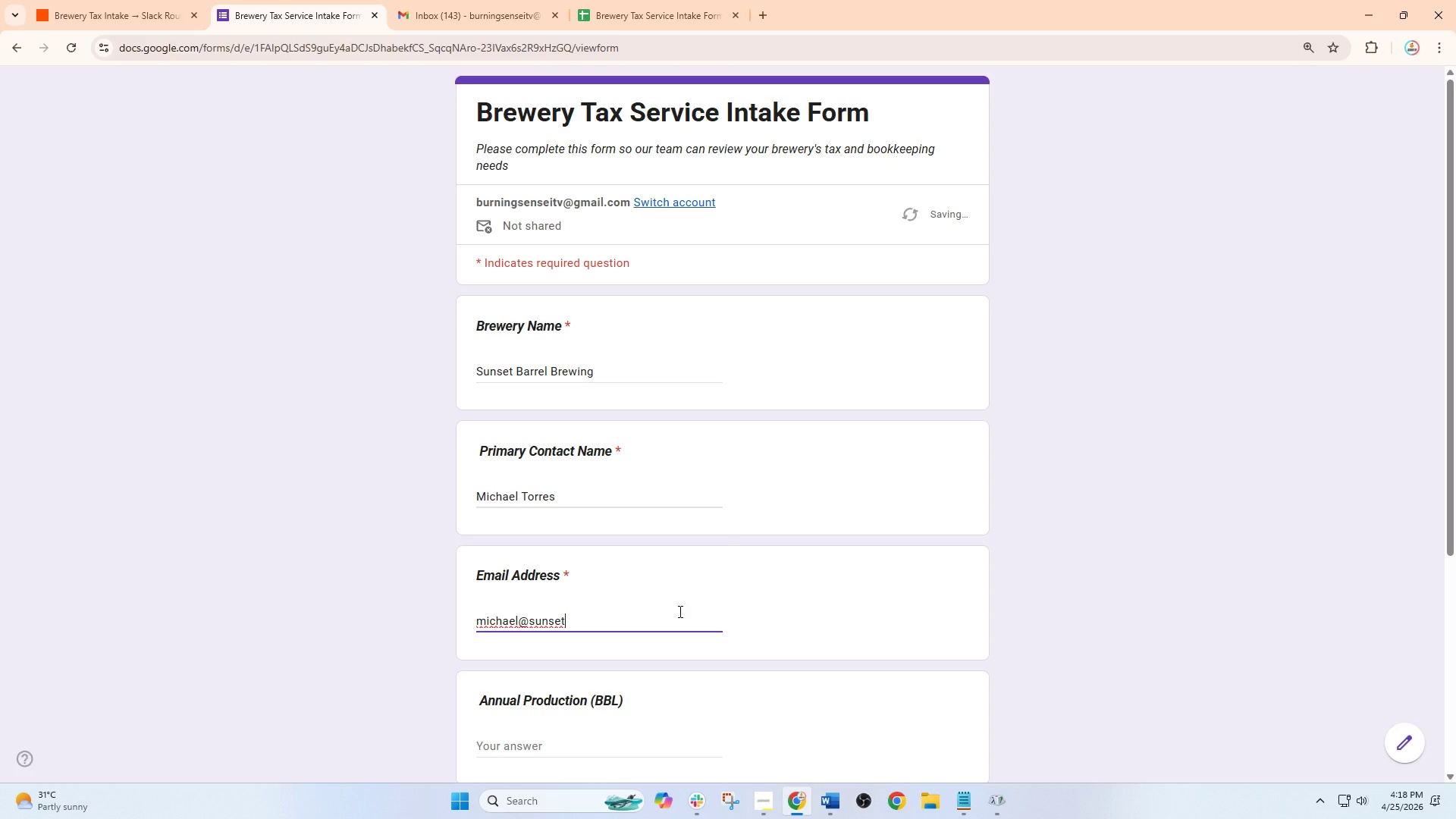 
type(barrel)
 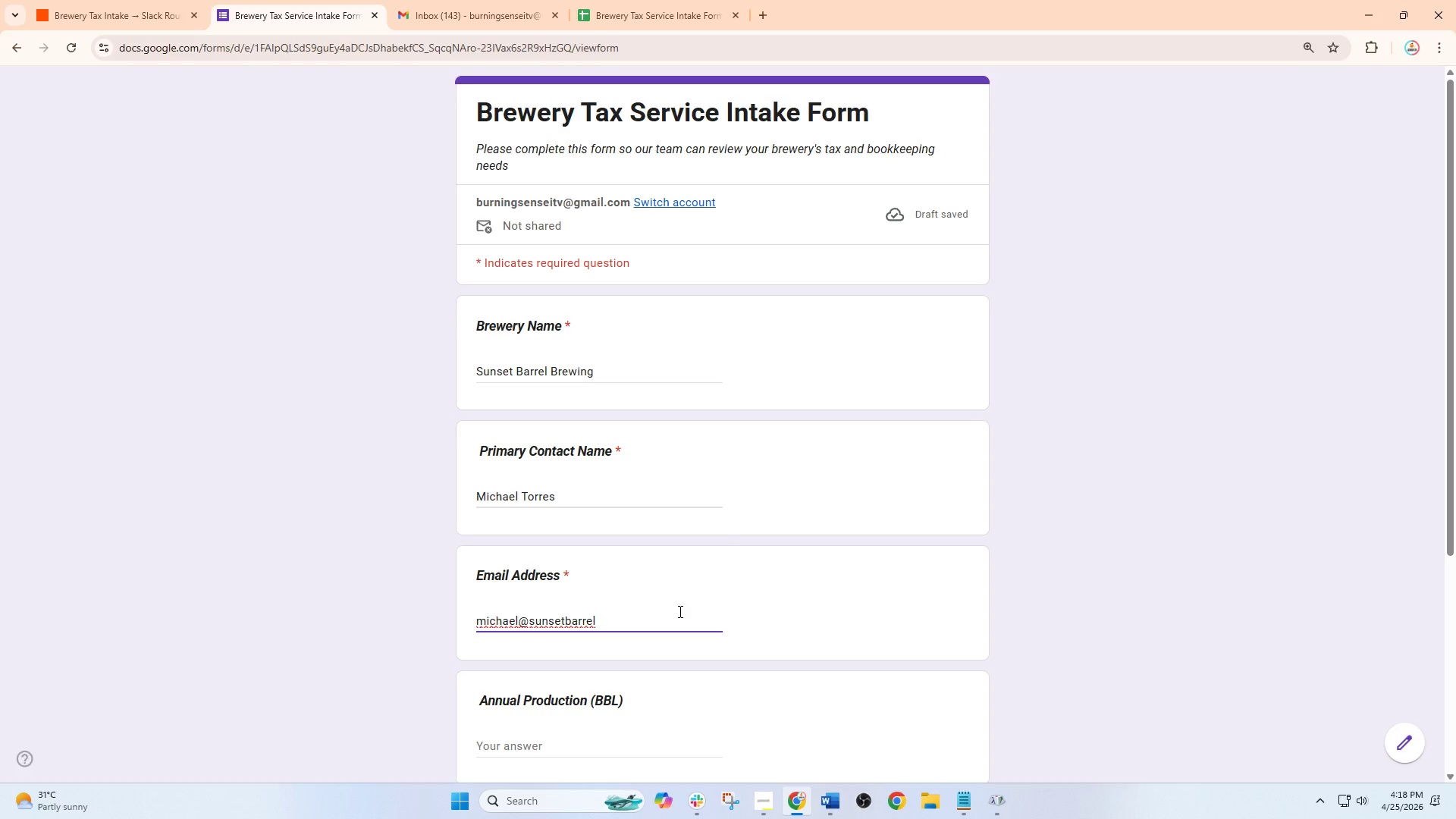 
wait(5.14)
 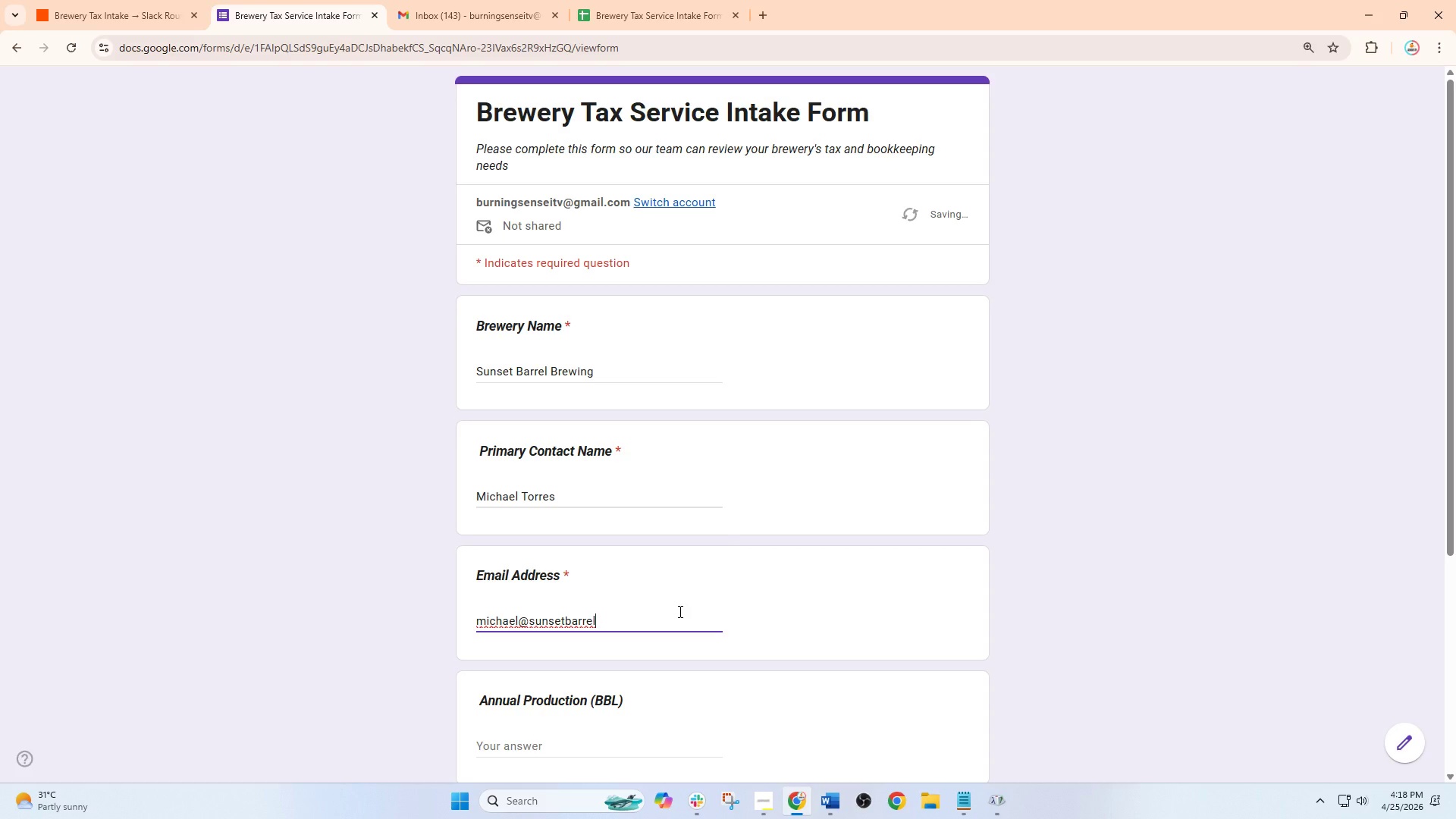 
hold_key(key=Period, duration=0.34)
 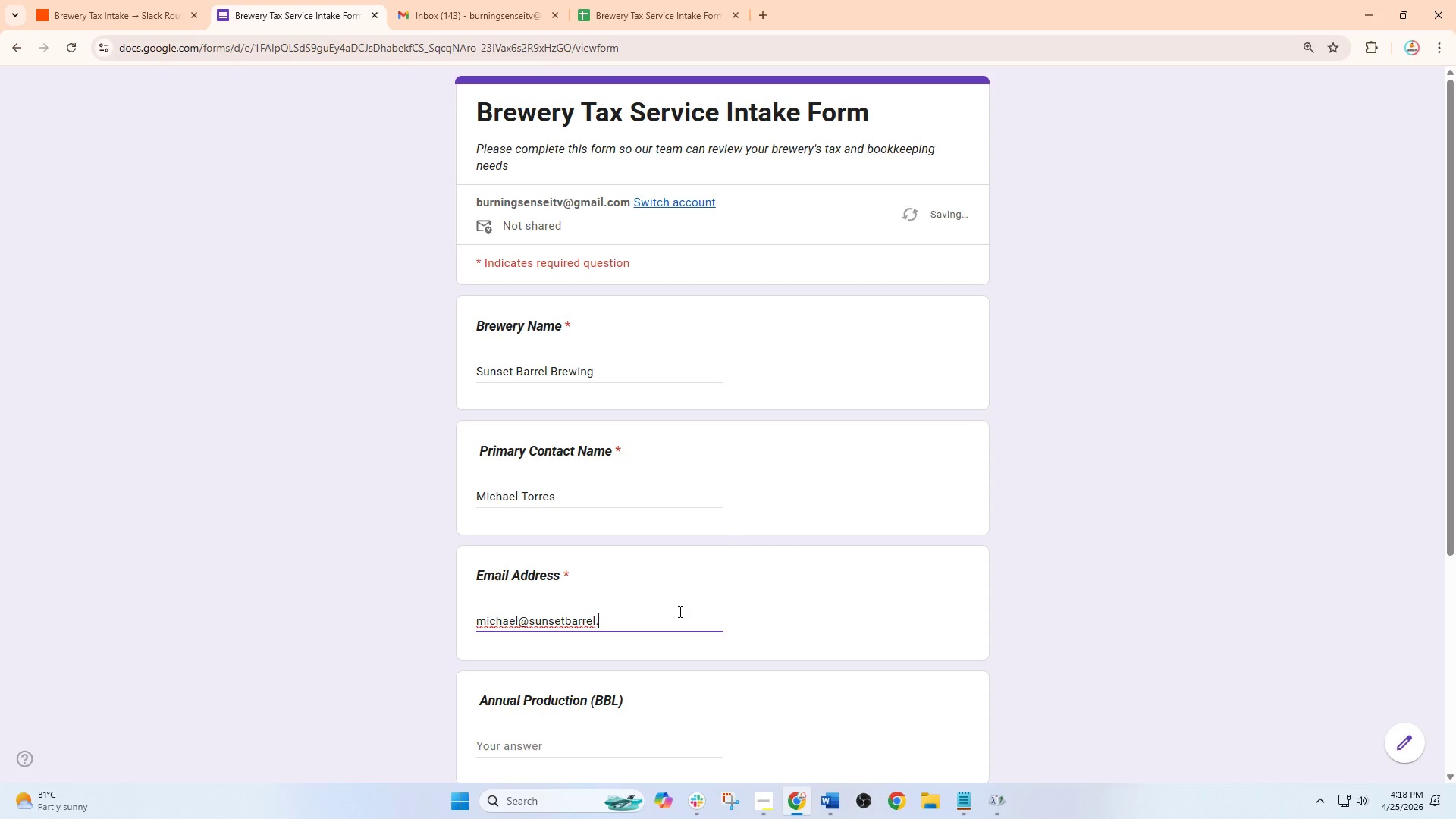 
type(cmm)
key(Backspace)
key(Backspace)
key(Backspace)
key(Backspace)
key(Backspace)
 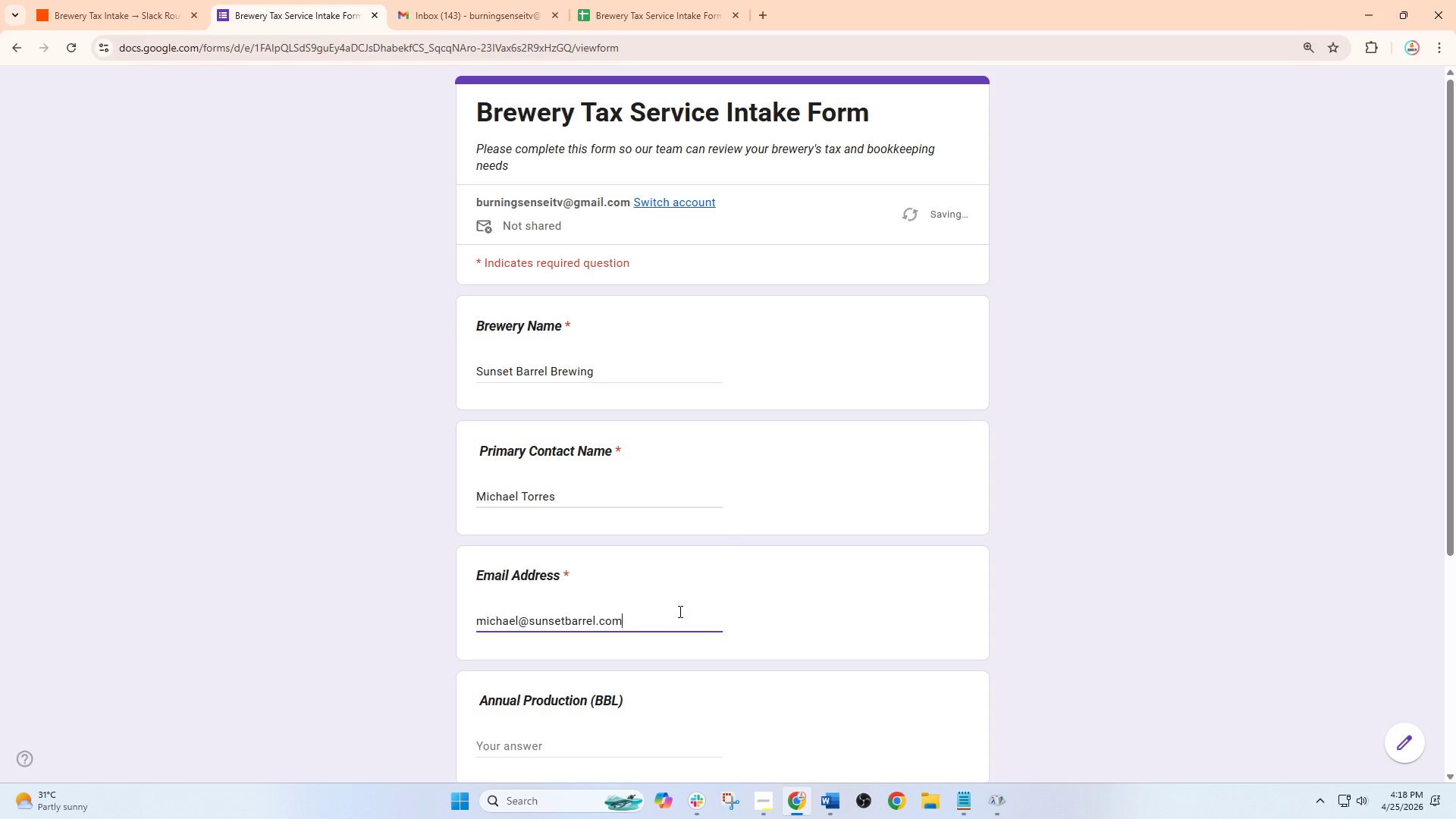 
hold_key(key=O, duration=0.44)
 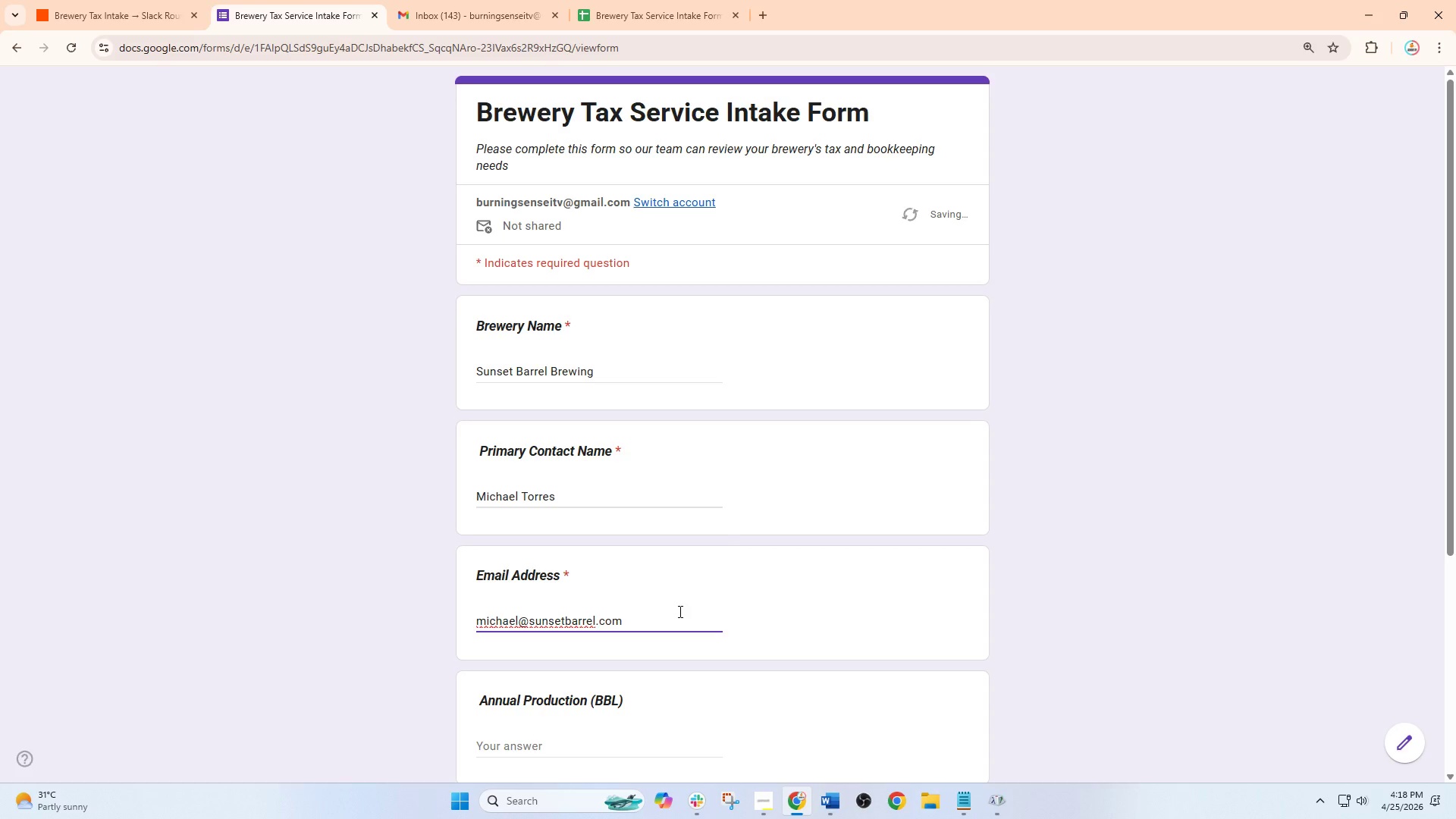 
hold_key(key=O, duration=0.66)
 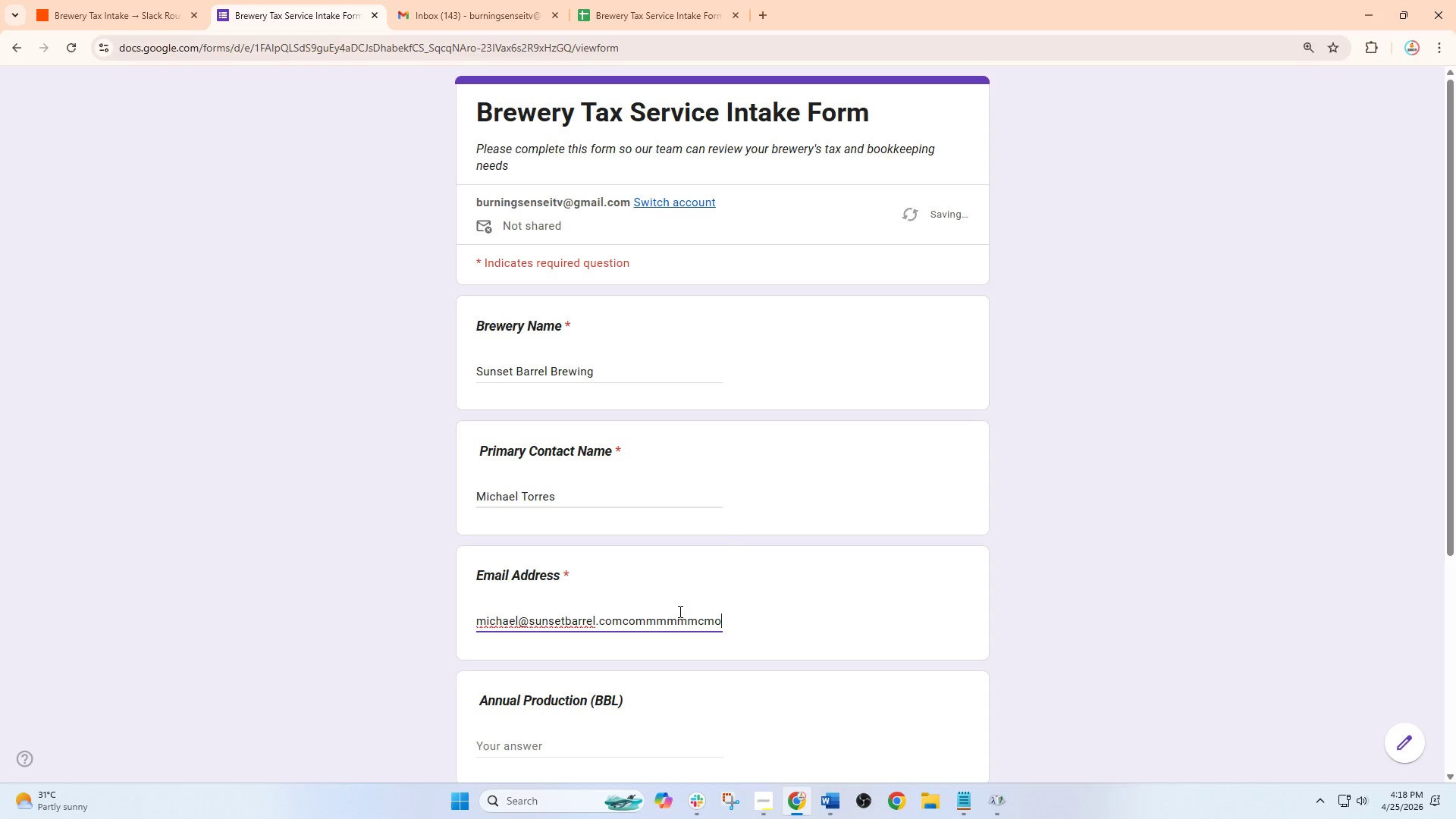 
hold_key(key=O, duration=0.39)
 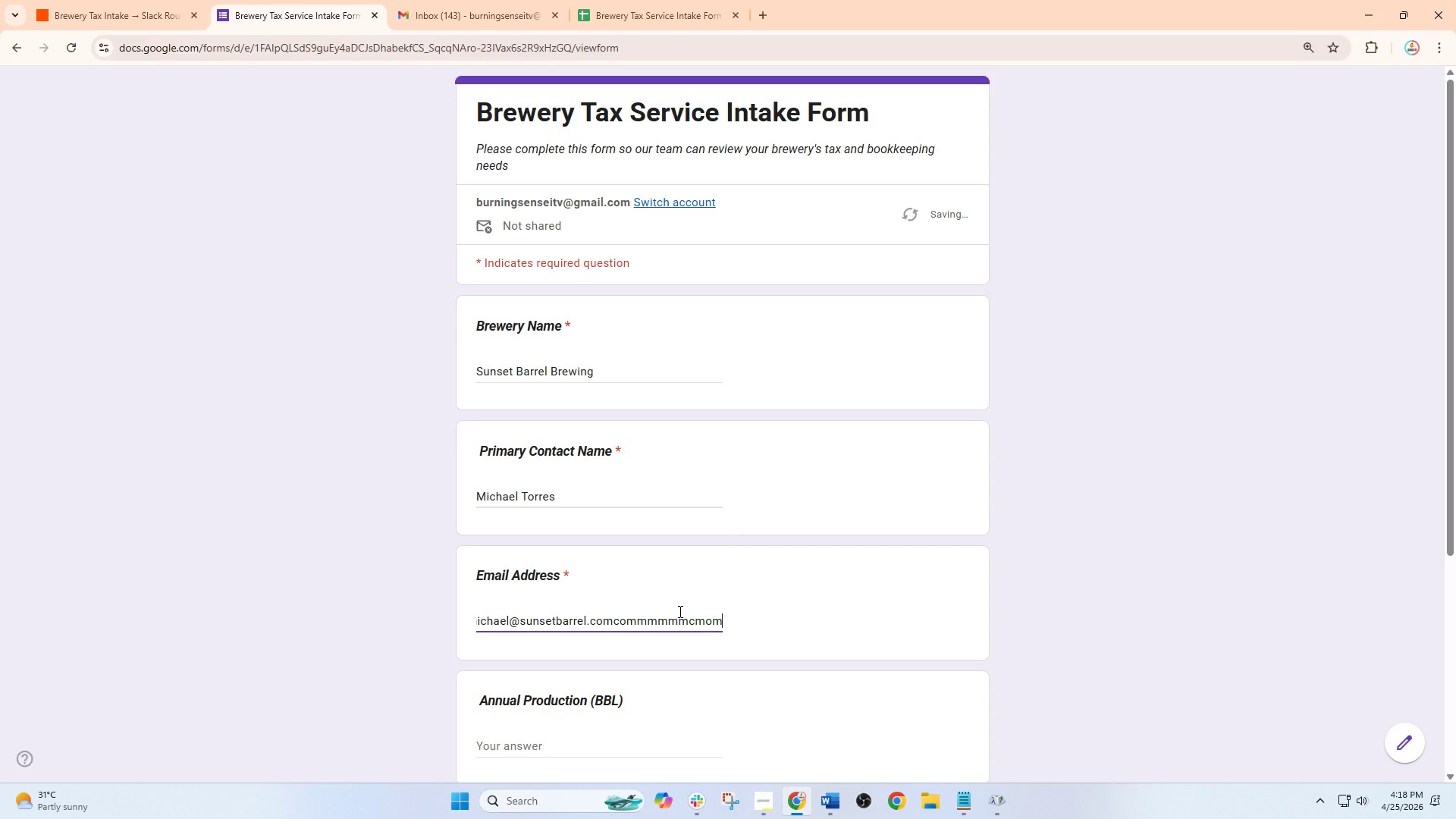 
left_click([648, 750])
 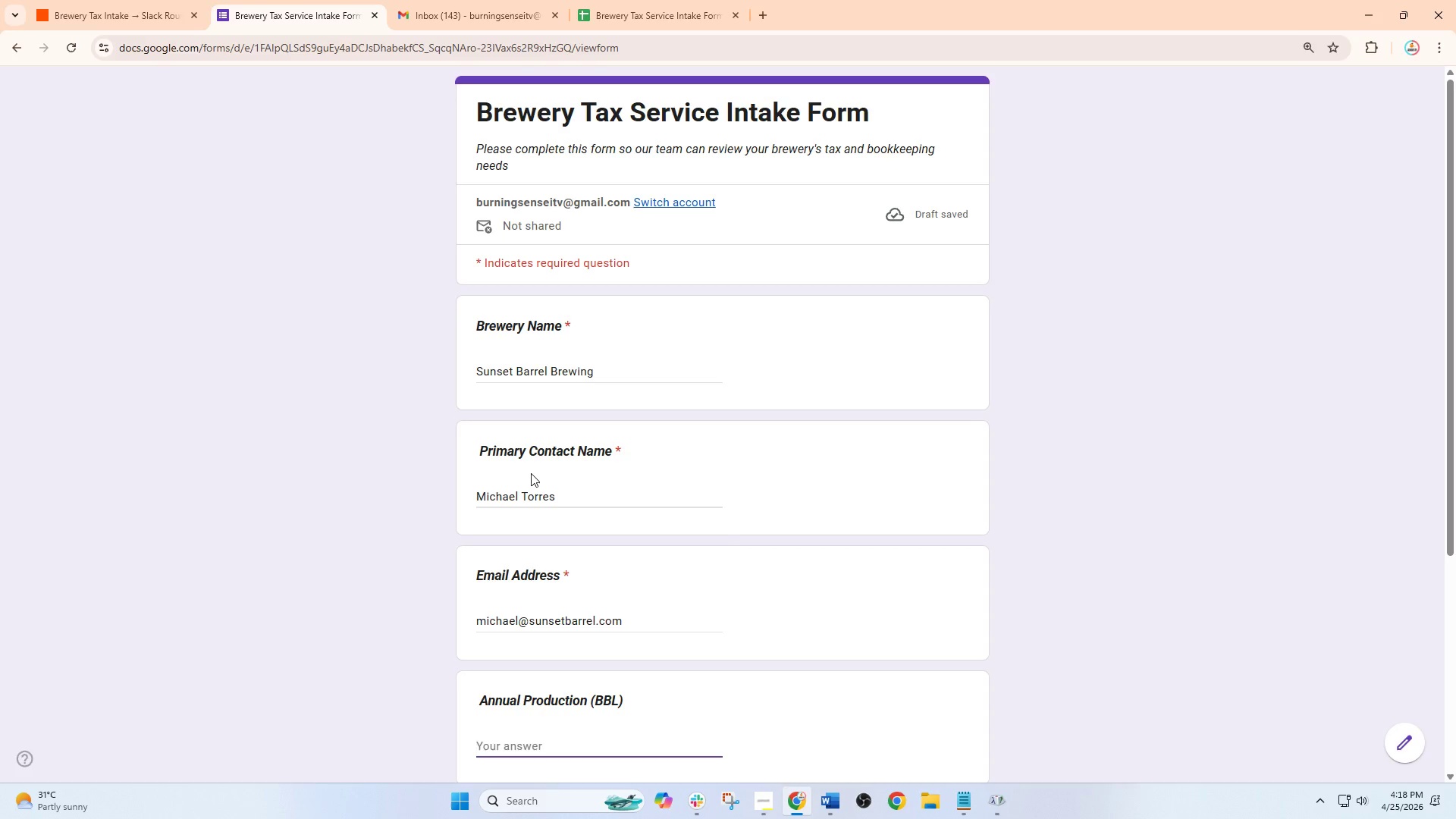 
key(1)
 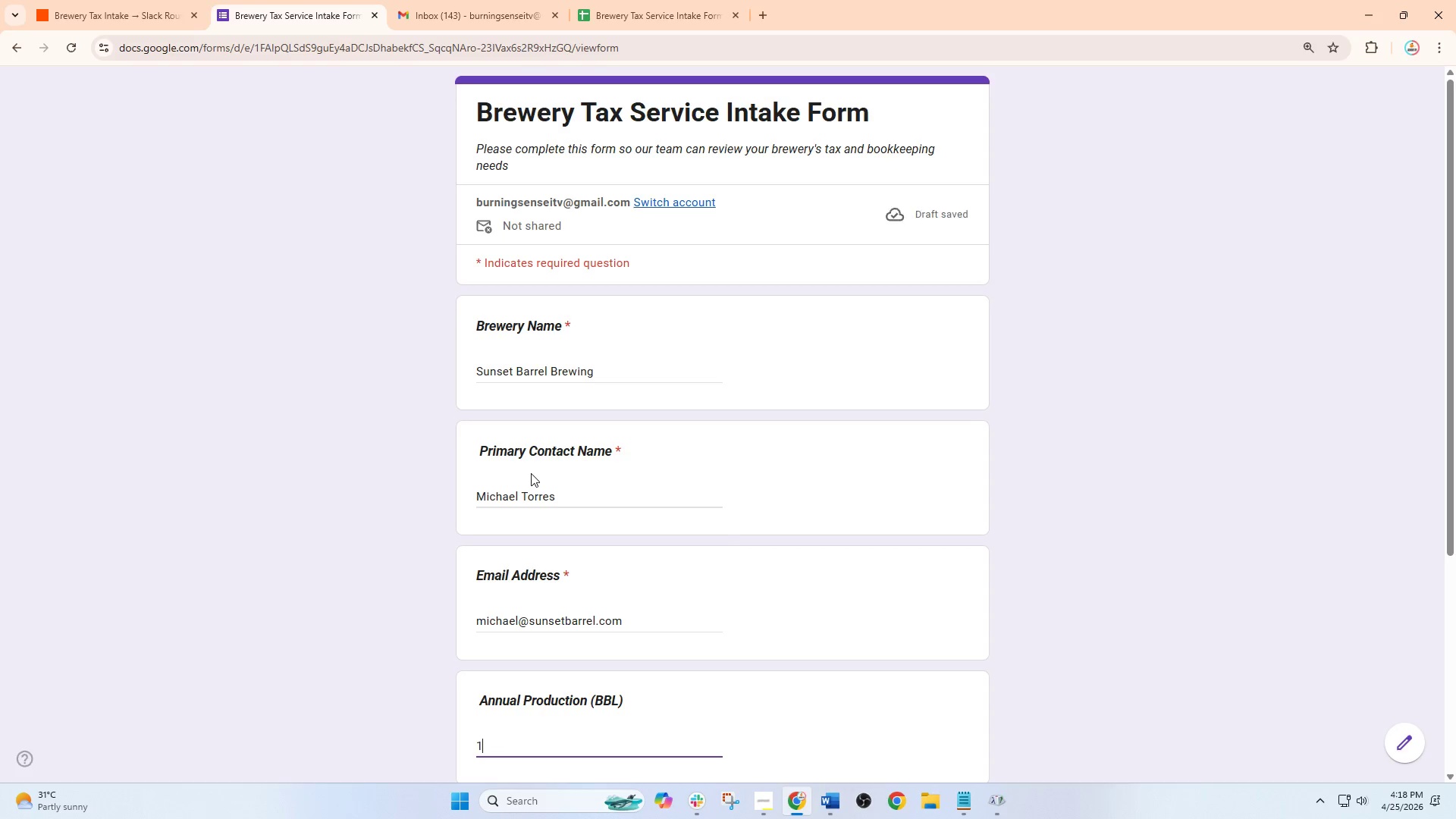 
key(Backspace)
 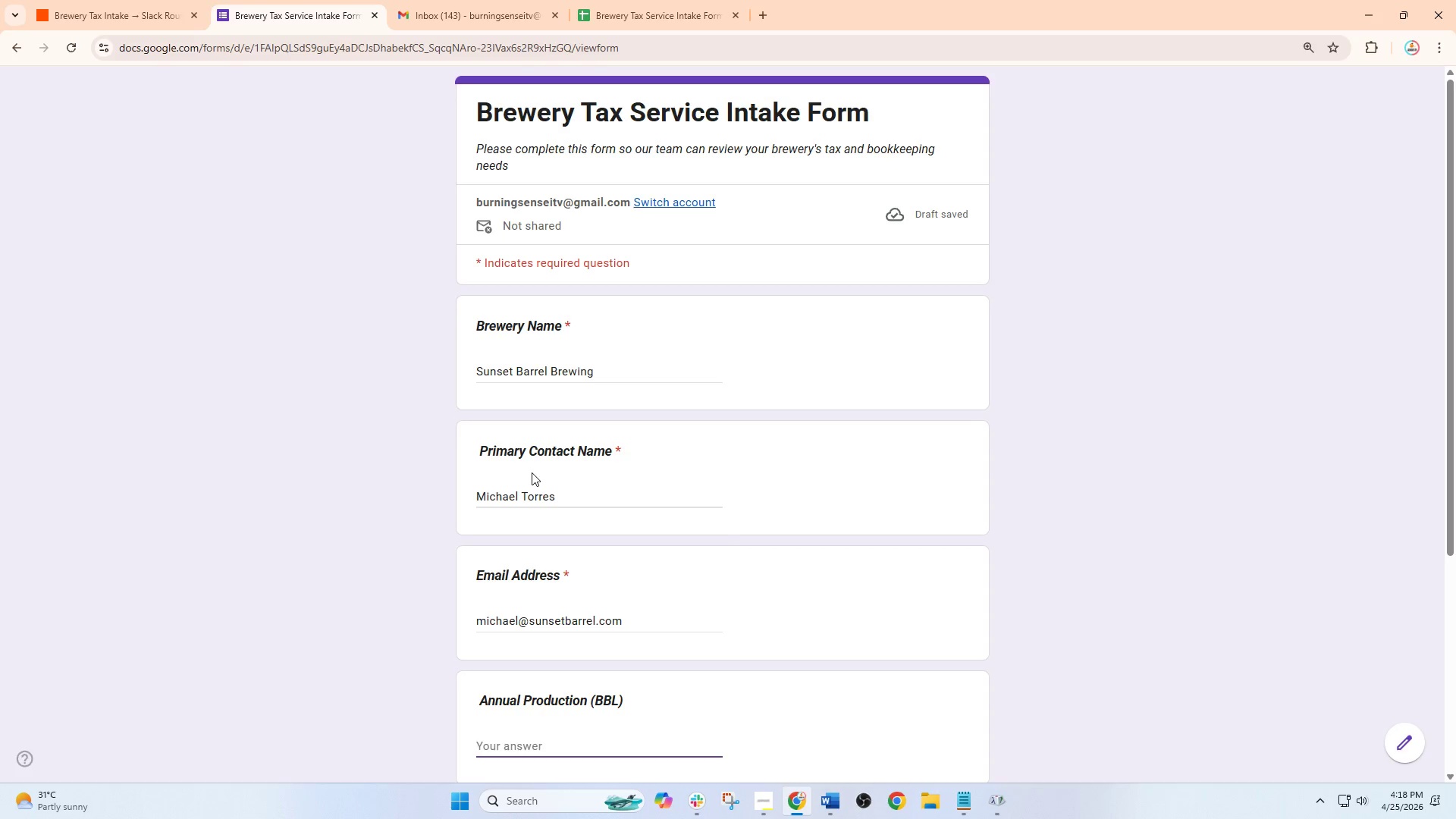 
wait(5.05)
 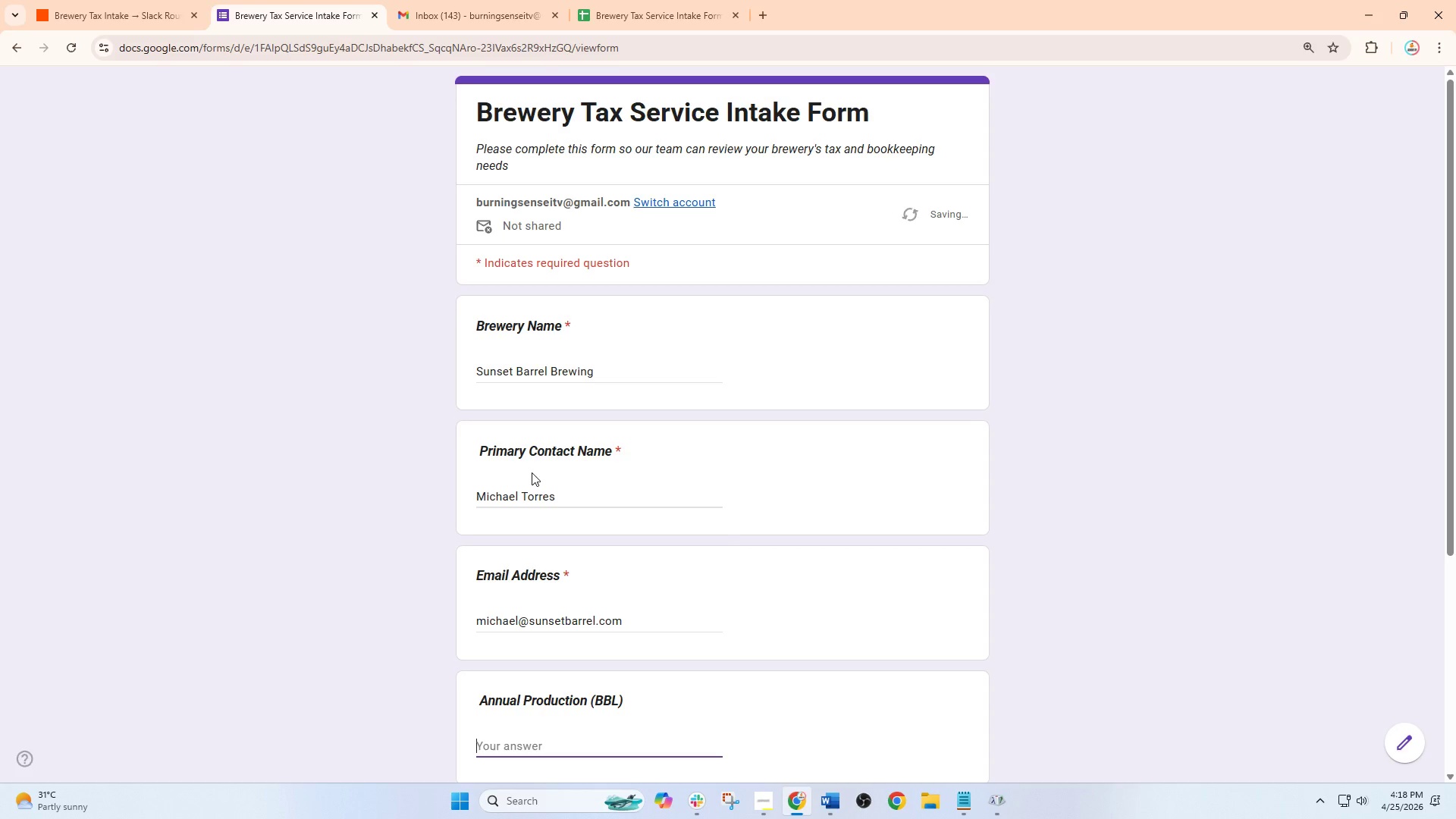 
hold_key(key=2, duration=0.33)
 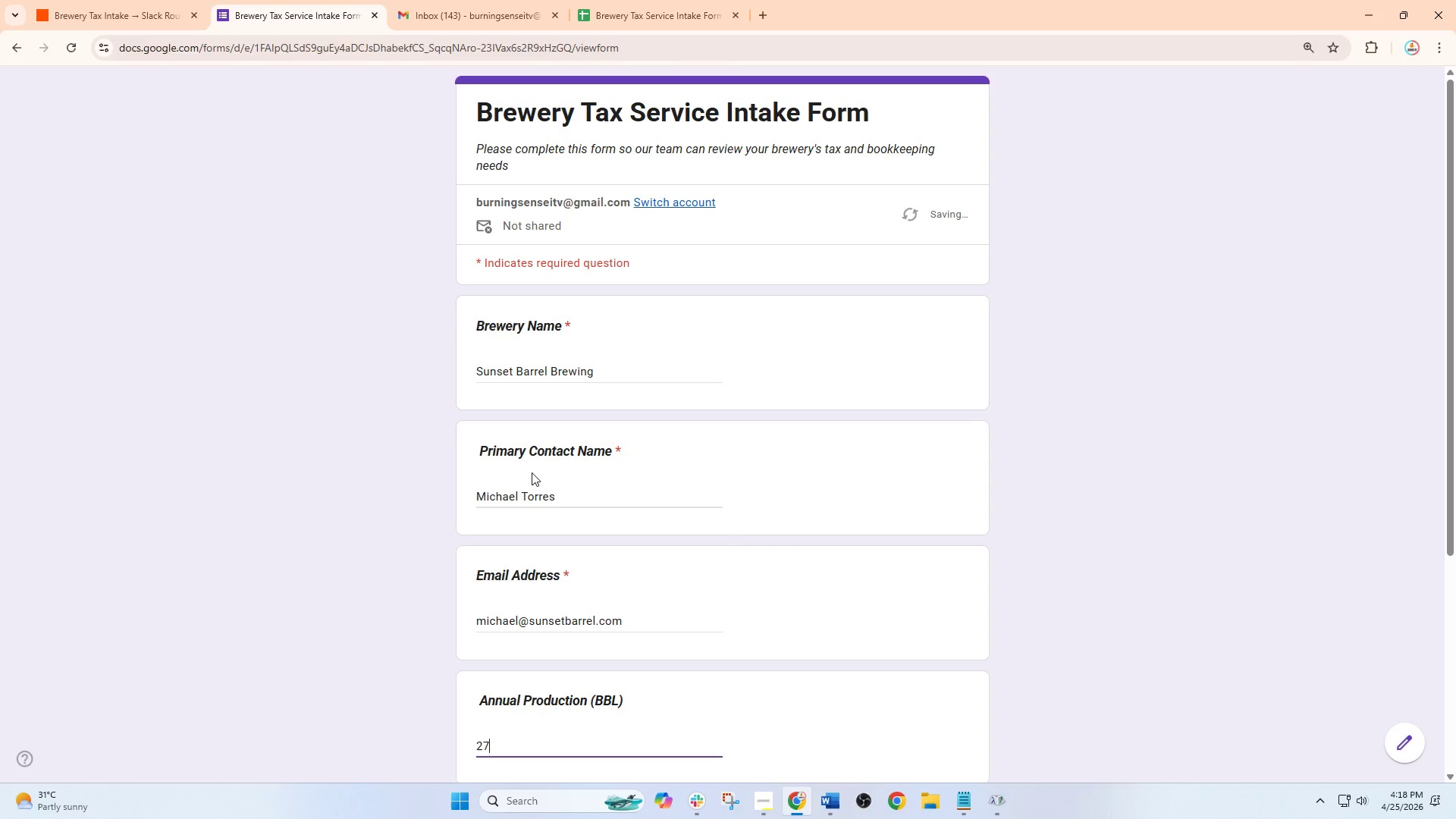 
key(7)
 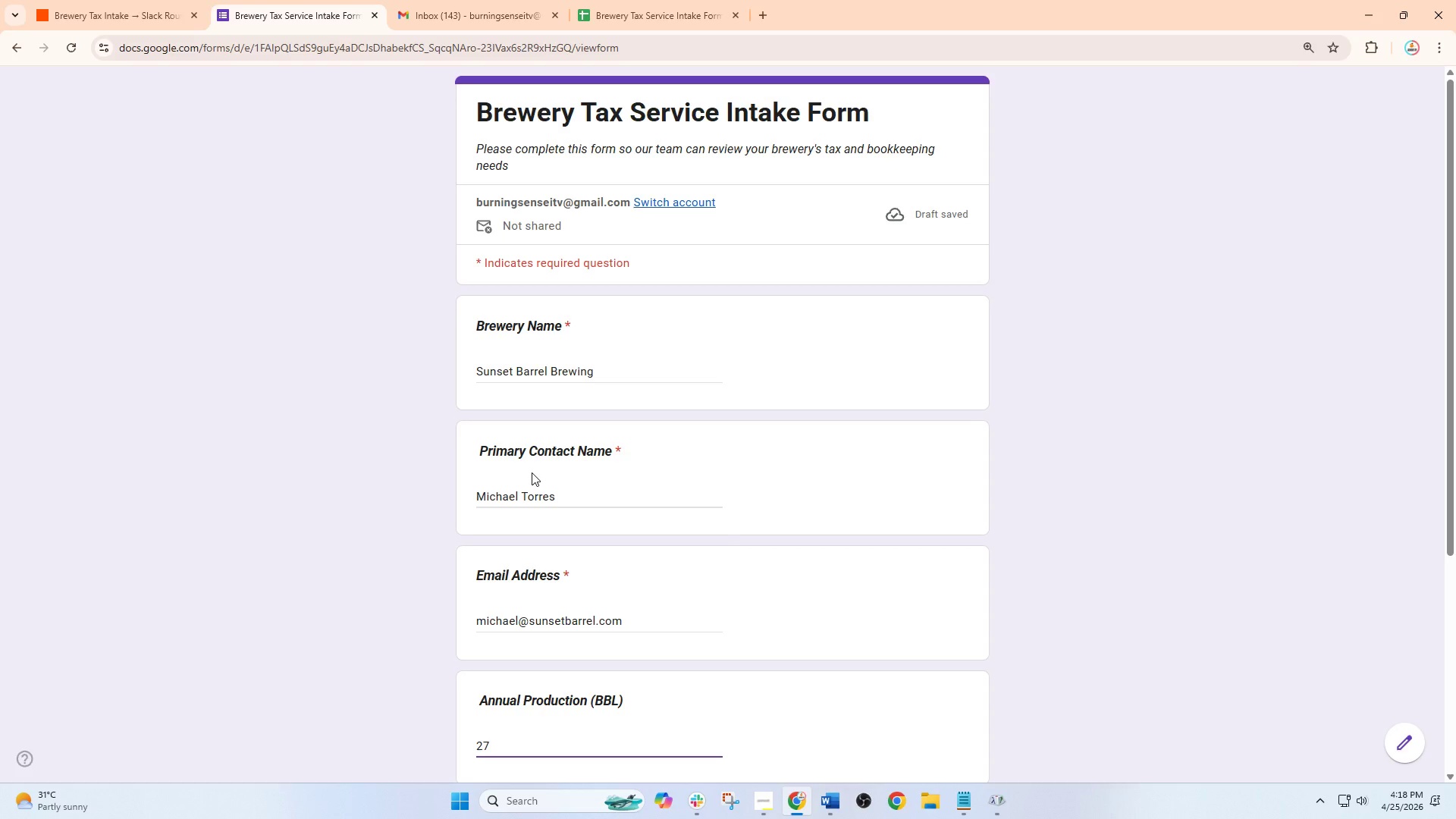 
type(,300)
 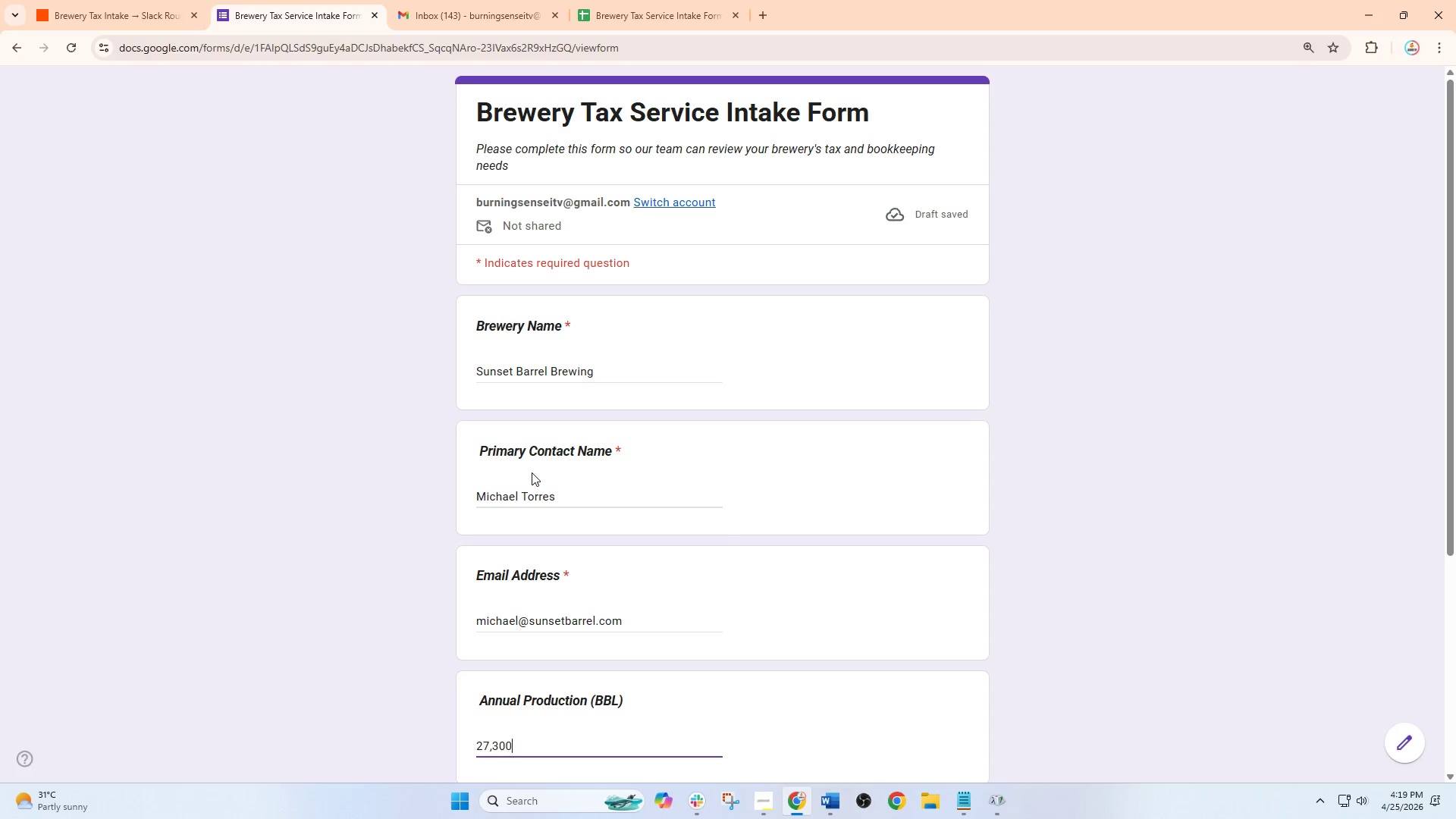 
wait(13.44)
 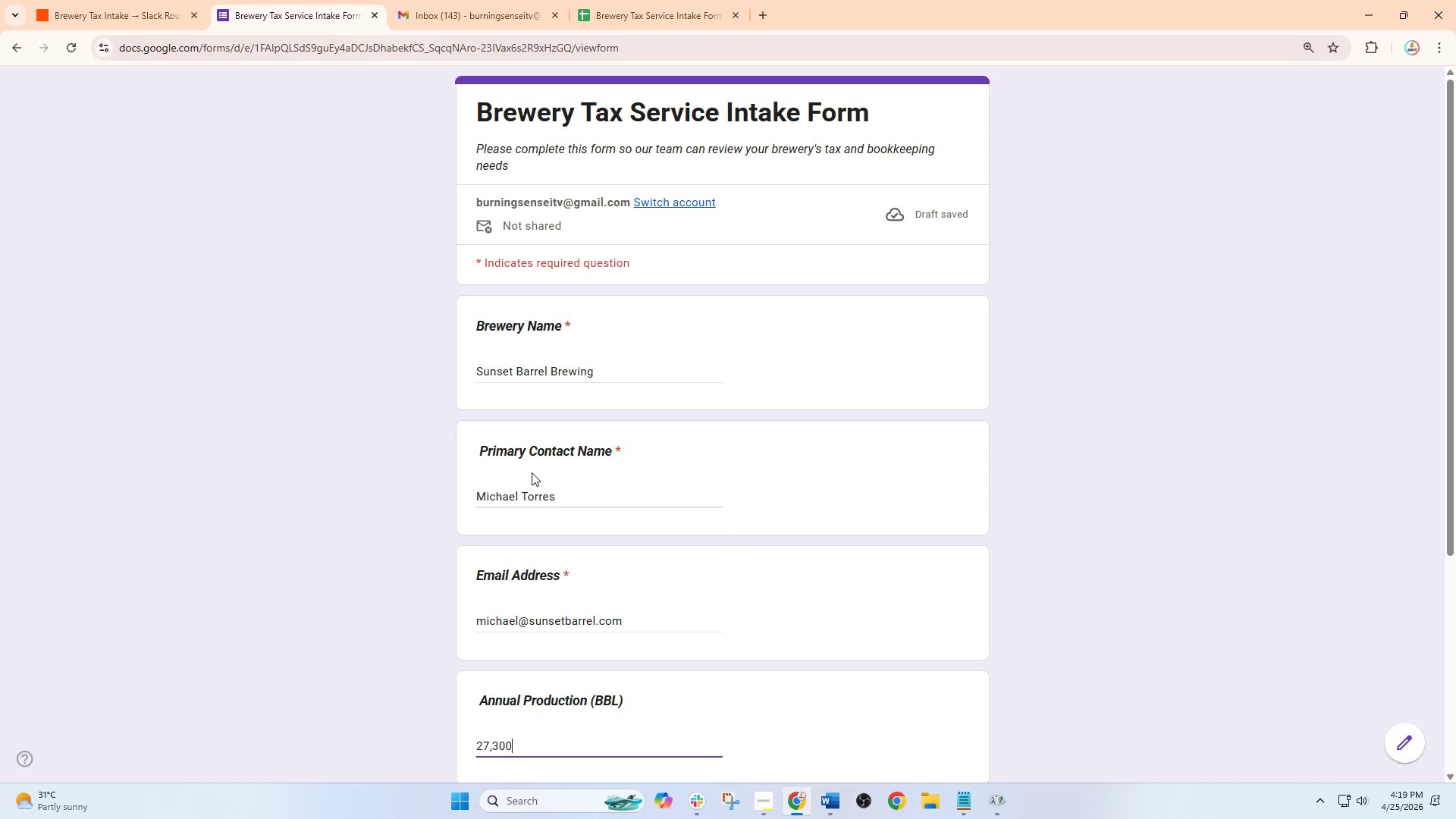 
key(Backspace)
key(Backspace)
type(4)
key(Backspace)
key(Backspace)
type(400)
 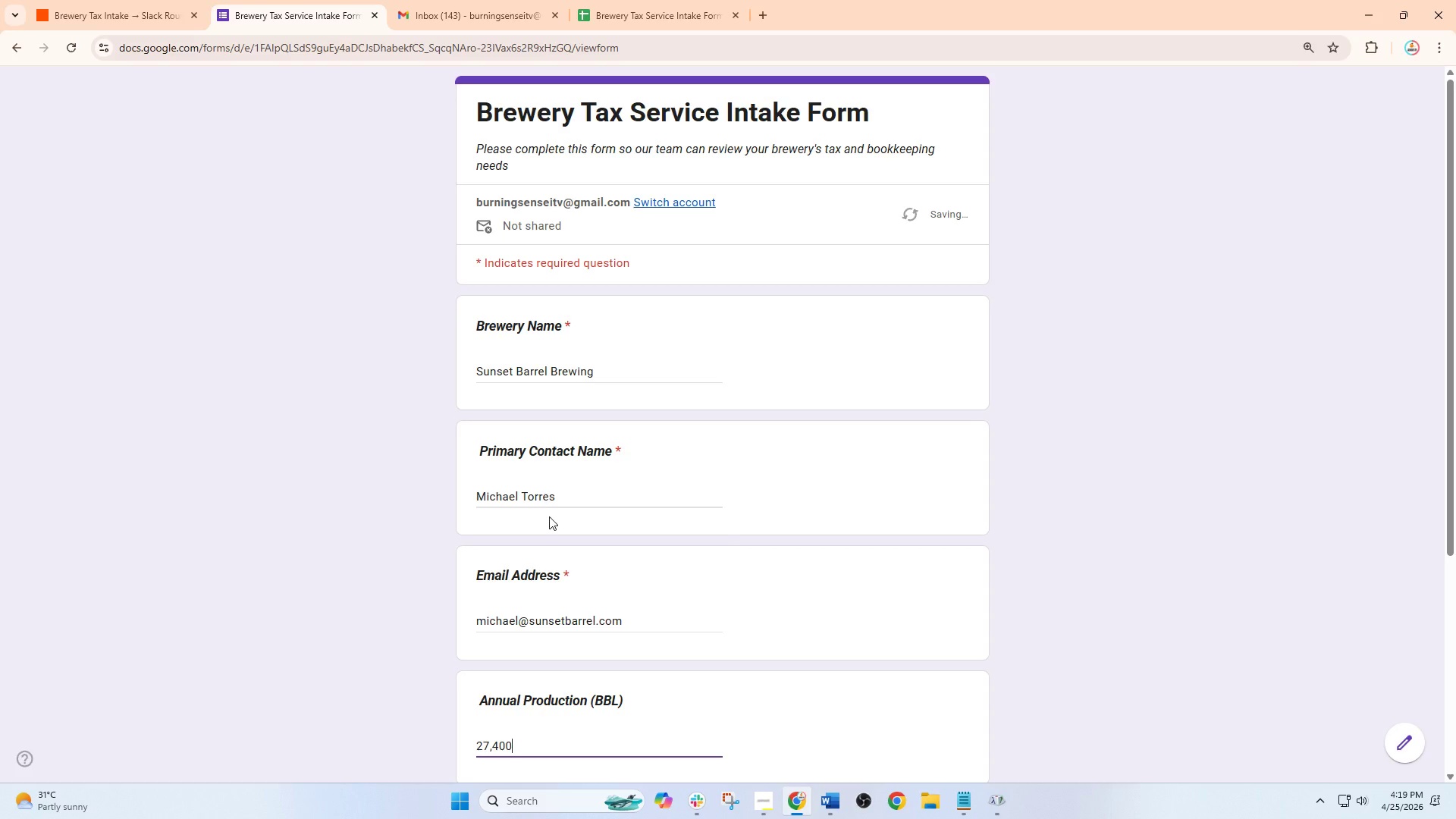 
scroll: coordinate [597, 733], scroll_direction: down, amount: 3.0
 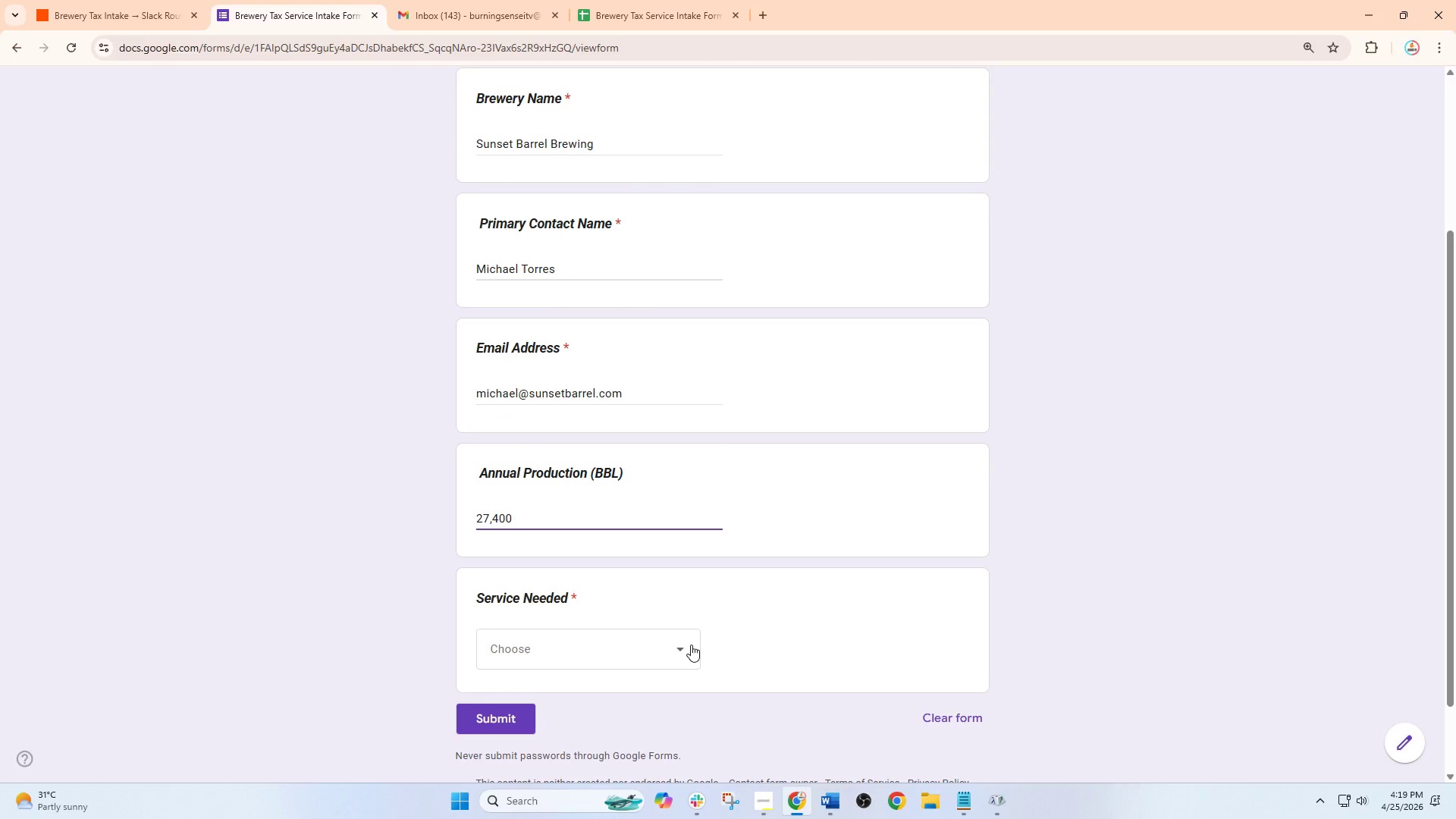 
left_click([691, 645])
 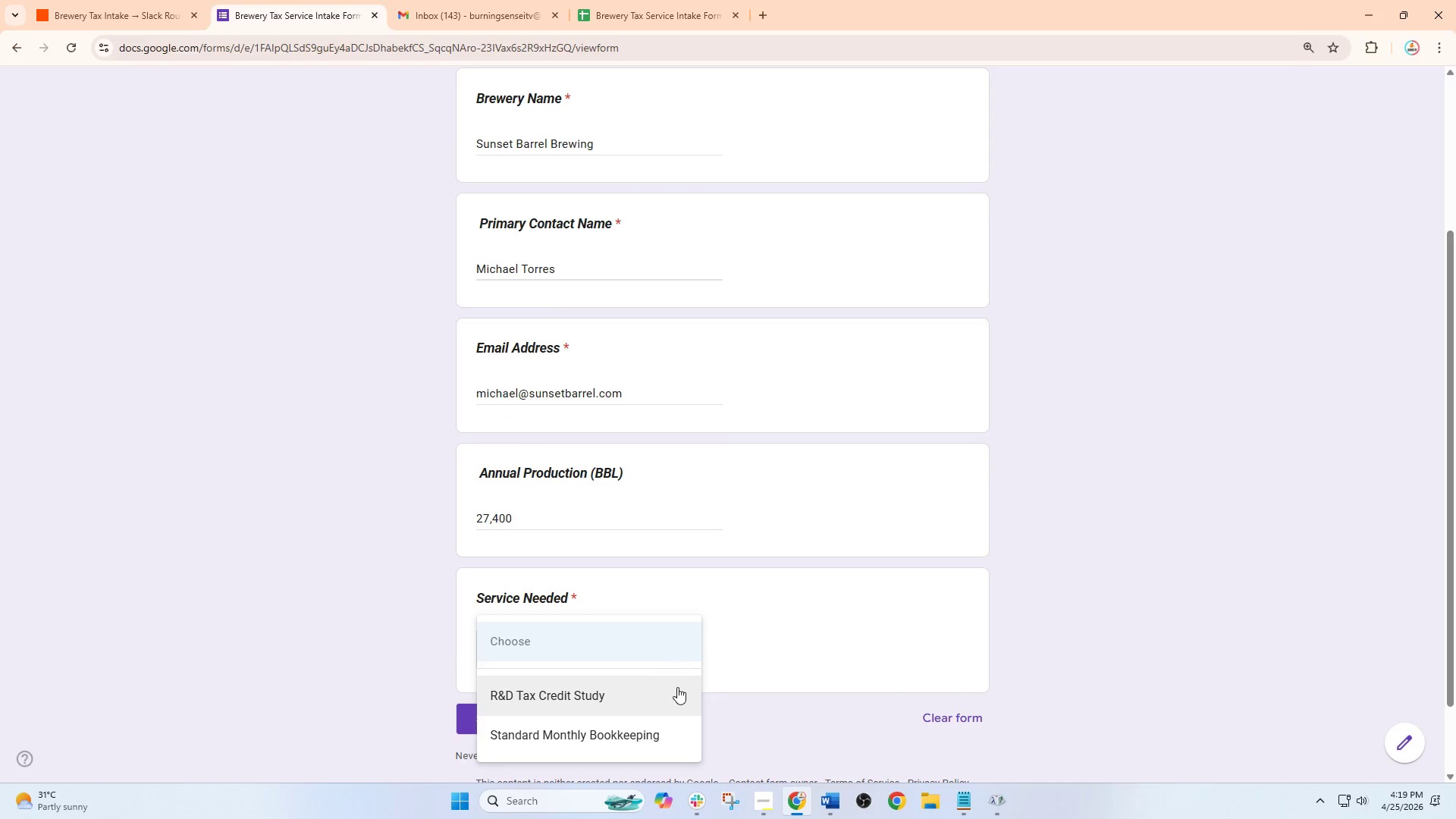 
wait(5.24)
 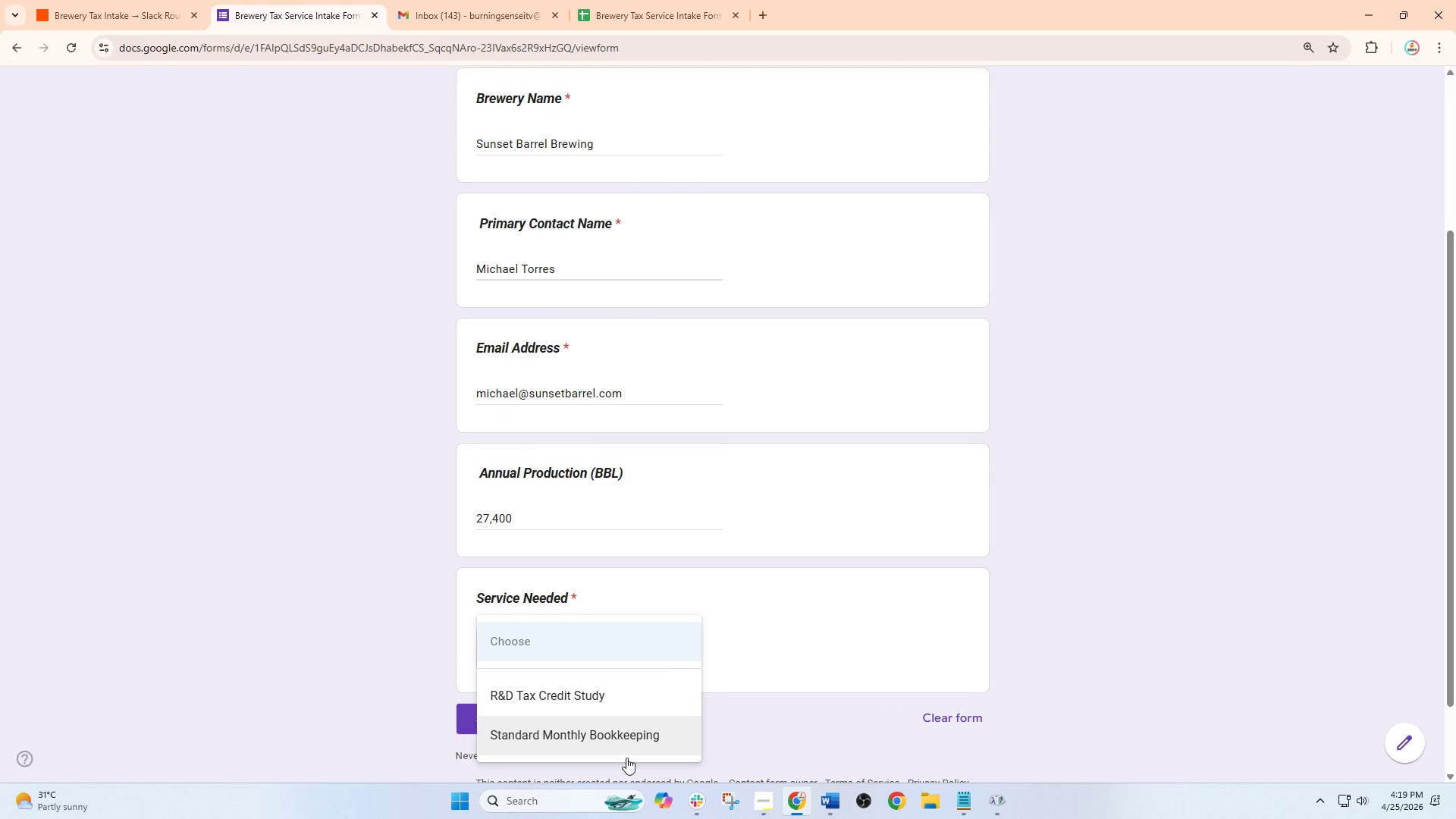 
left_click([677, 687])
 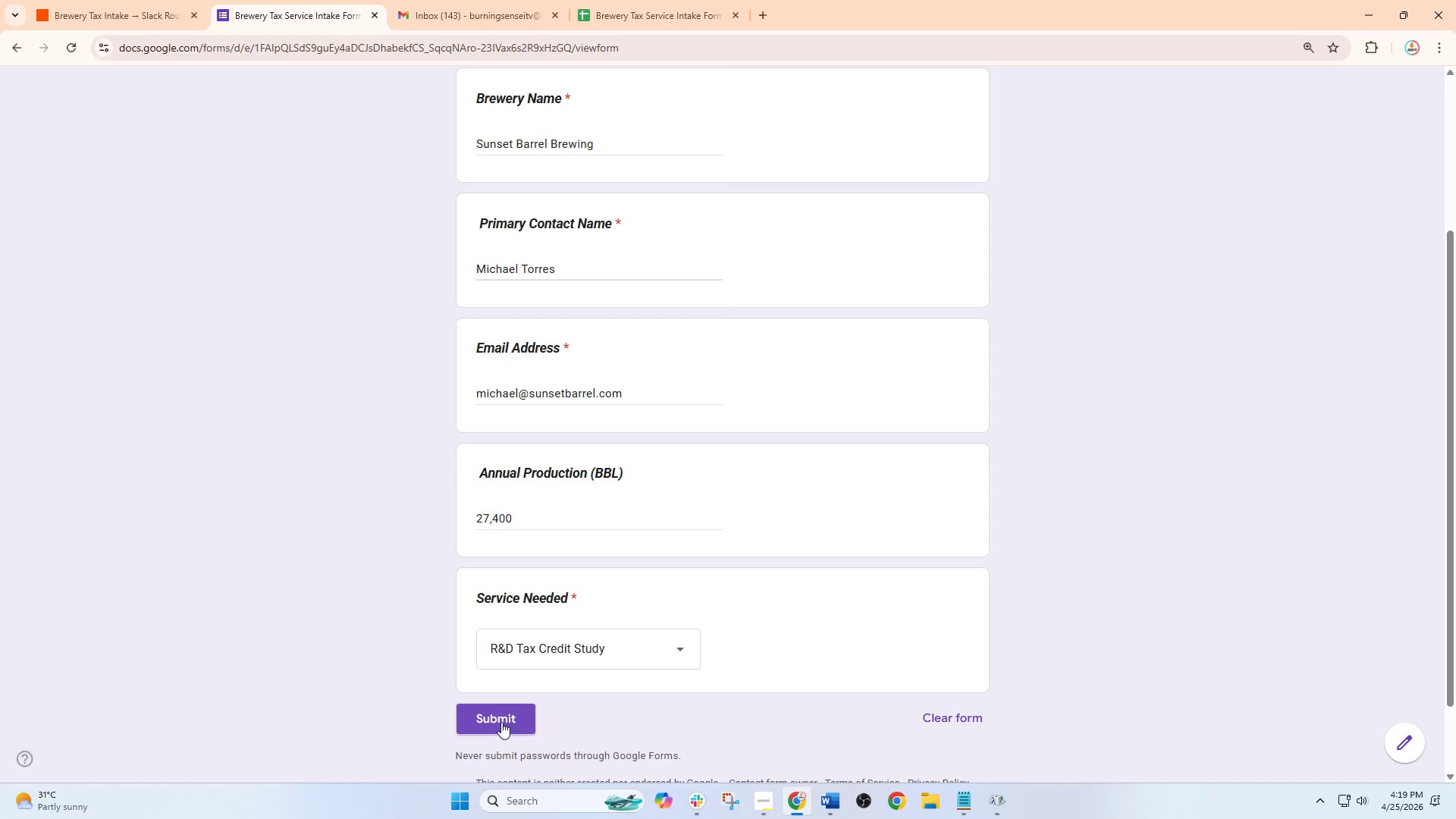 
left_click([501, 722])
 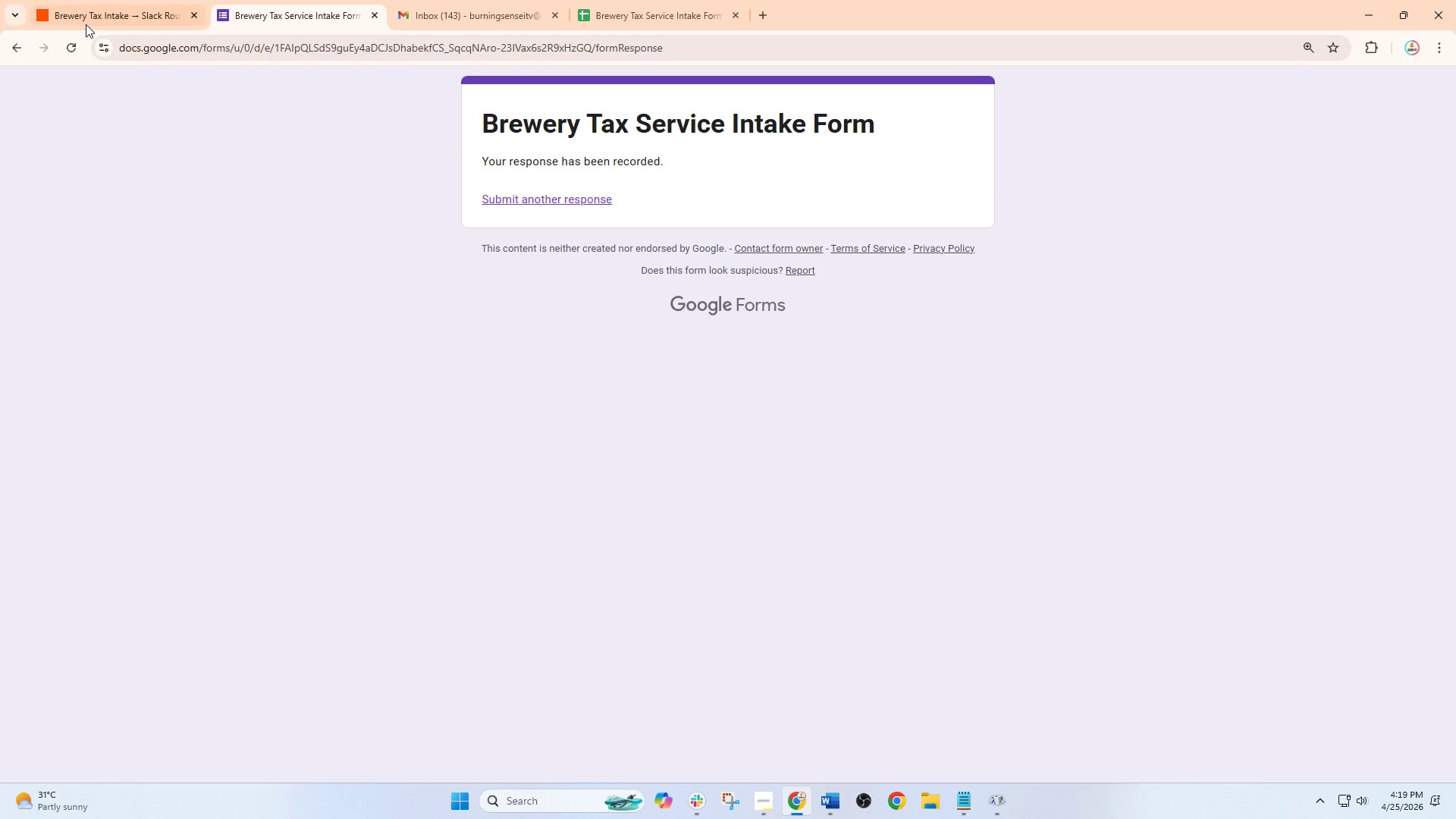 
left_click([88, 22])
 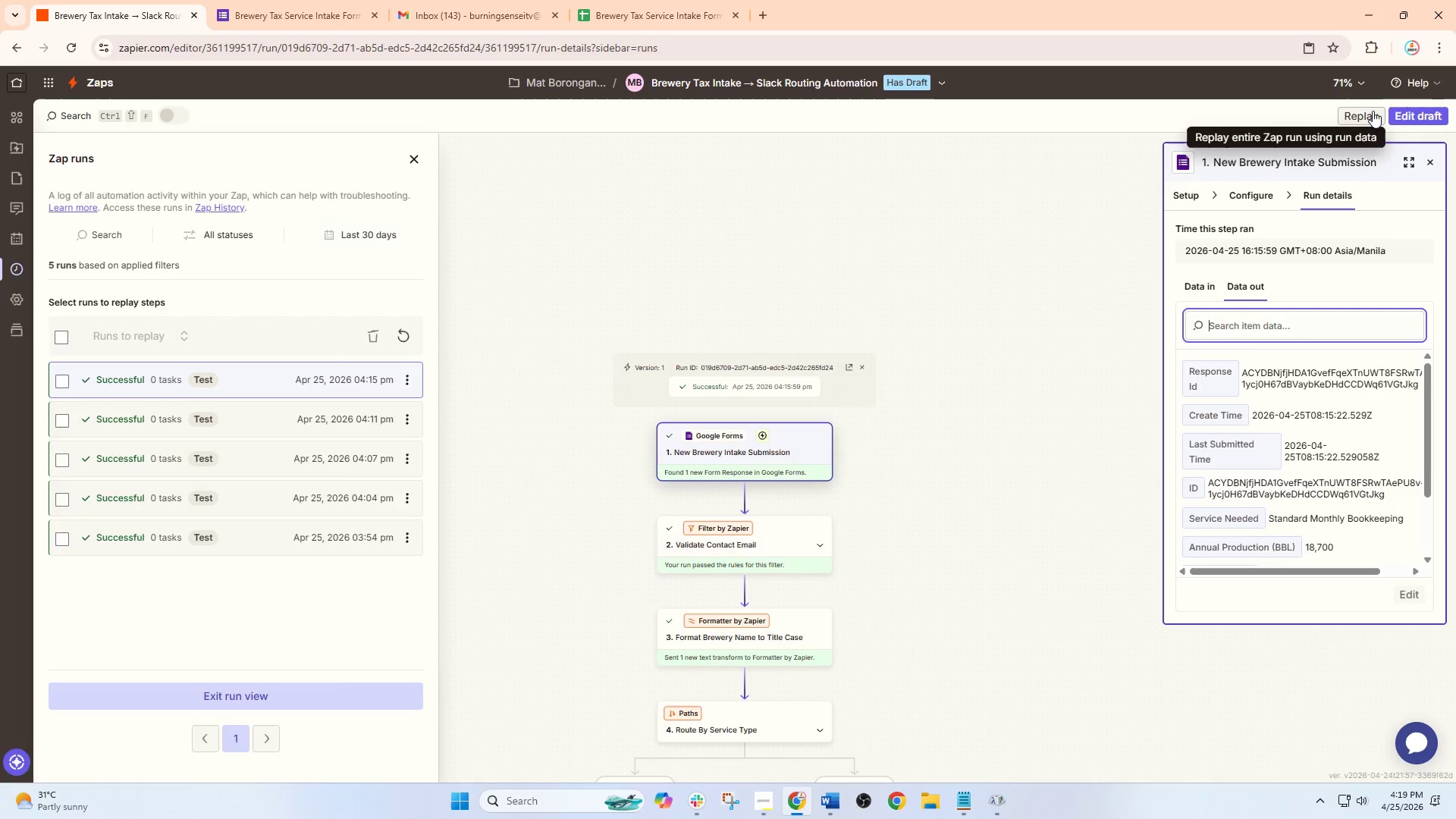 
left_click([1396, 107])
 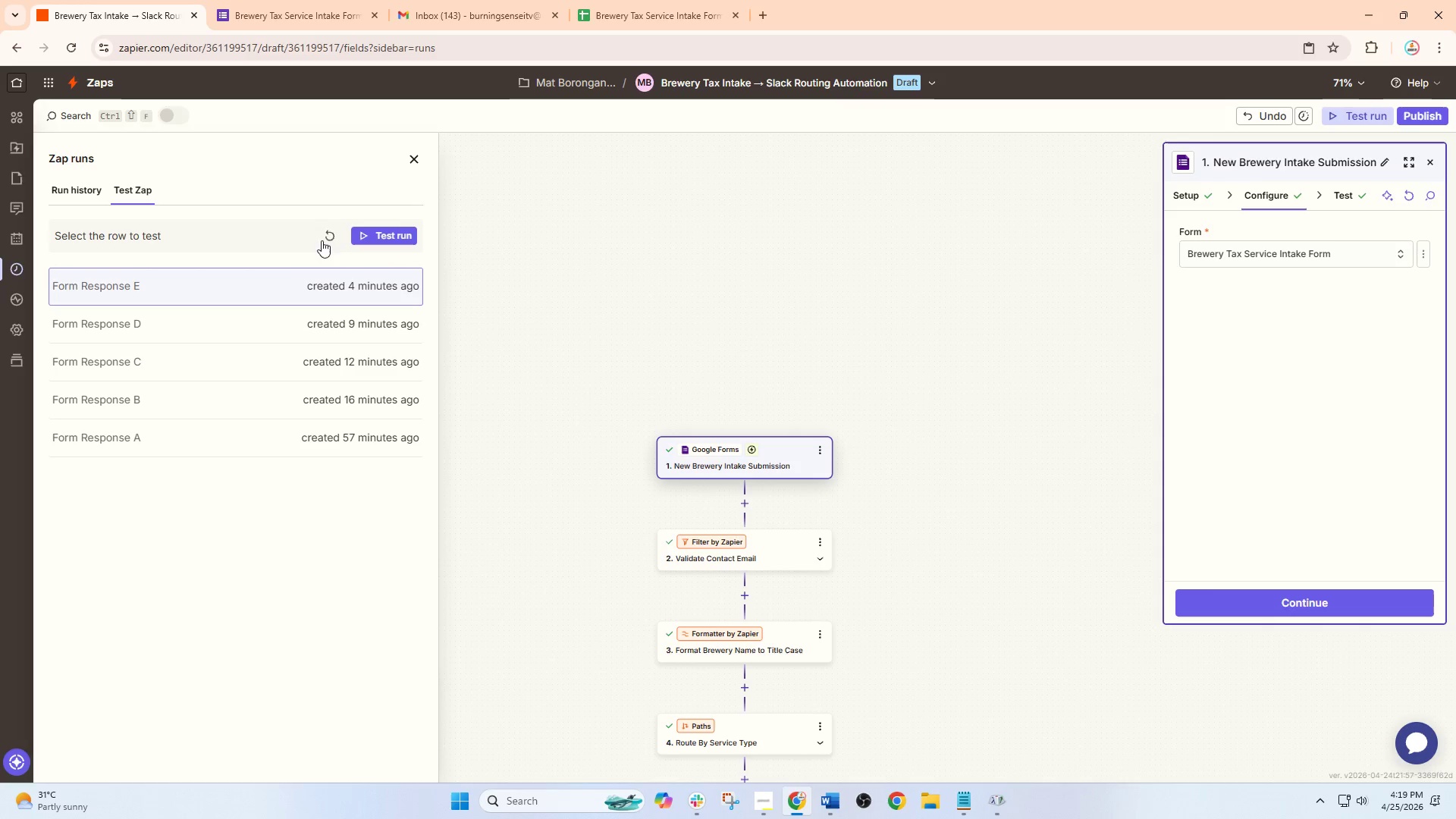 
left_click([322, 230])
 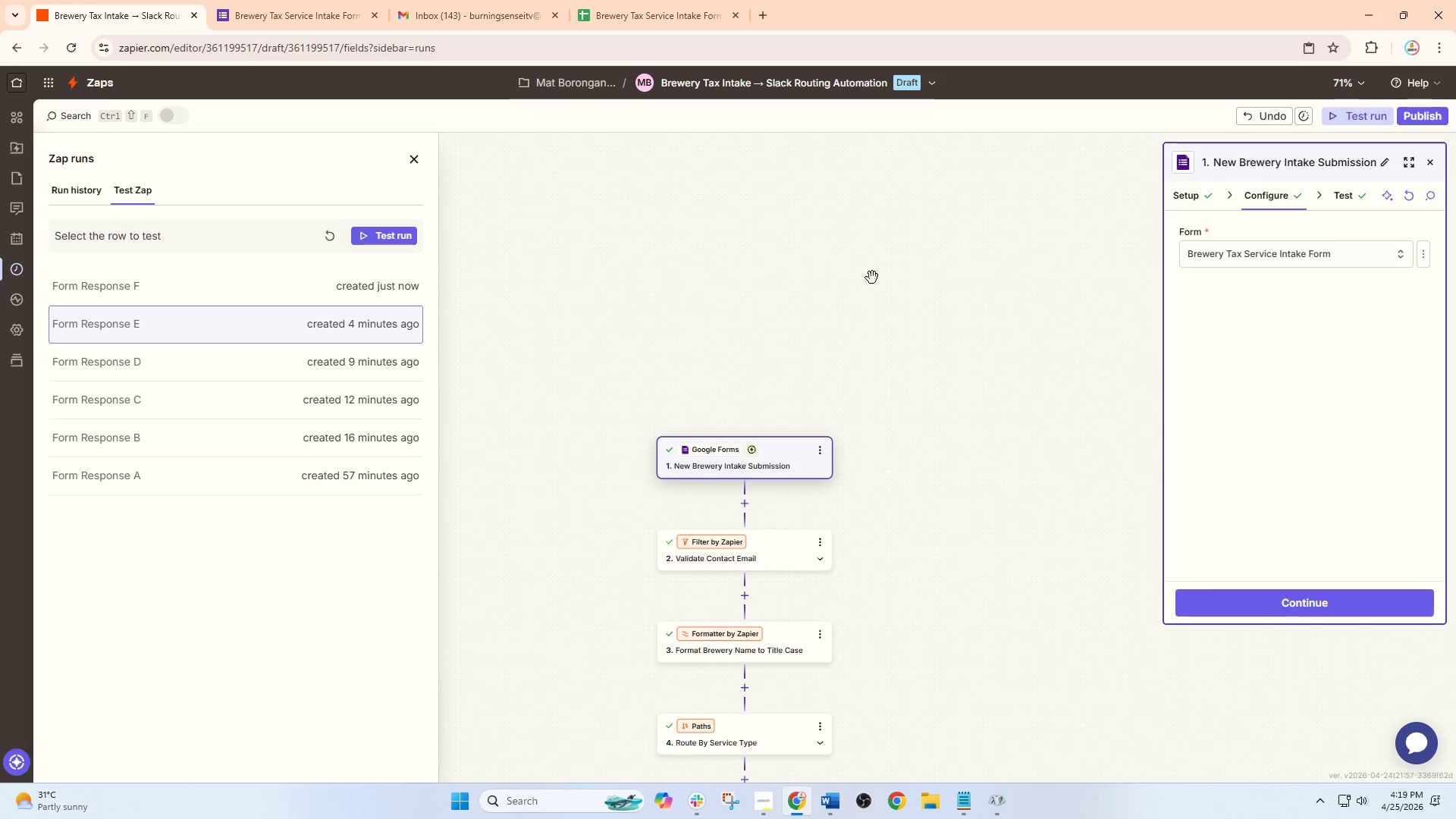 
wait(7.08)
 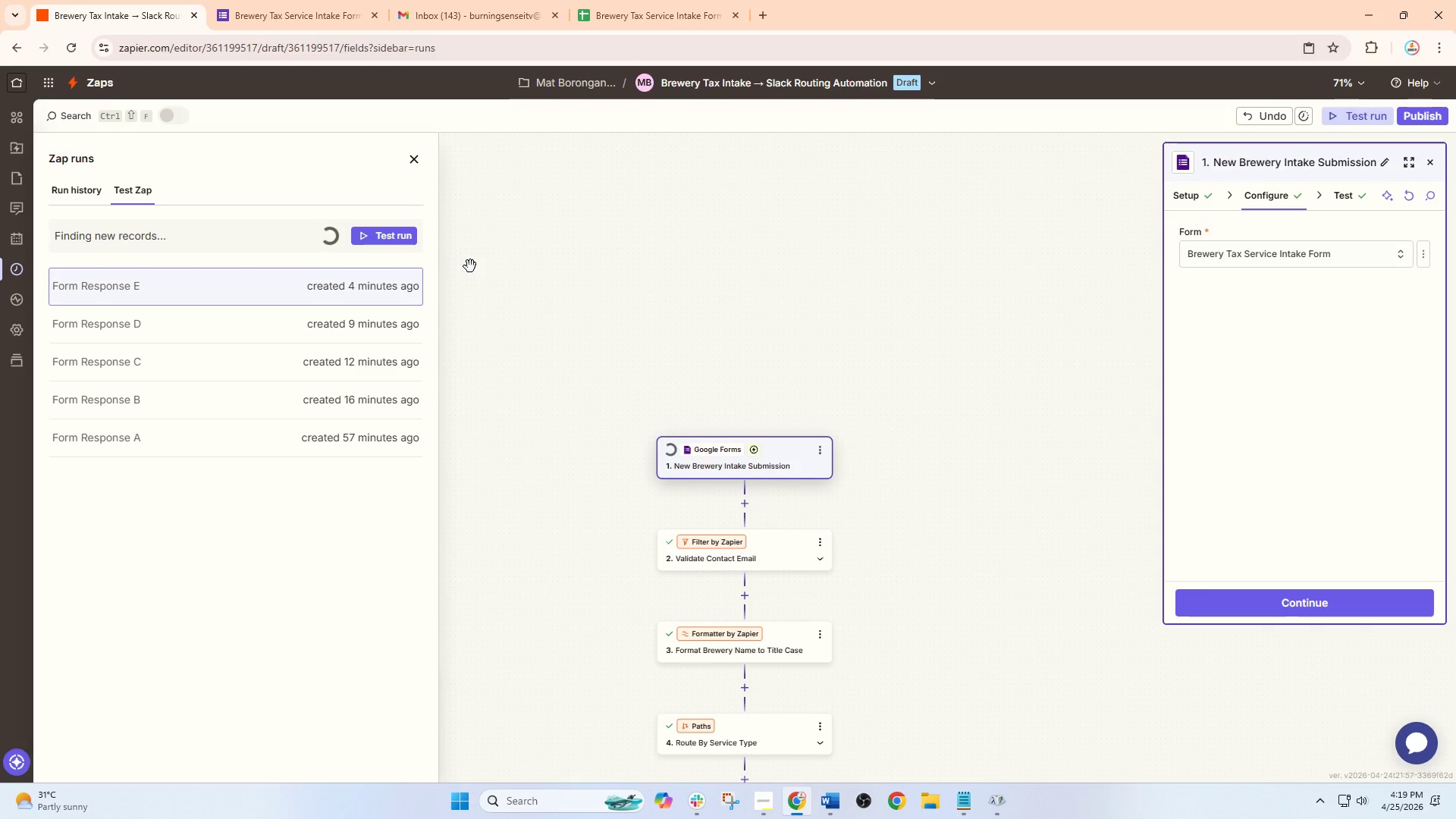 
left_click([374, 291])
 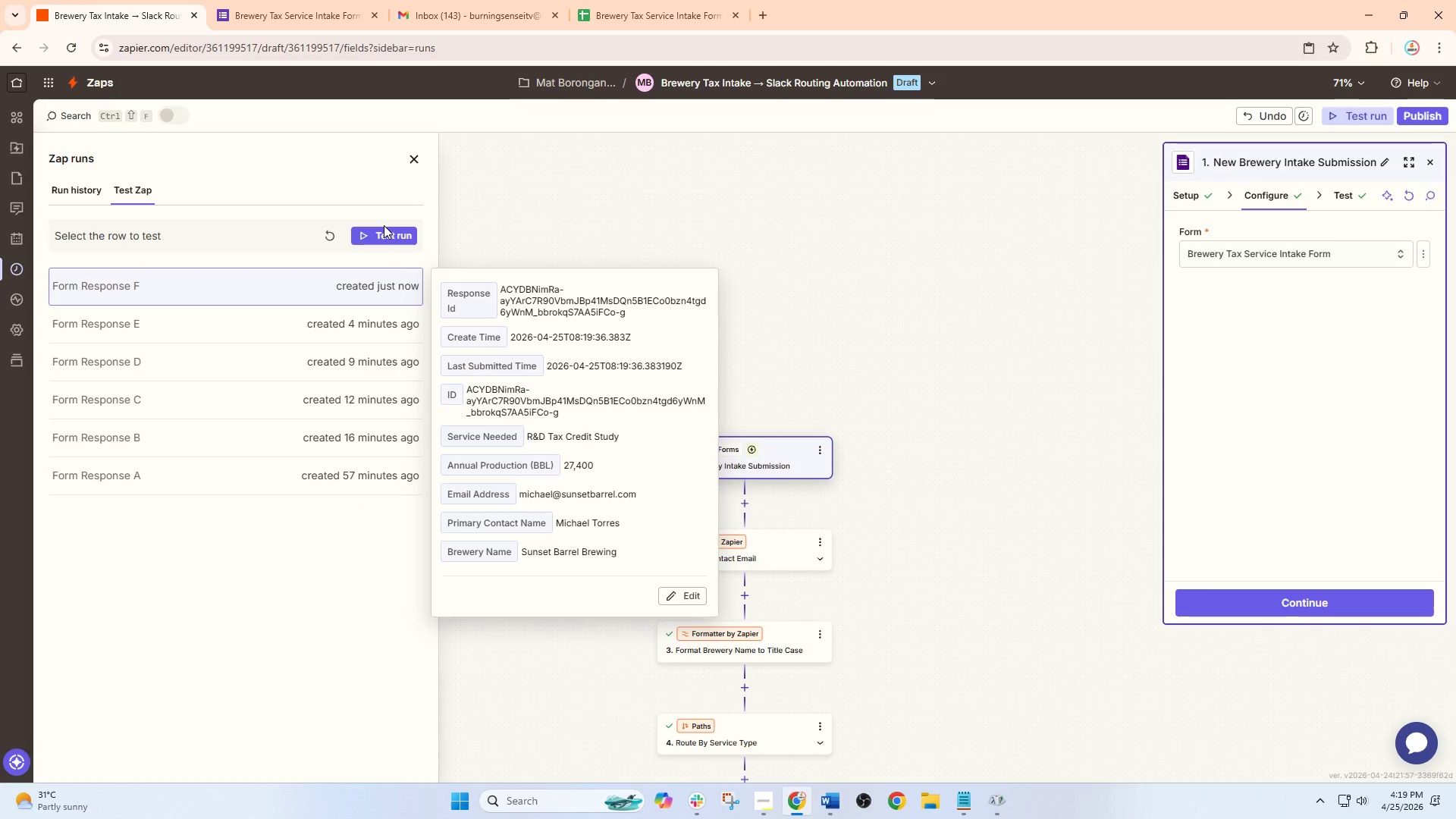 
left_click([394, 241])
 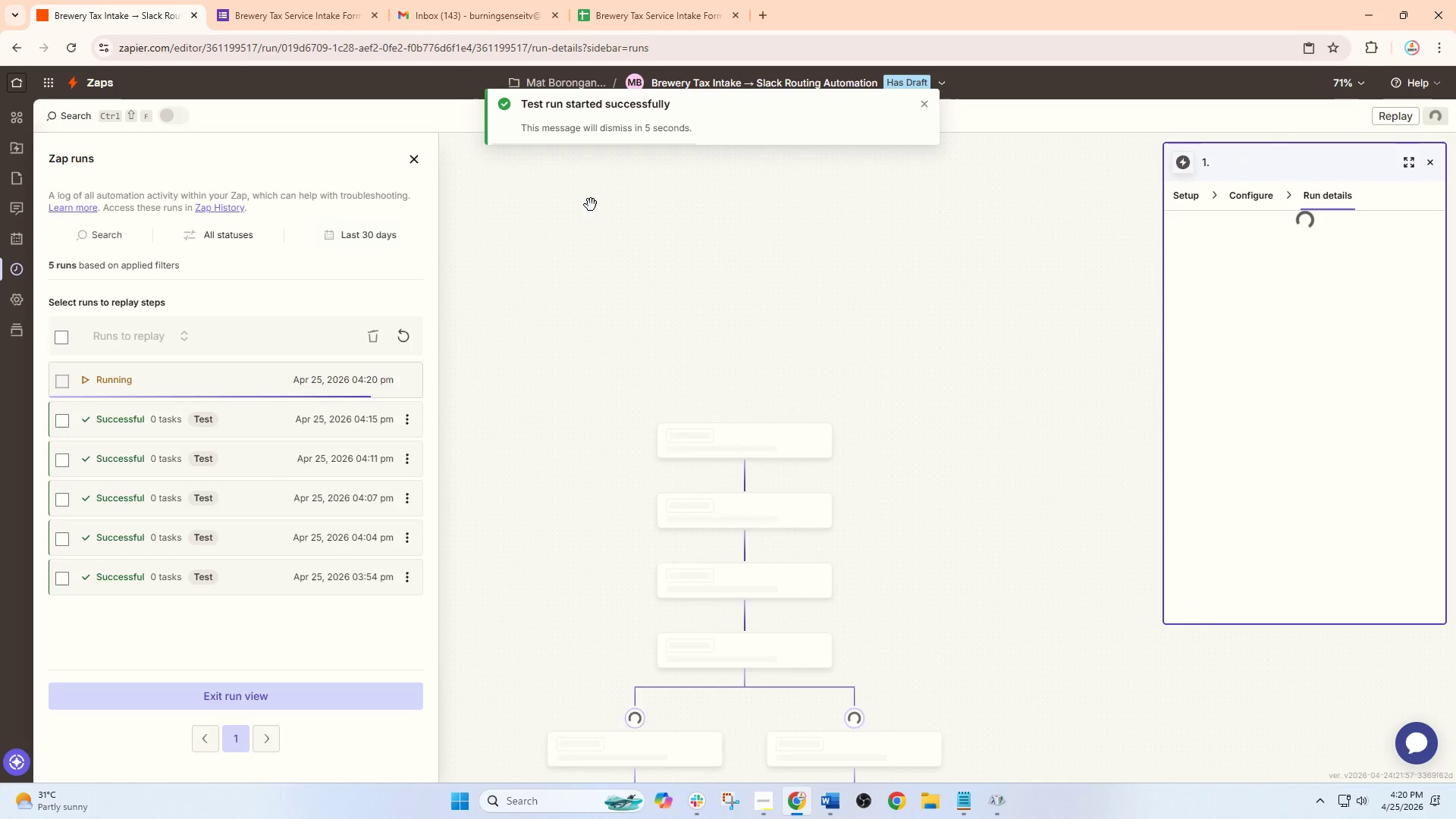 
wait(13.69)
 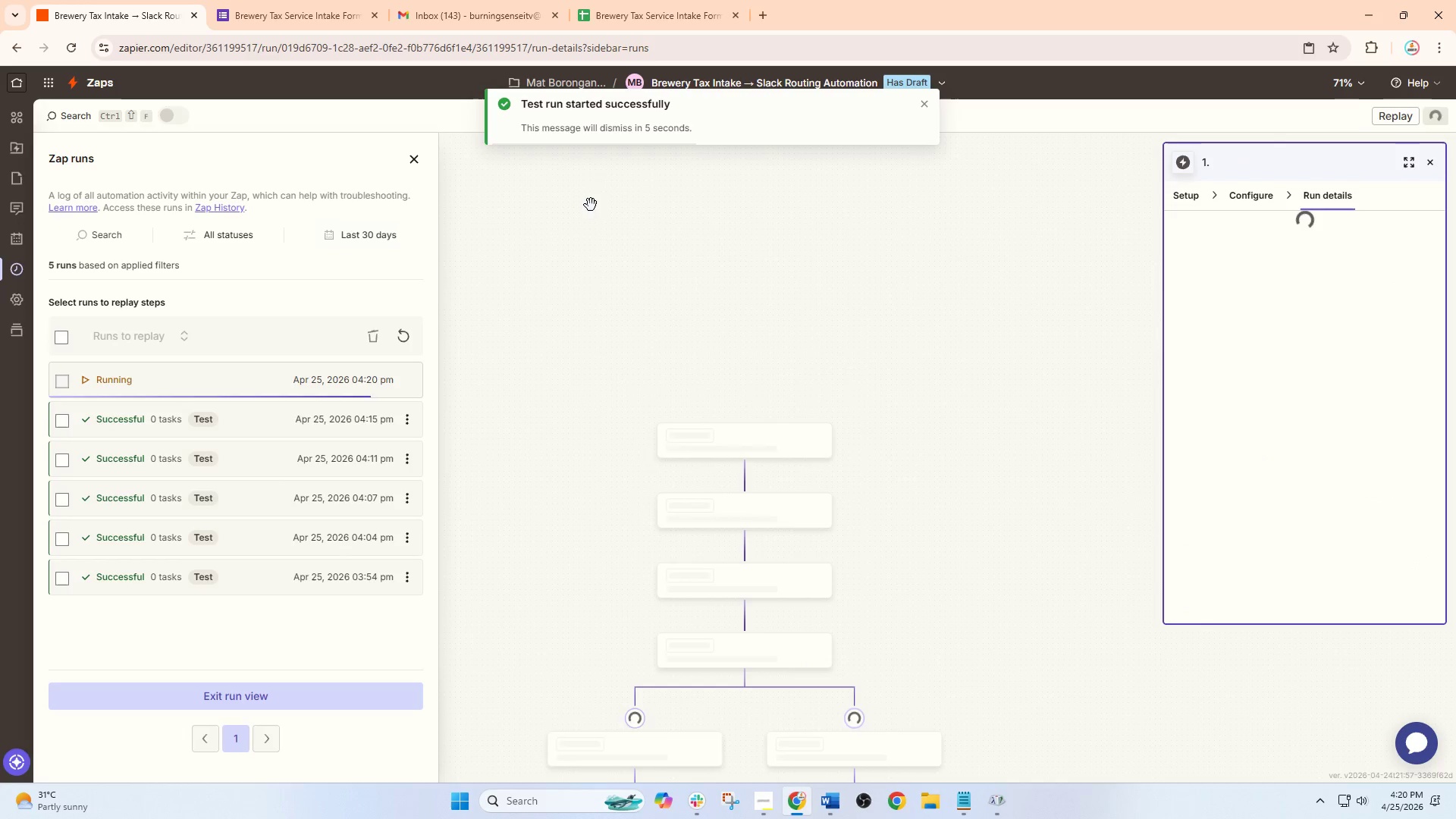 
left_click([323, 11])
 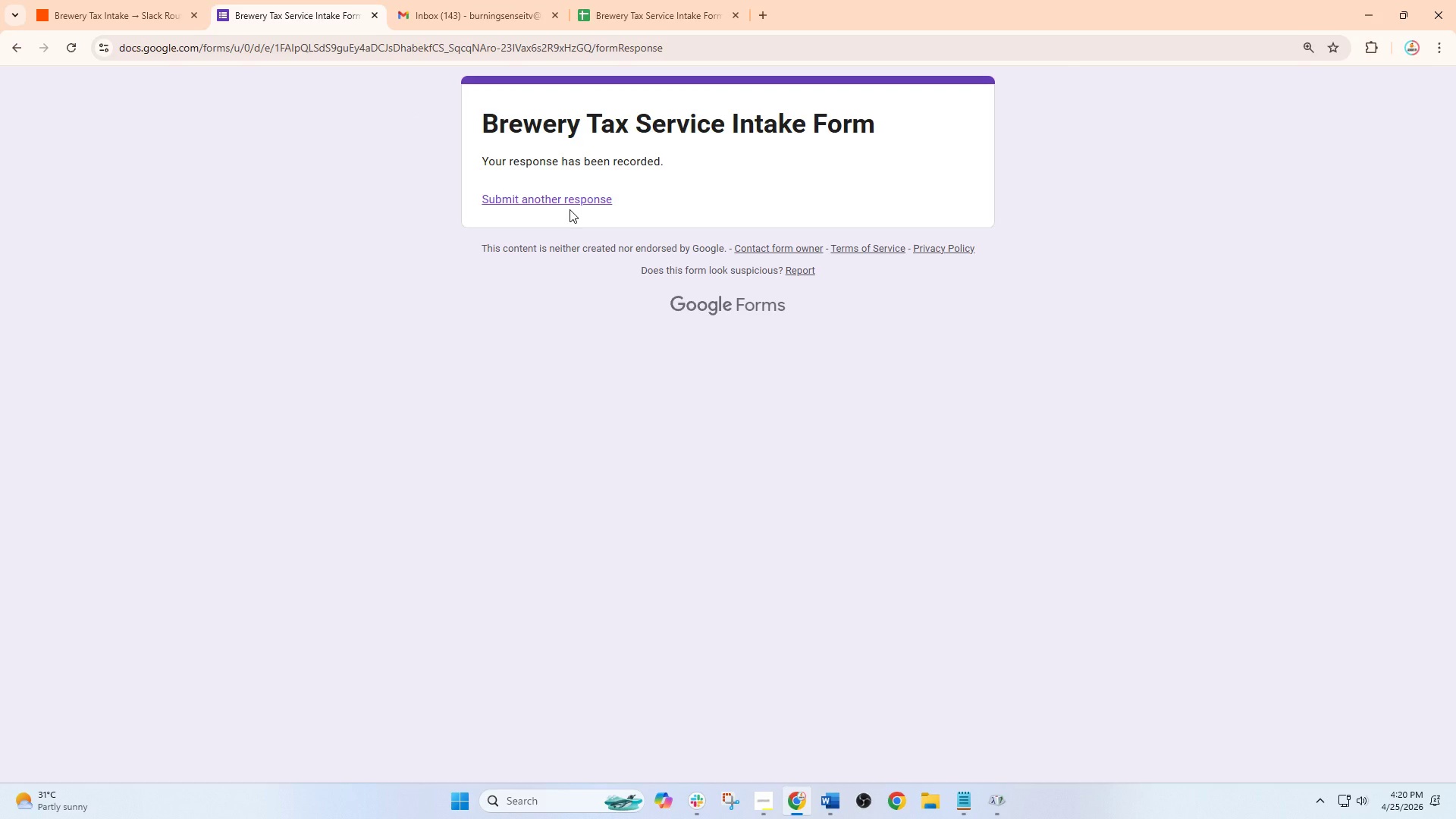 
left_click([556, 188])
 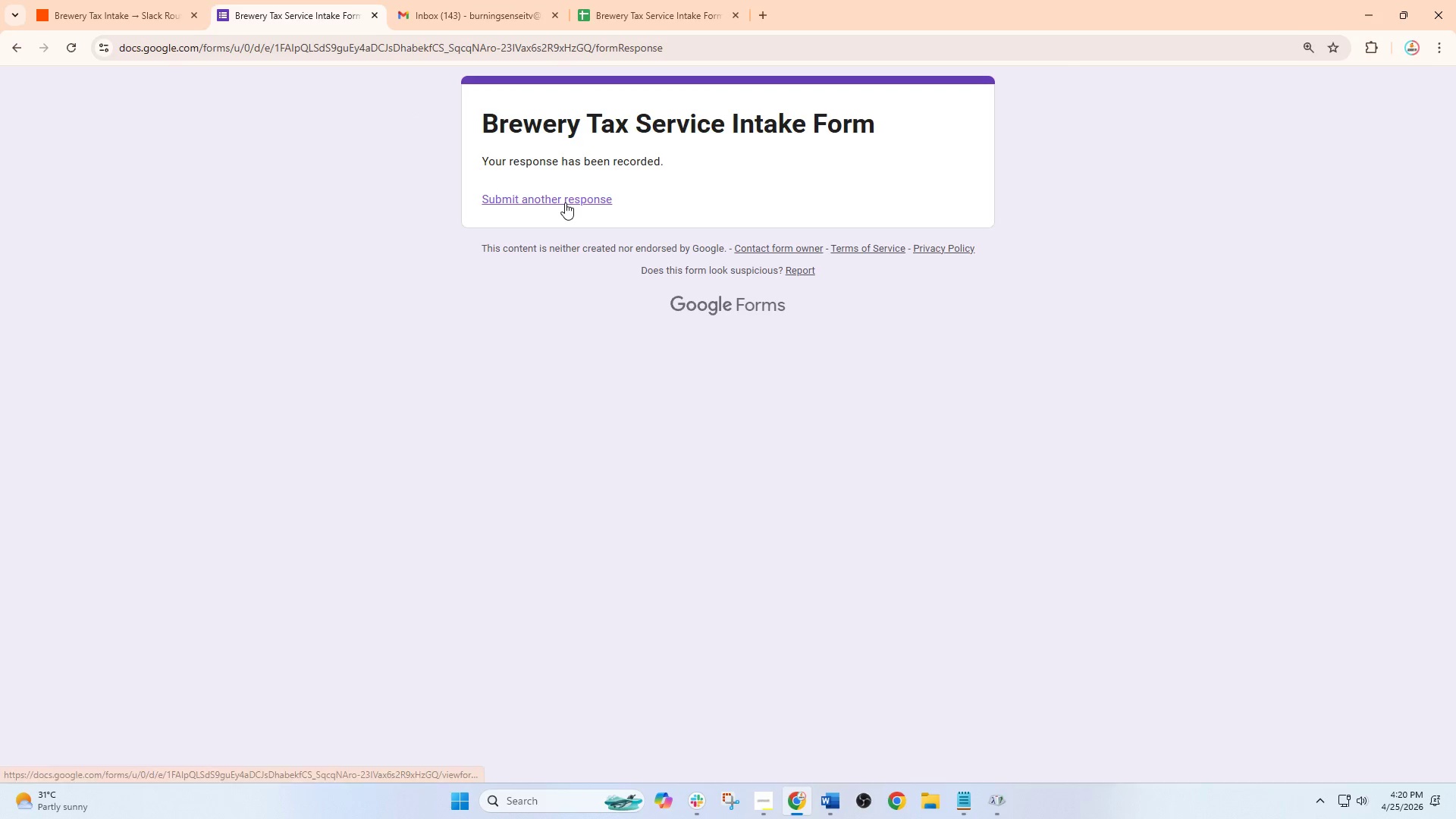 
left_click_drag(start_coordinate=[565, 202], to_coordinate=[554, 202])
 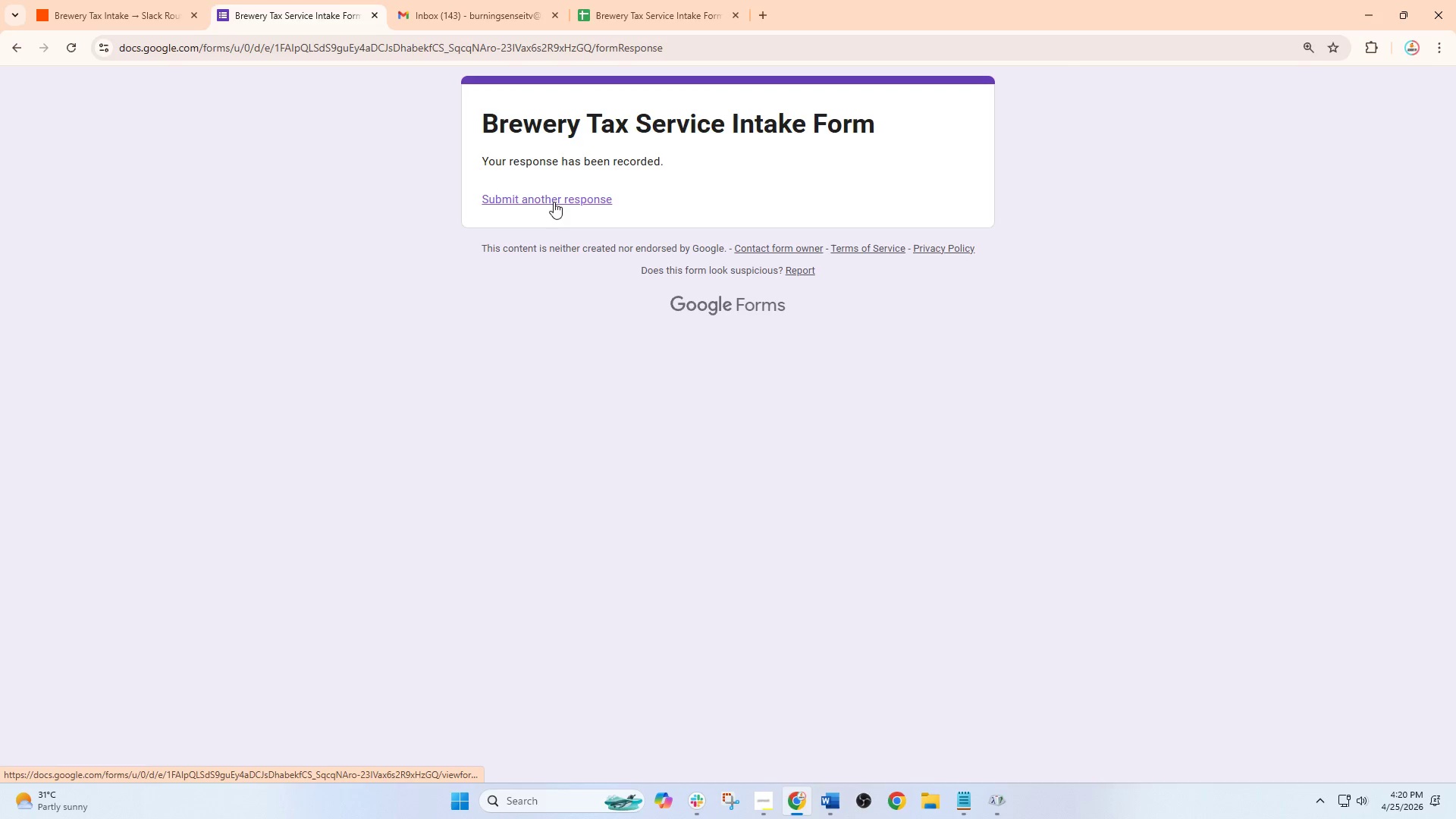 
left_click([554, 202])
 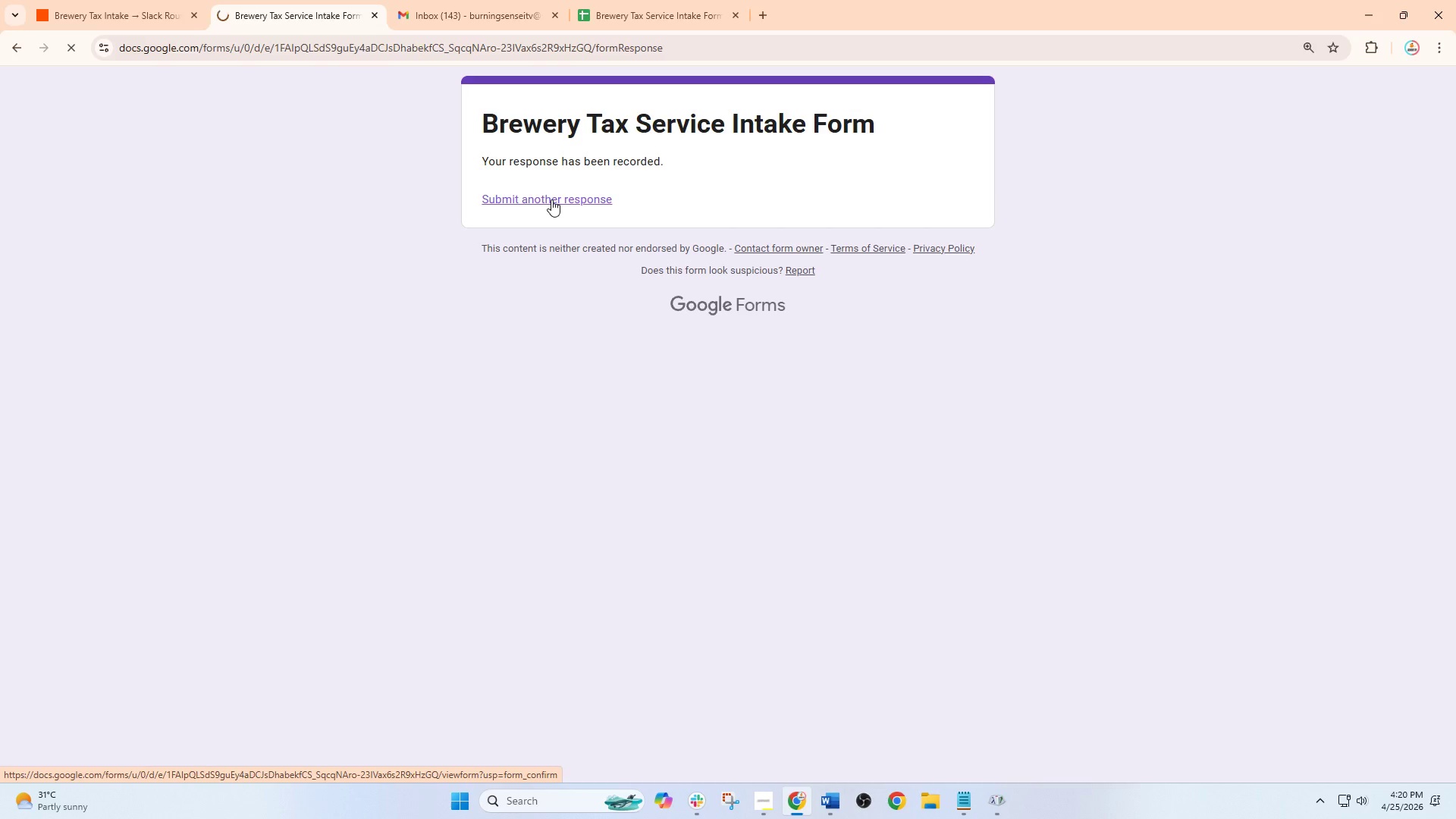 
left_click([551, 199])
 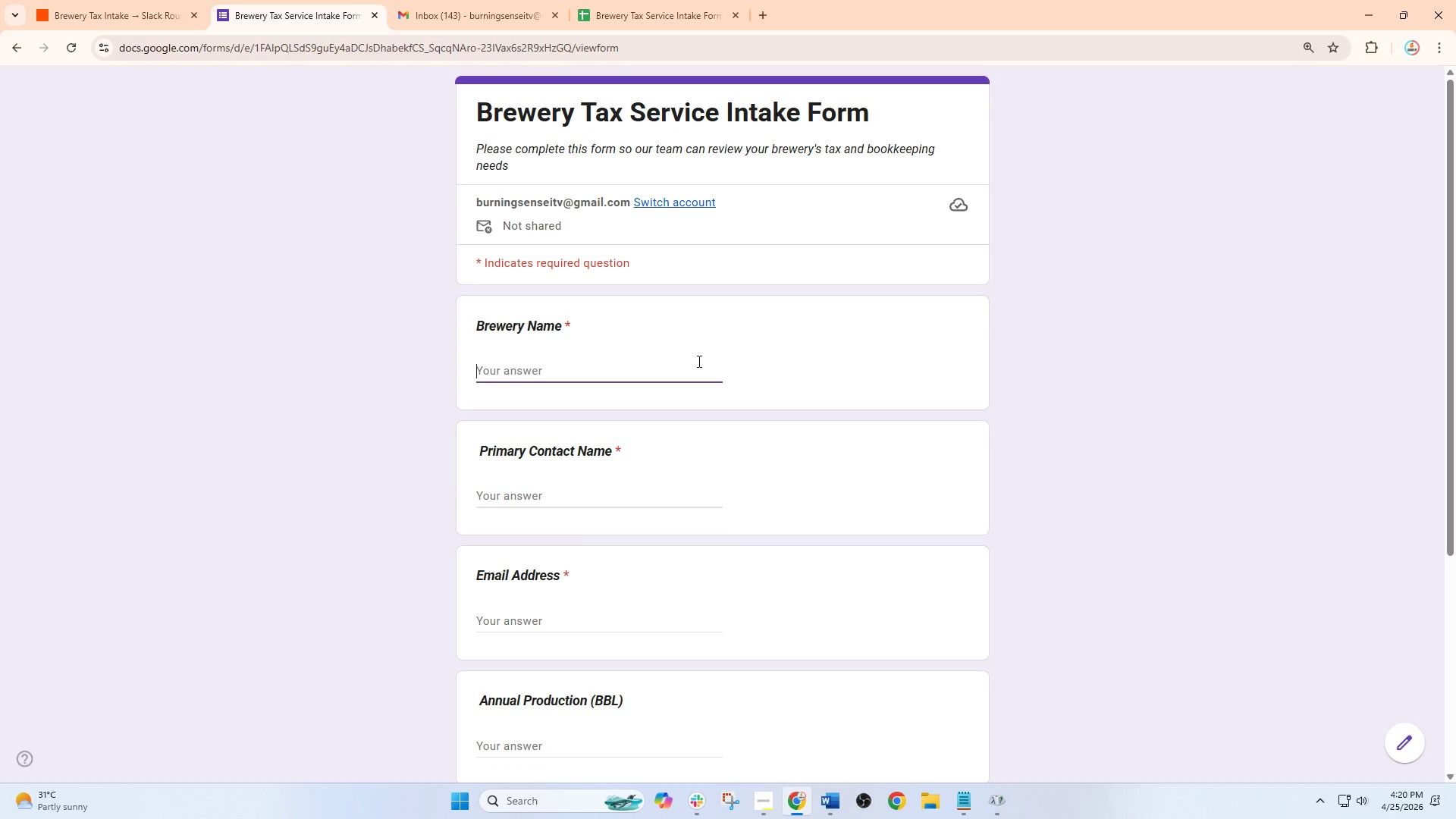 
wait(5.42)
 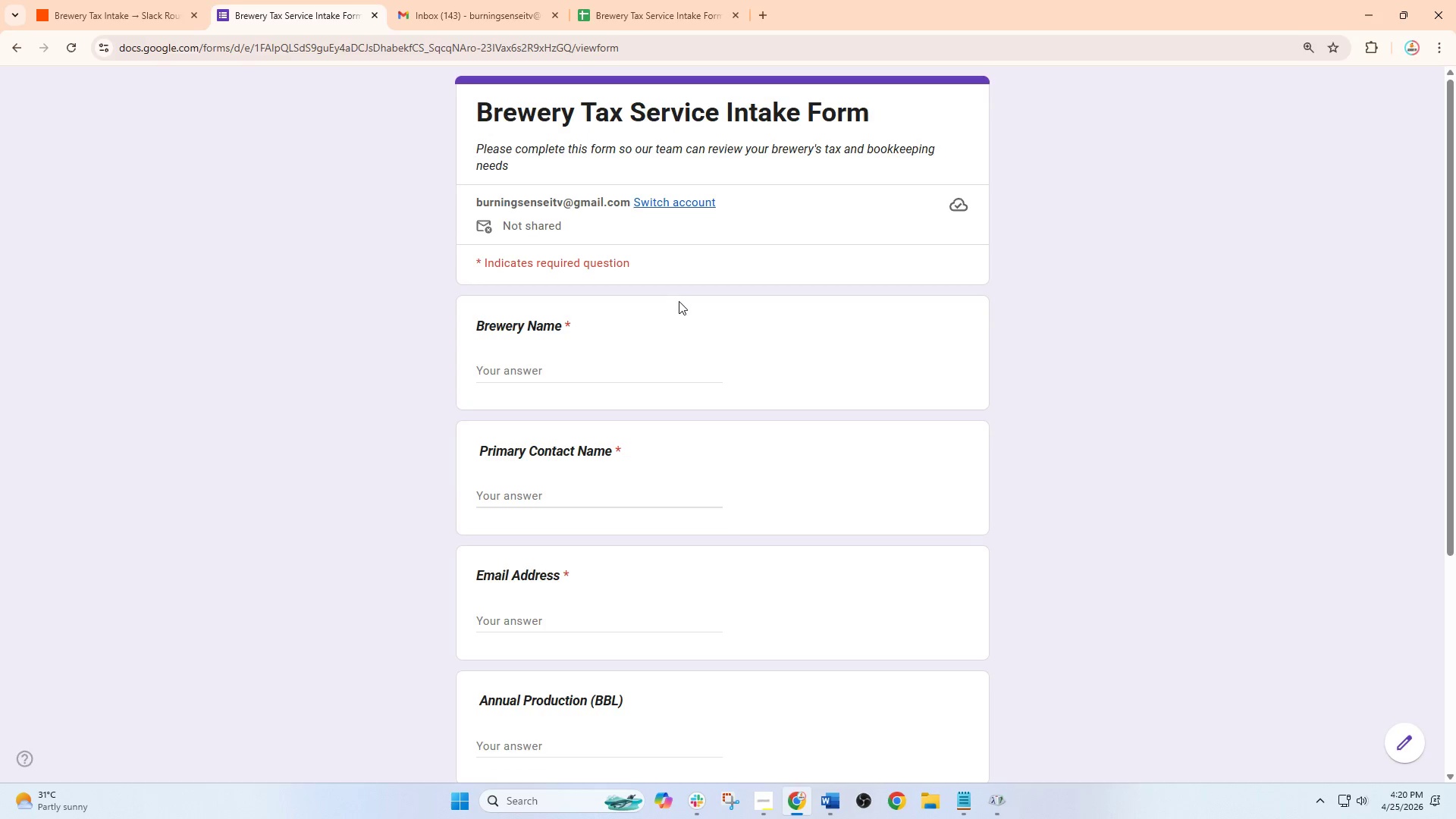 
type(North Pre)
key(Backspace)
type(a)
 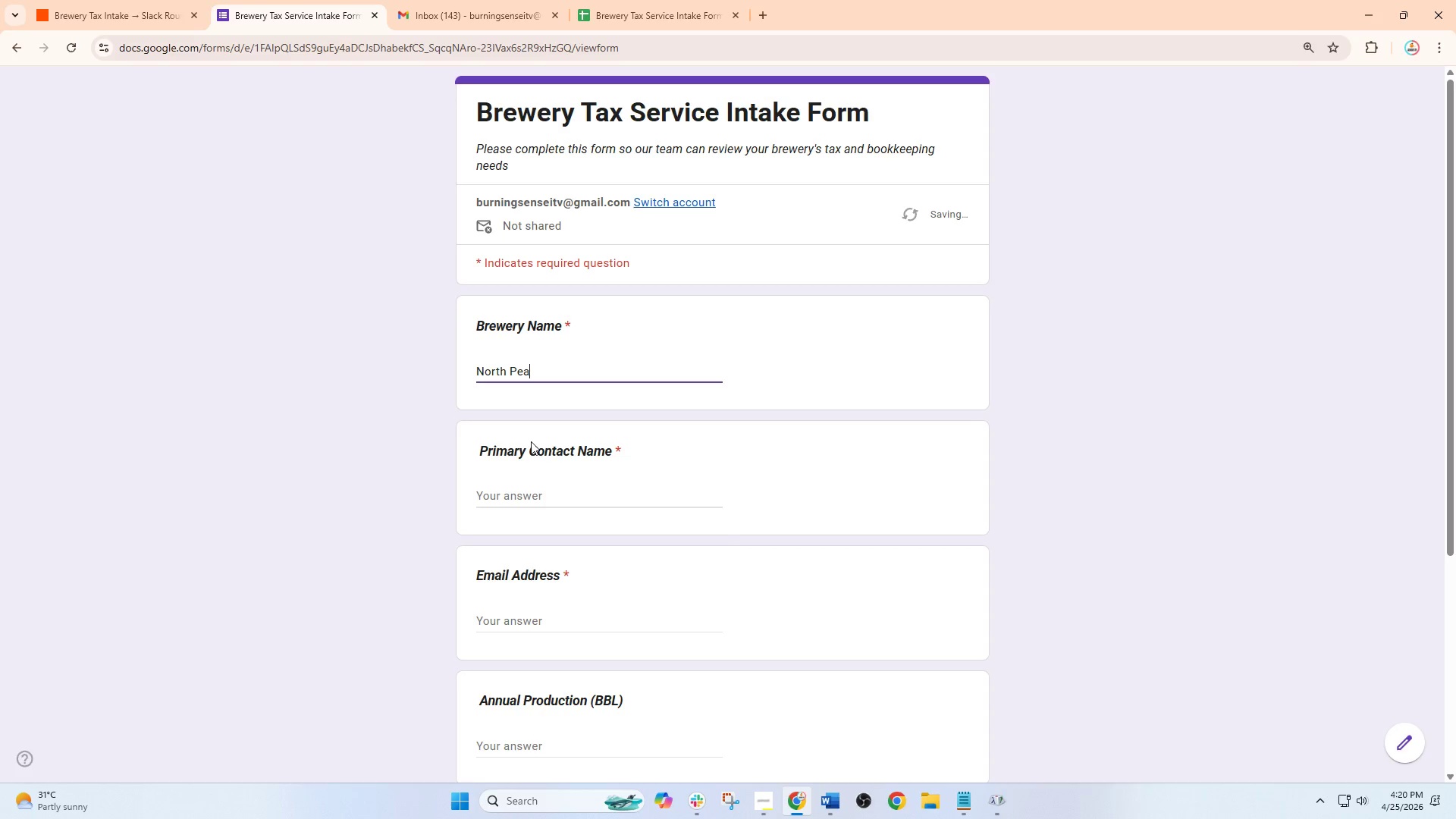 
key(K)
 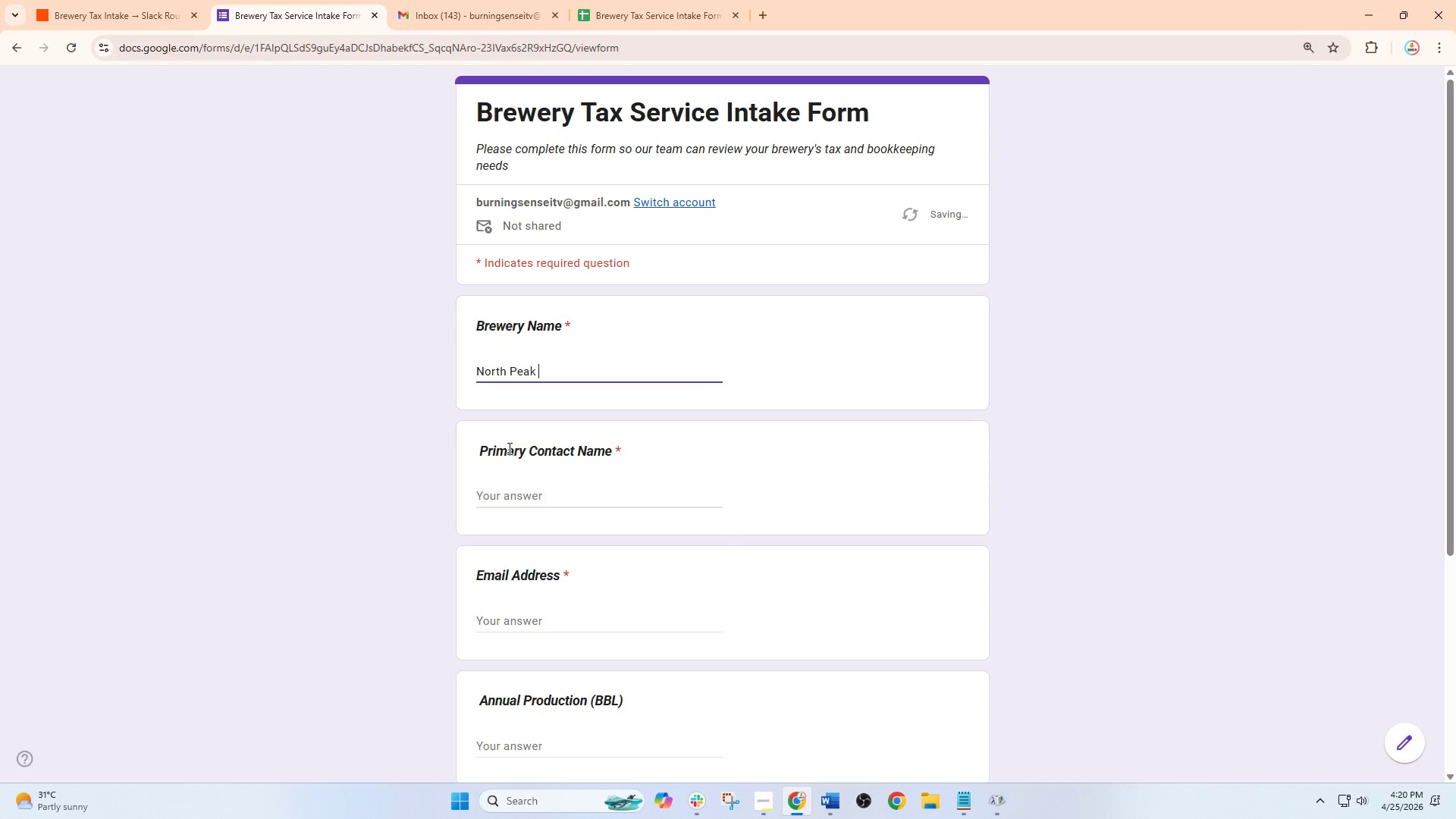 
key(Space)
 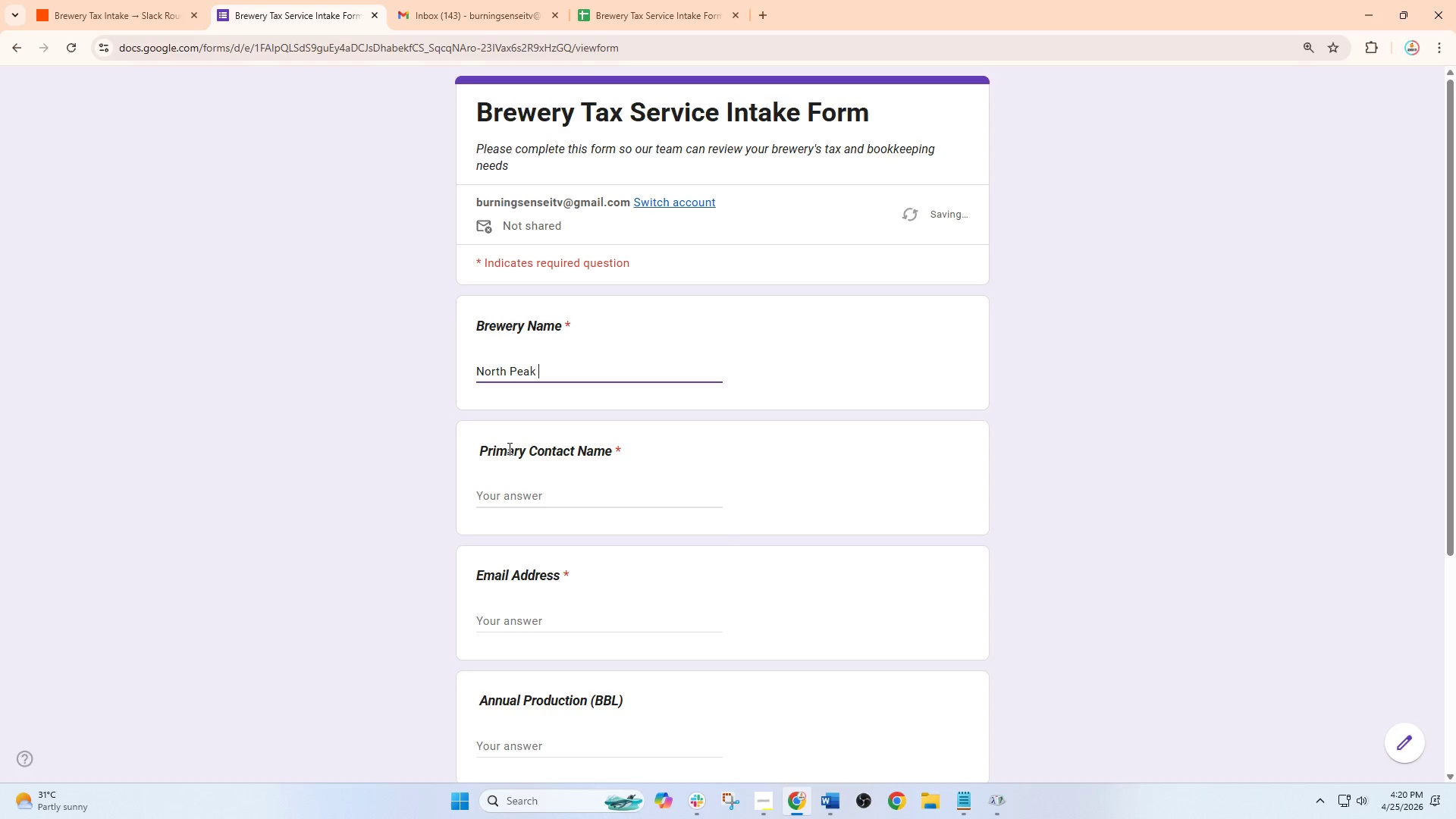 
key(CapsLock)
 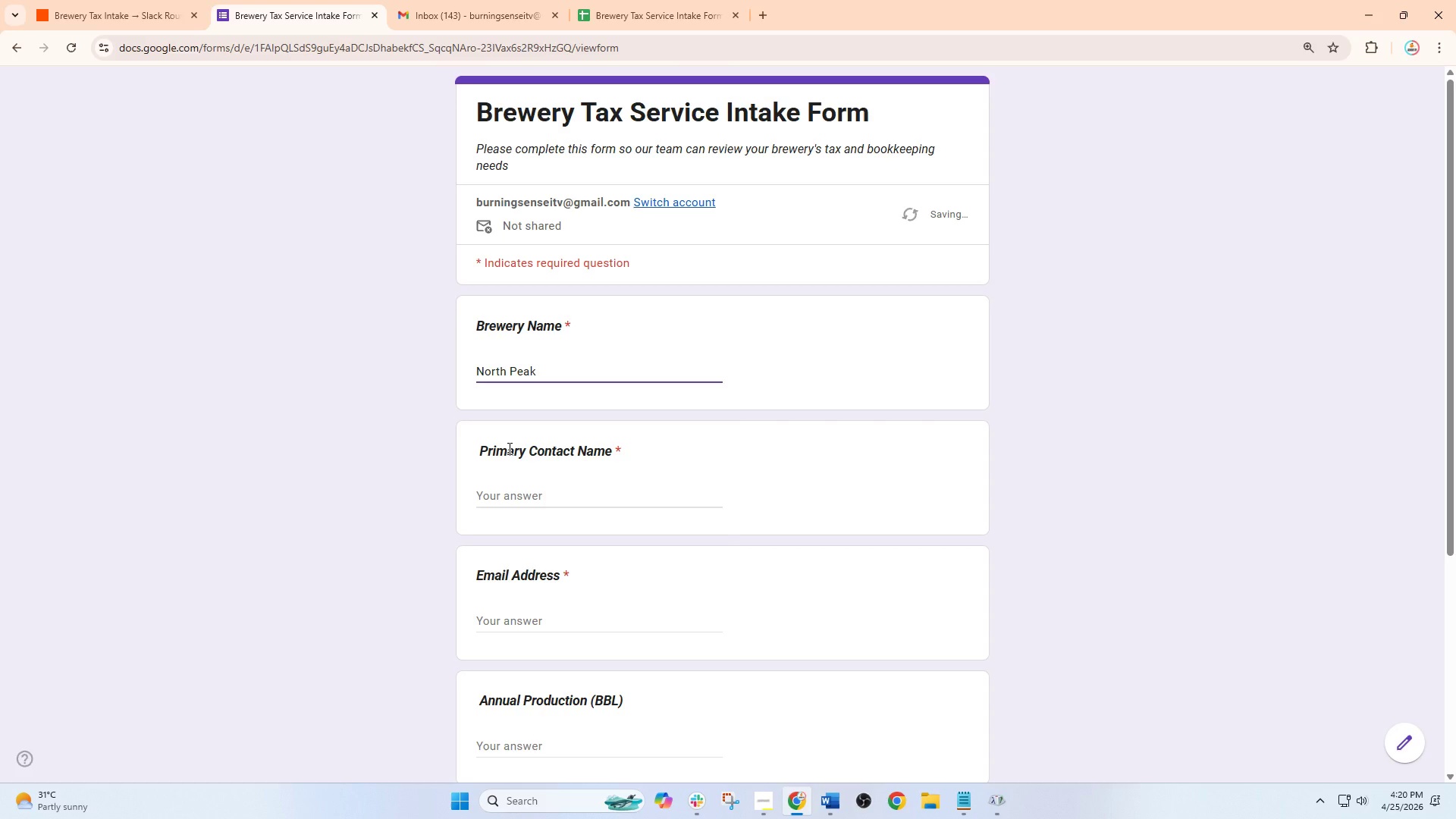 
key(B)
 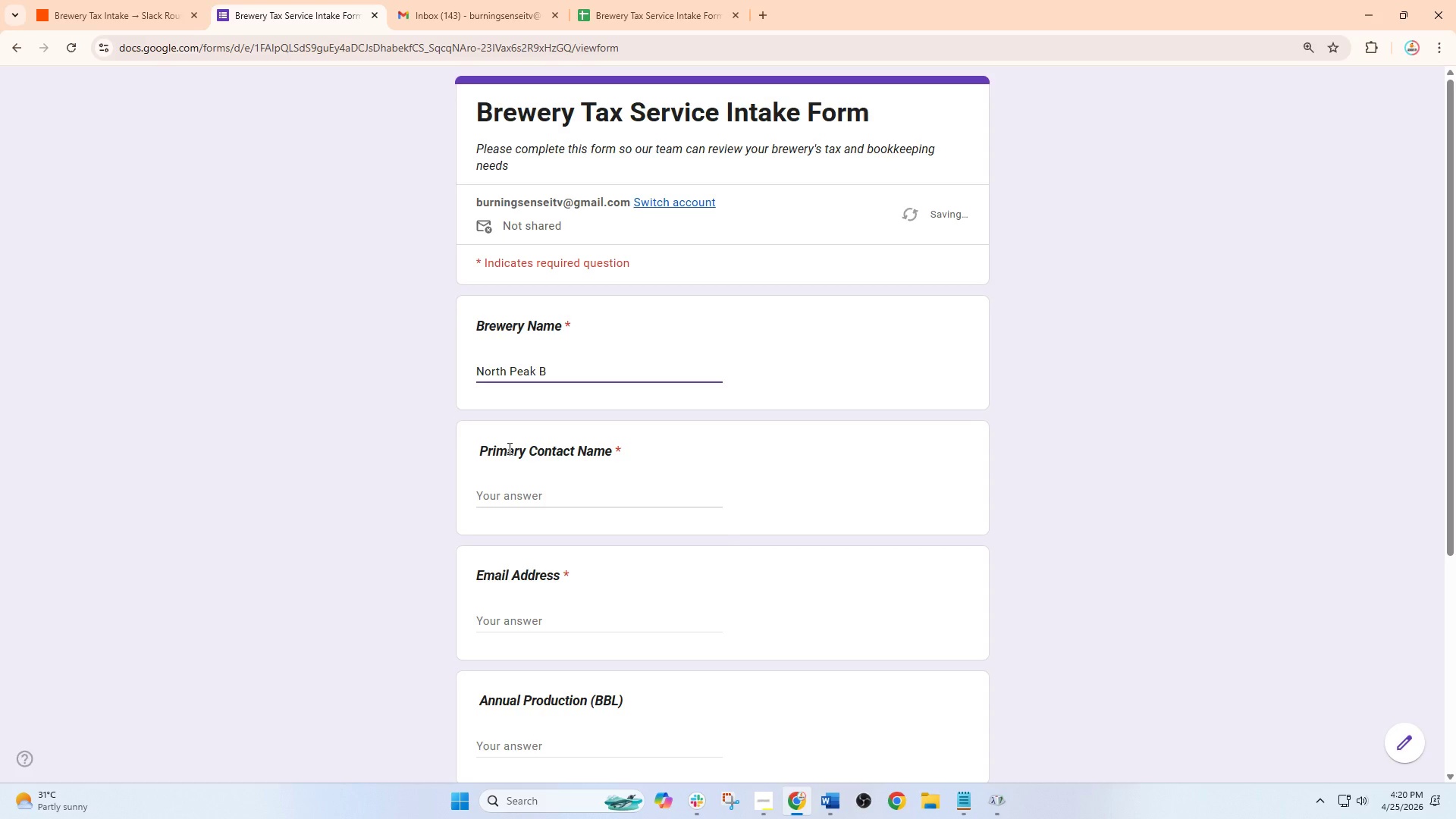 
key(CapsLock)
 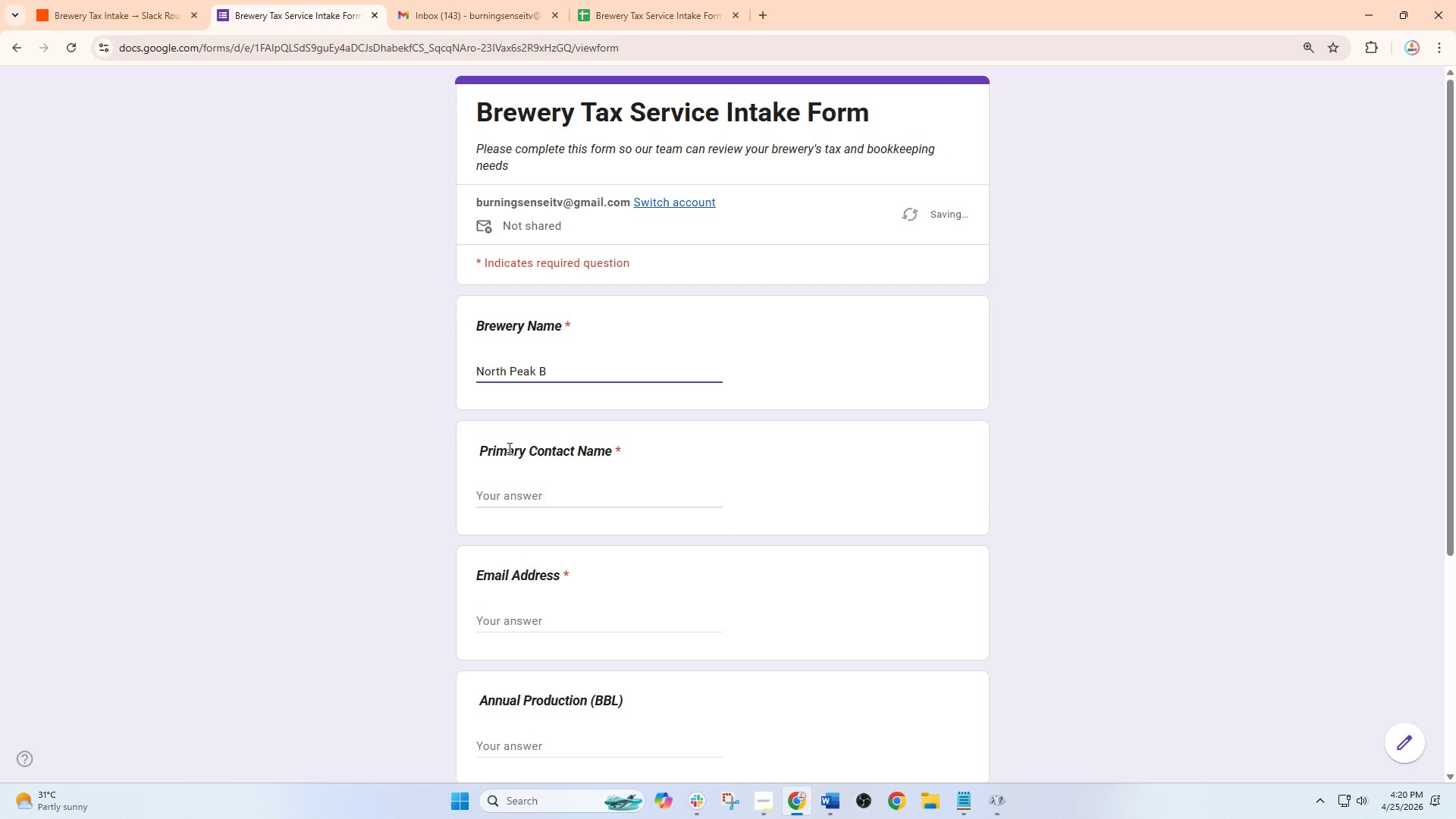 
key(R)
 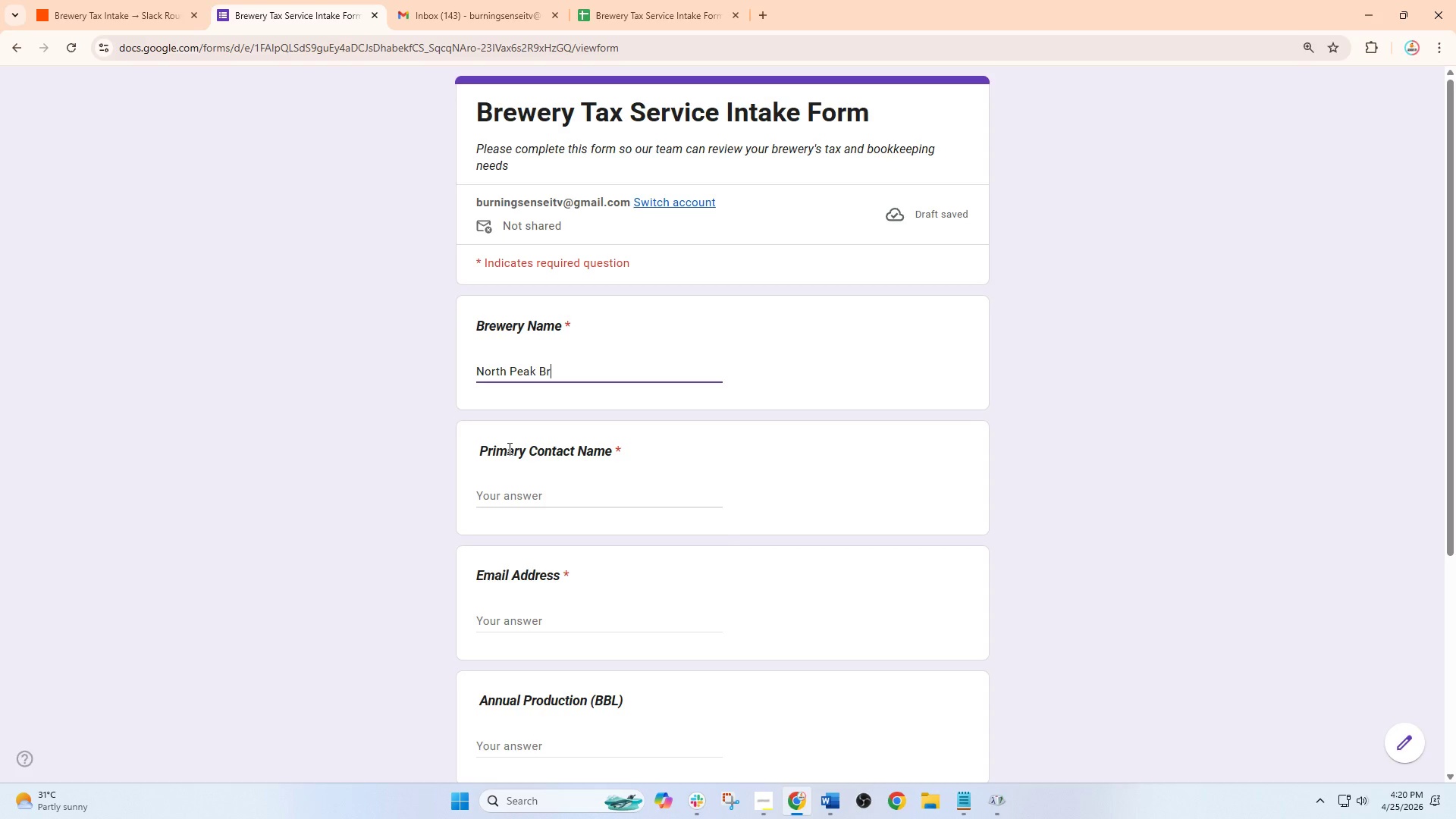 
key(E)
 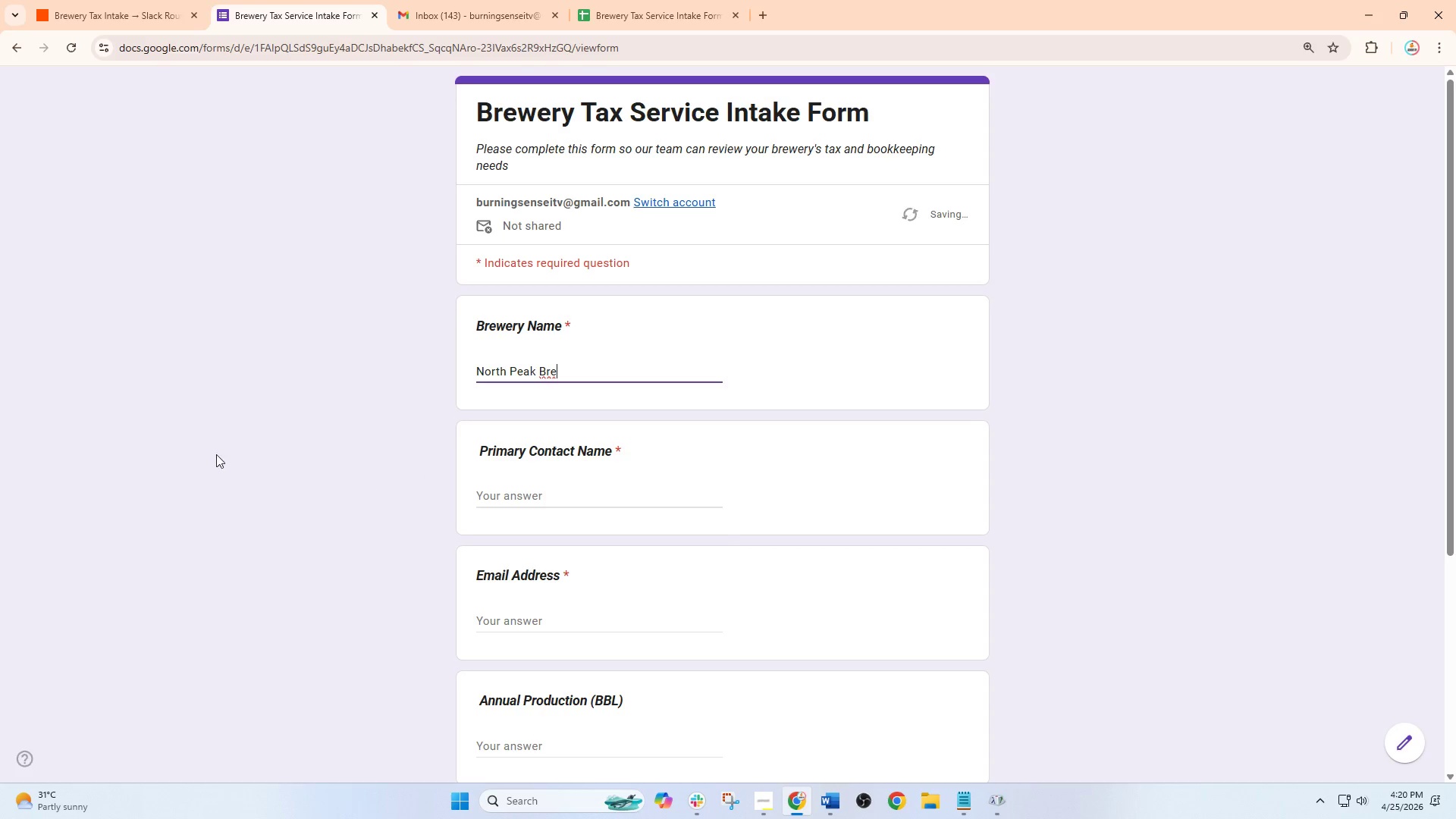 
type(wing)
 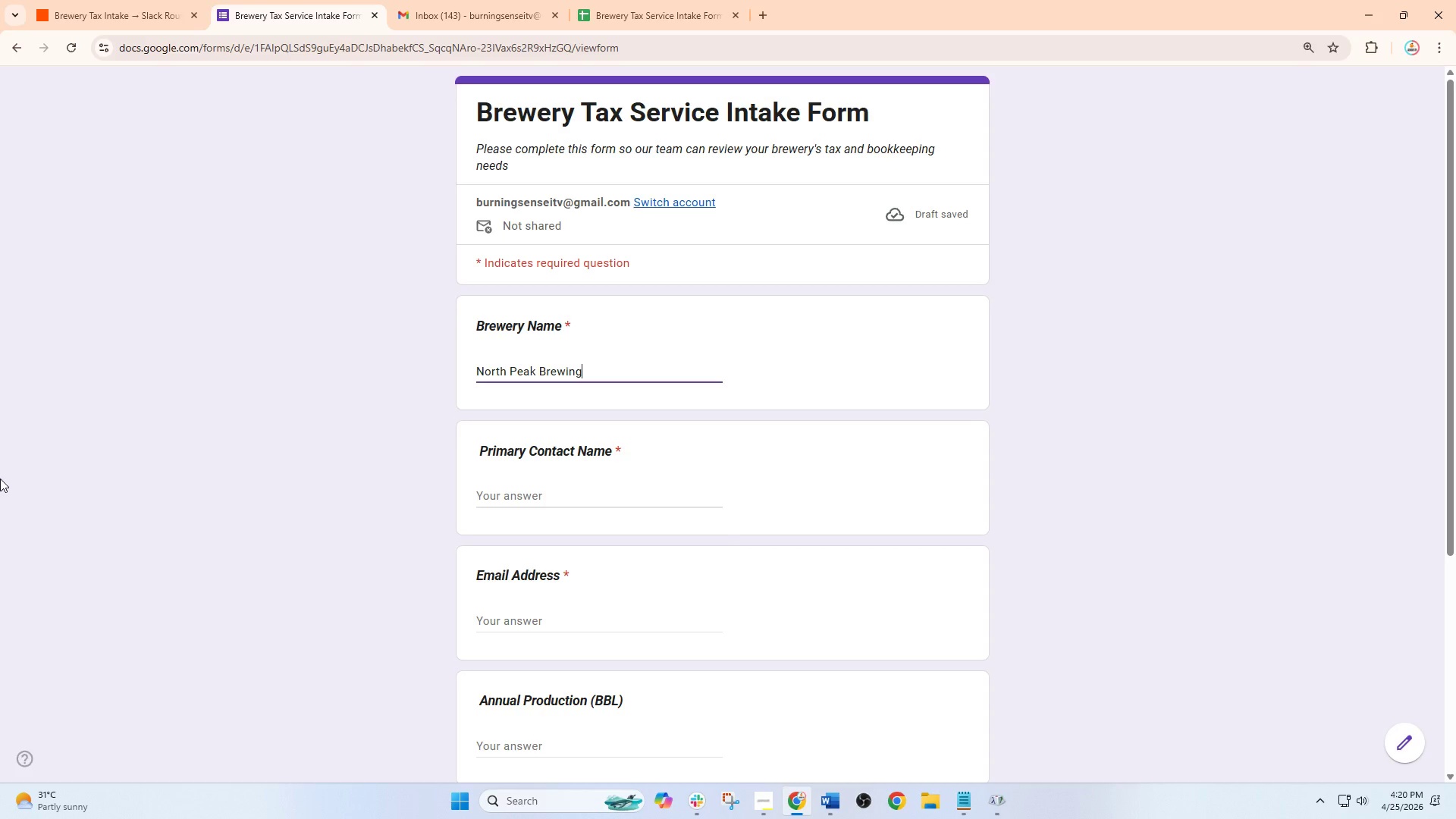 
wait(8.55)
 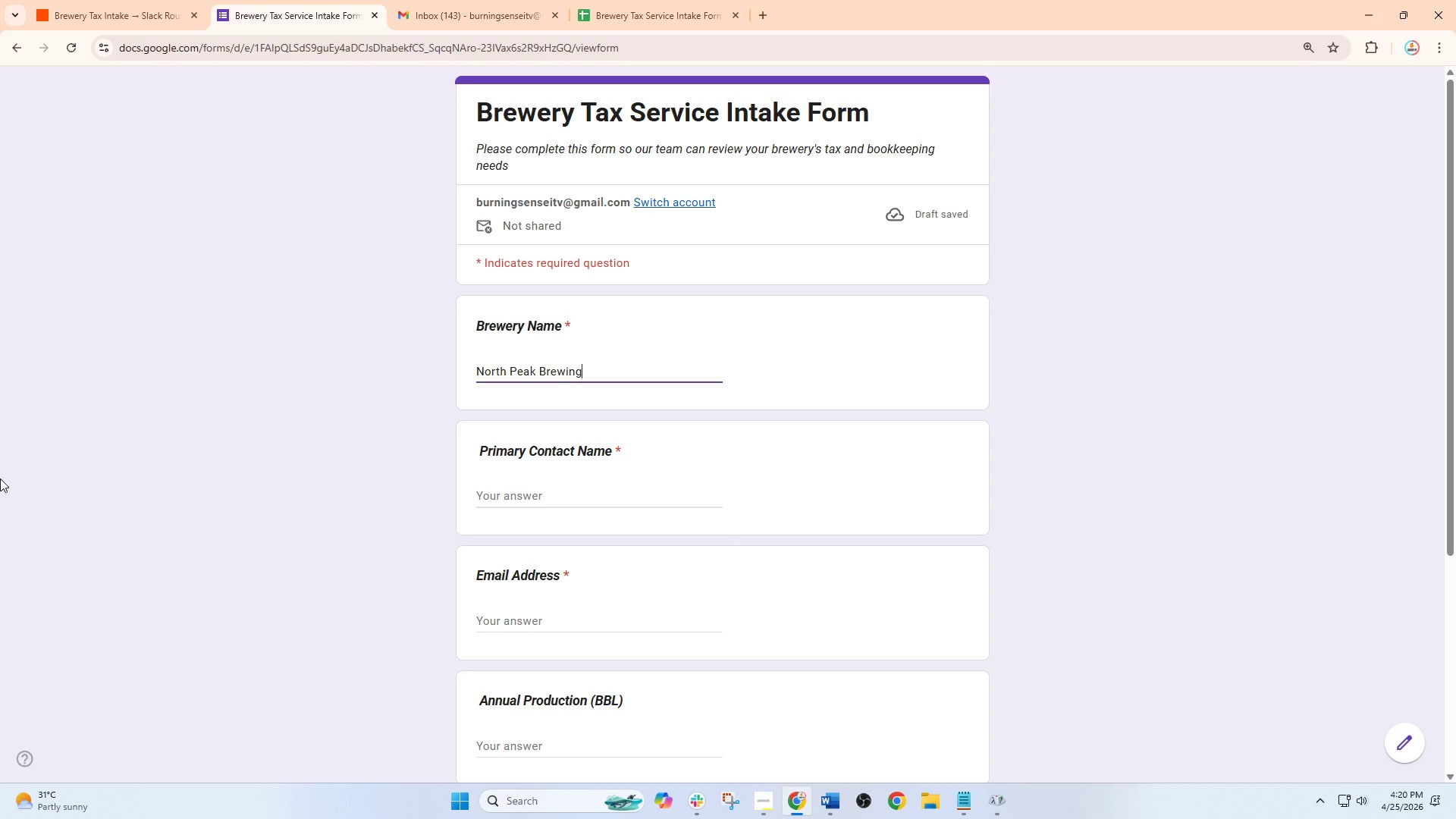 
left_click([558, 496])
 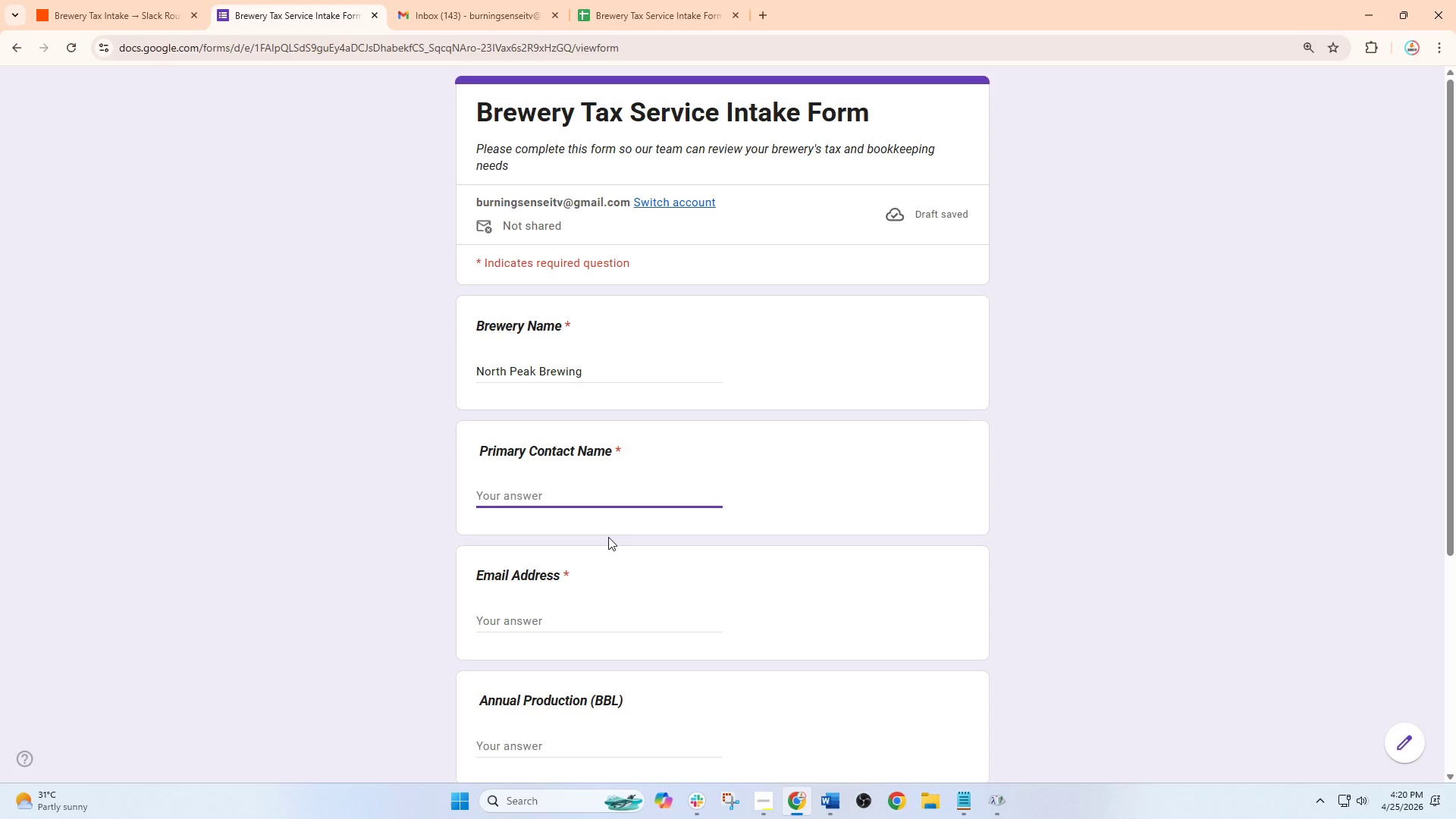 
type(Angela Cruz)
 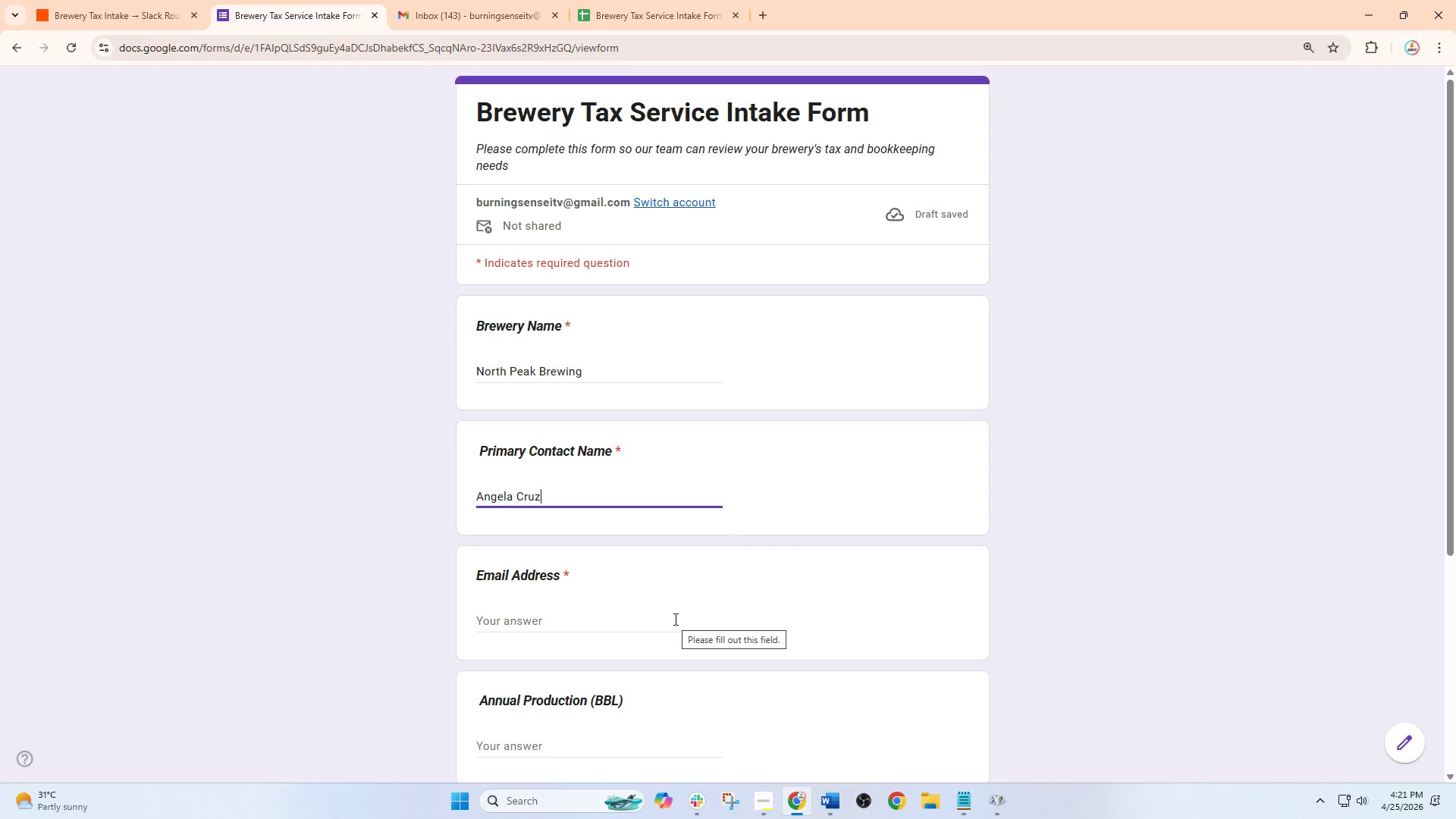 
wait(5.77)
 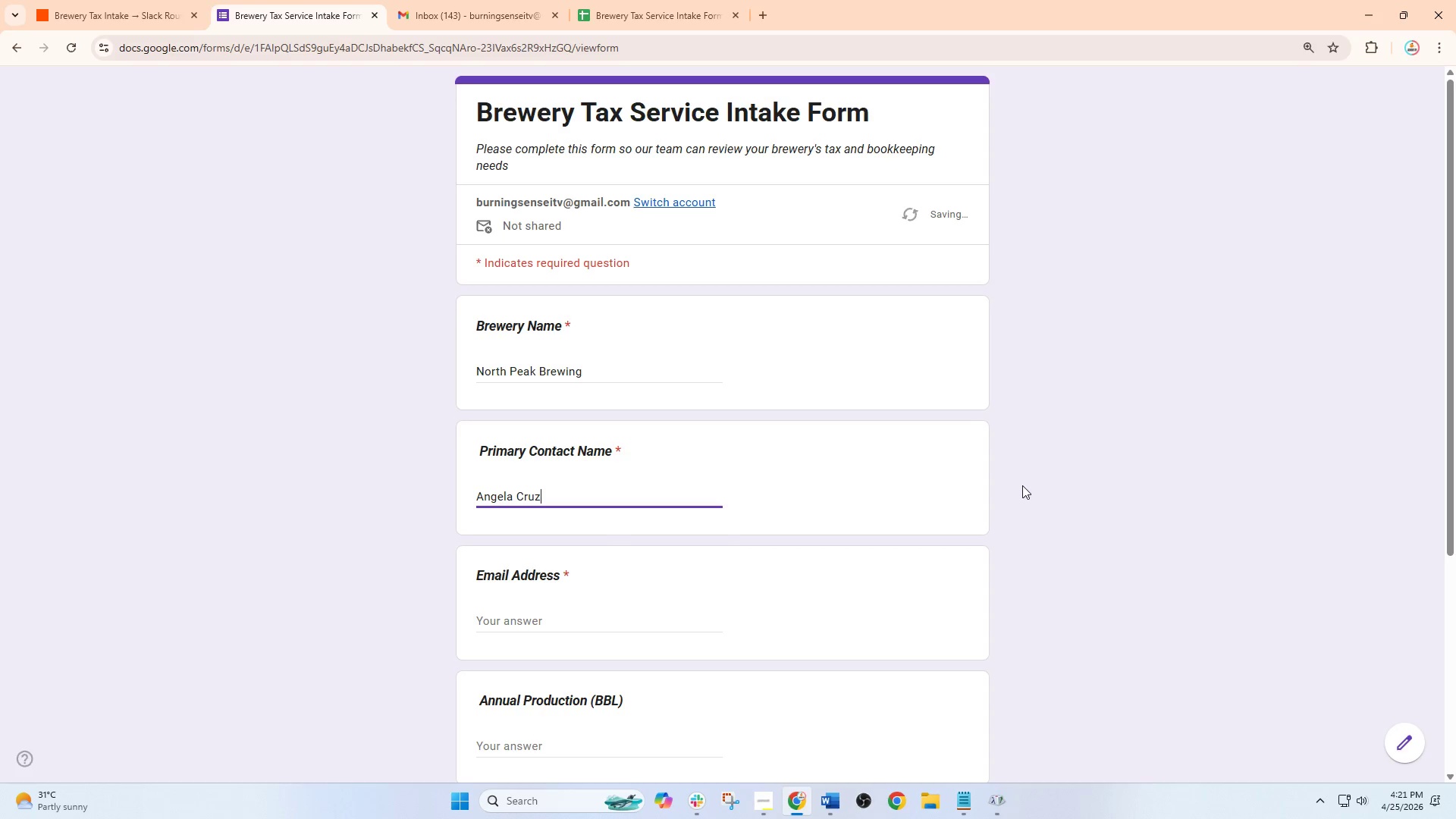 
left_click_drag(start_coordinate=[674, 619], to_coordinate=[658, 619])
 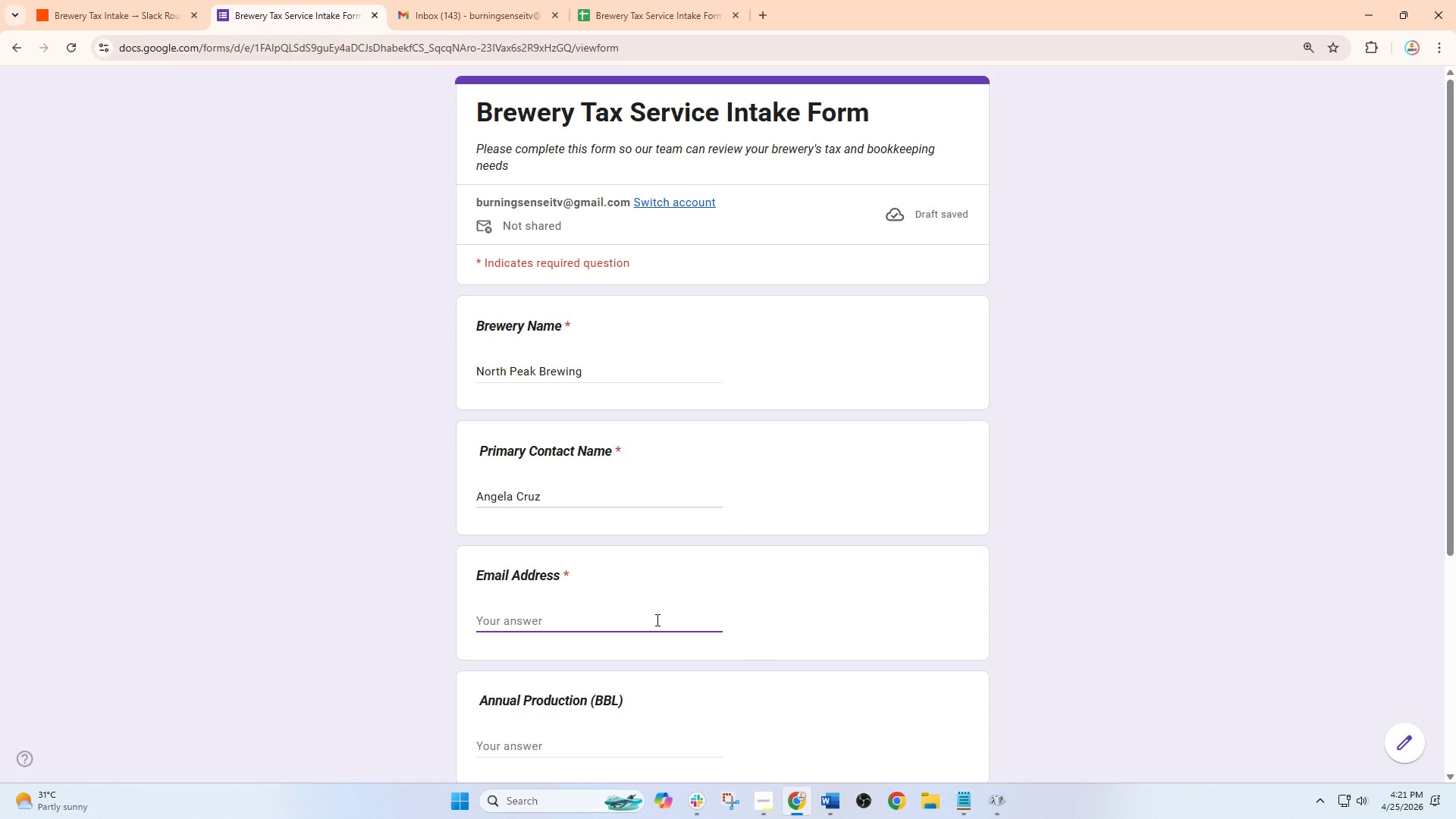 
type(angela)
 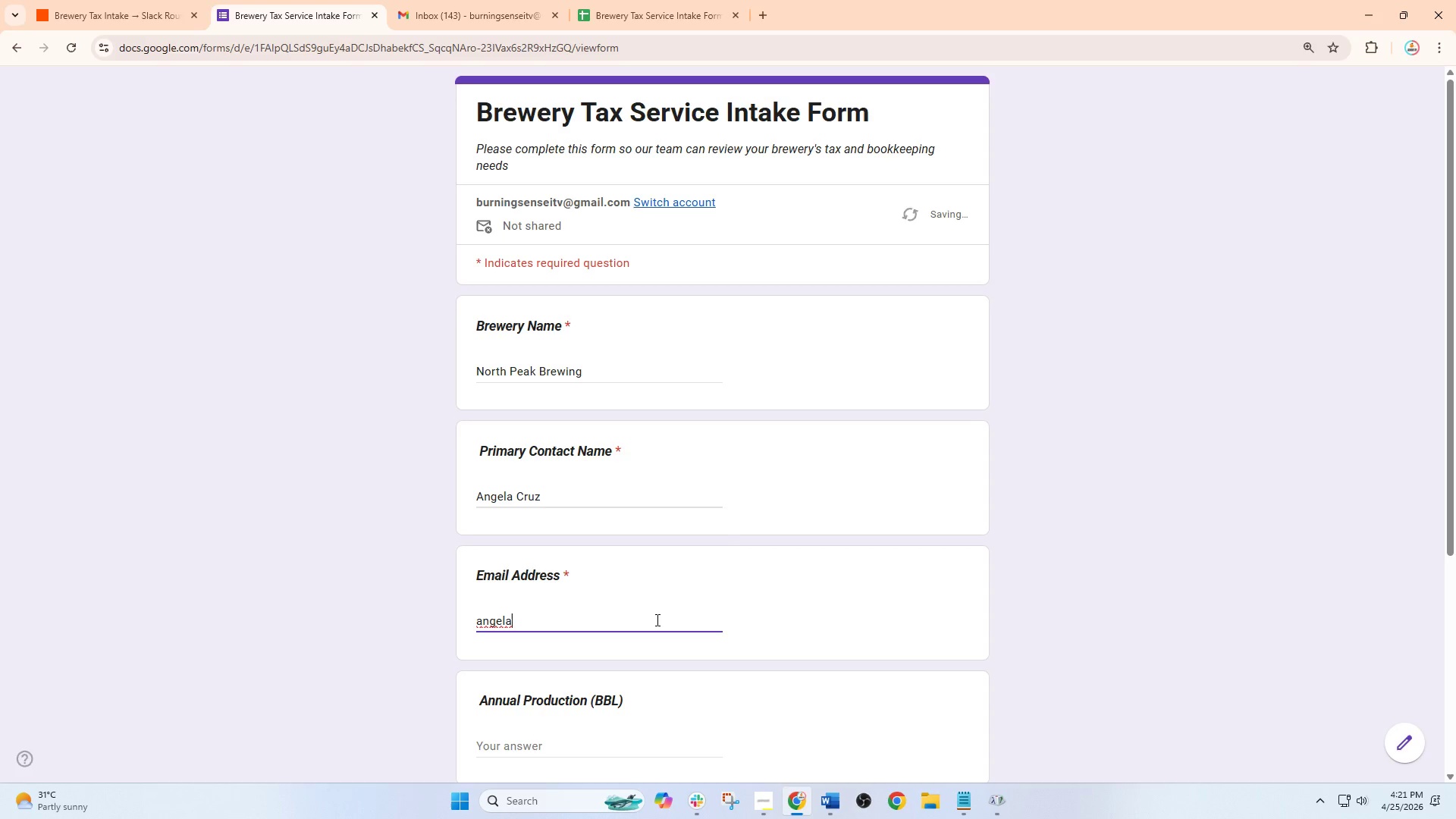 
type(@norh)
 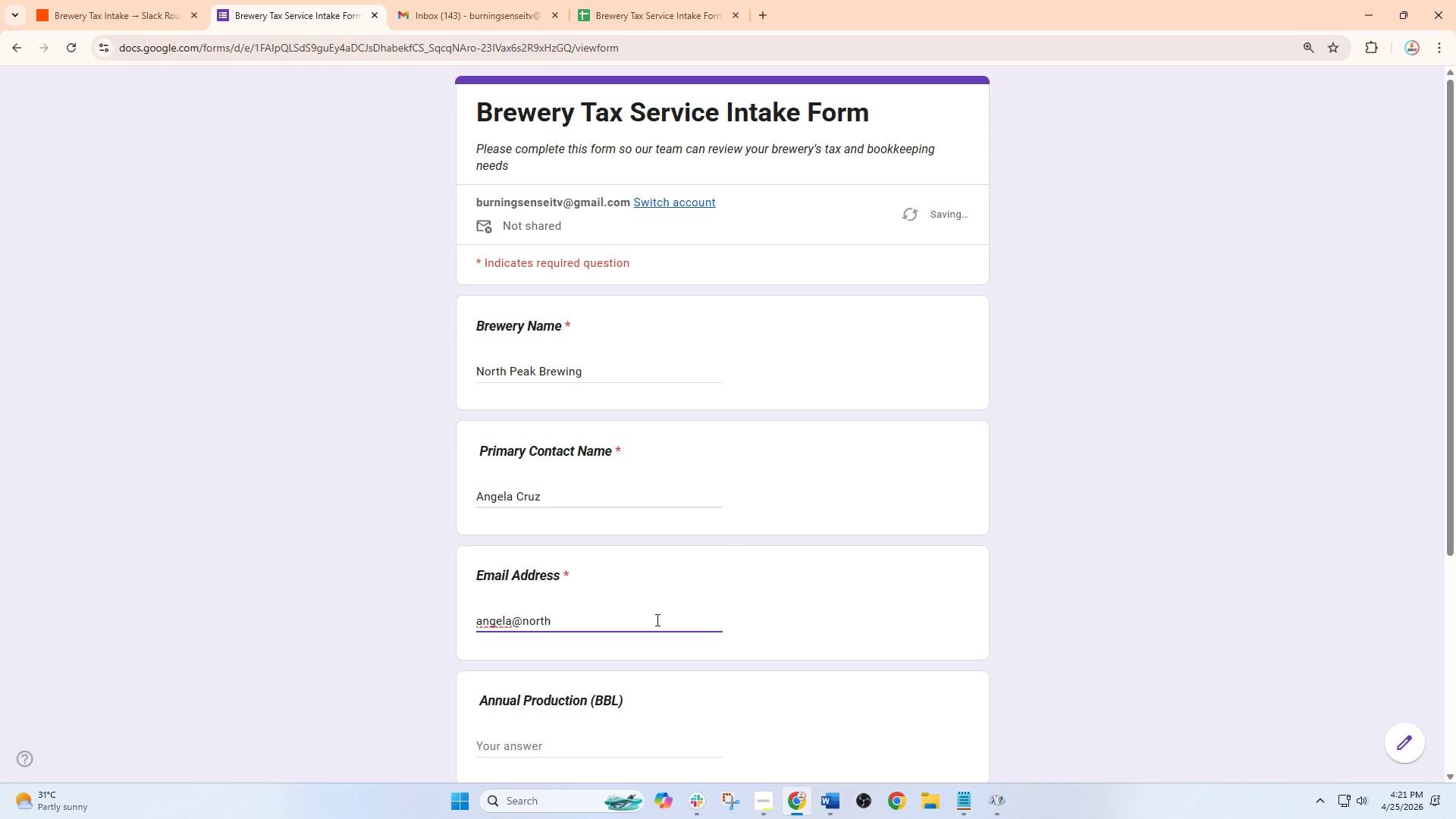 
hold_key(key=T, duration=0.34)
 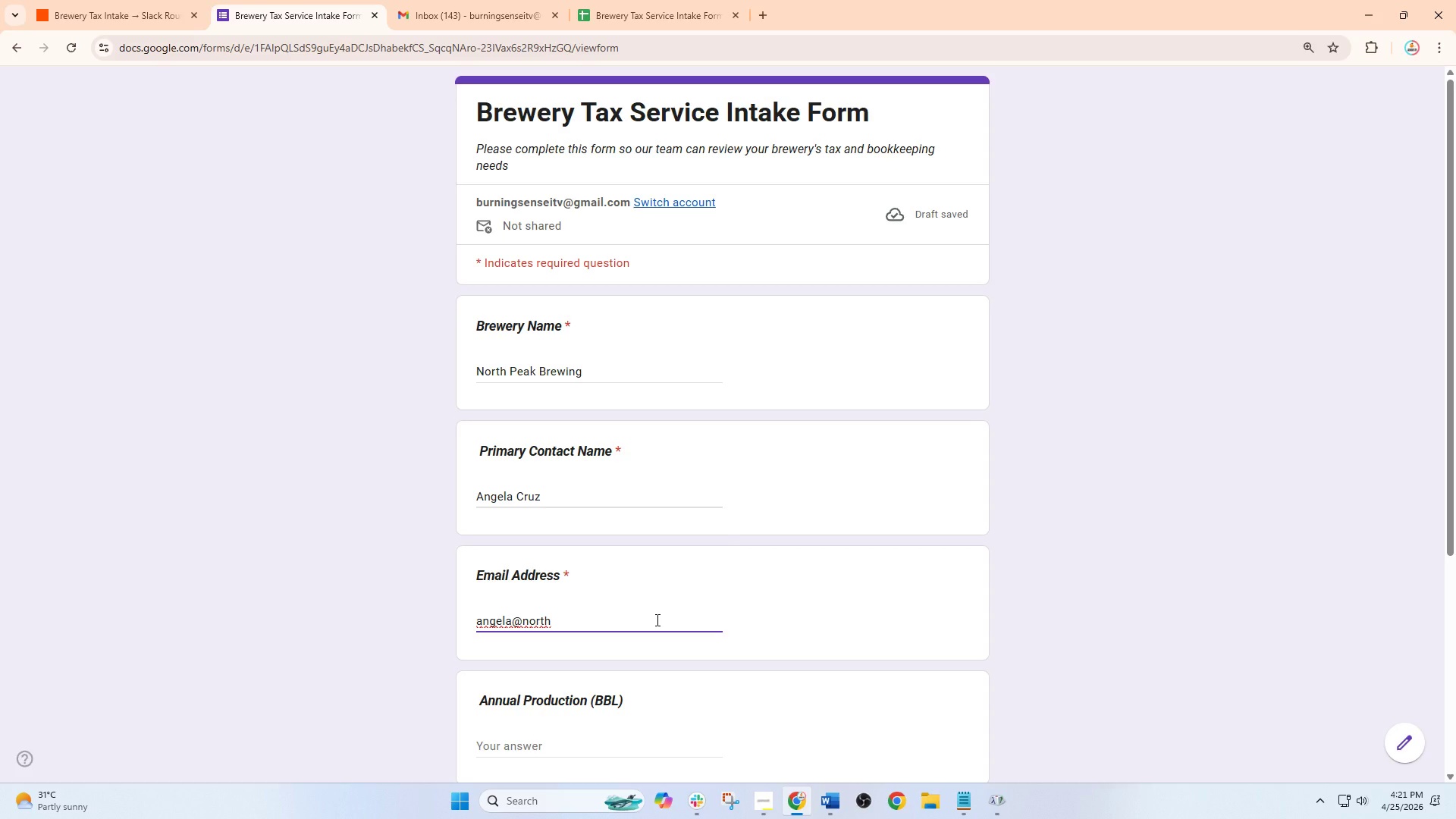 
type(peakbrew)
 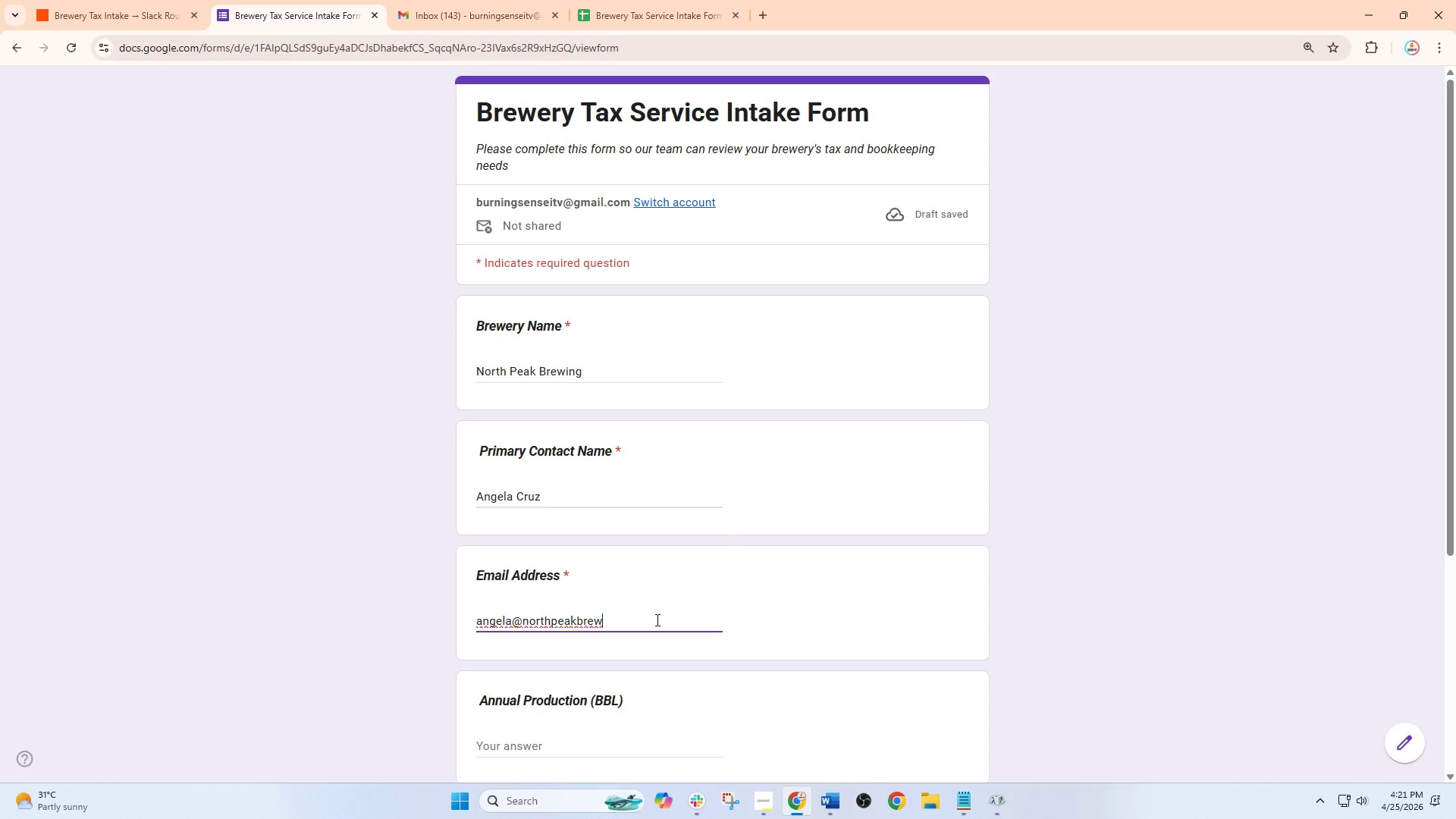 
type(.com)
 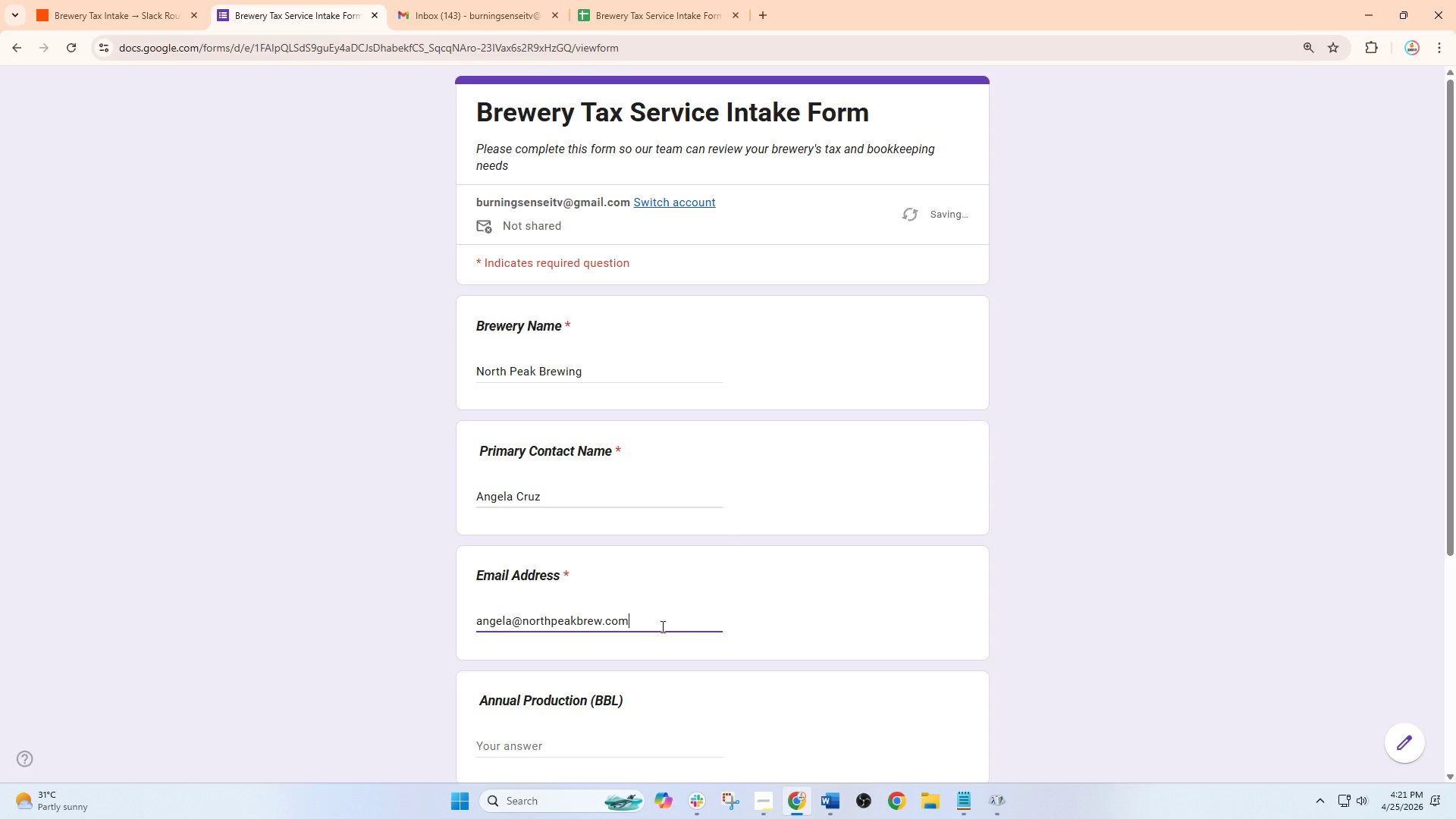 
scroll: coordinate [704, 683], scroll_direction: down, amount: 1.0
 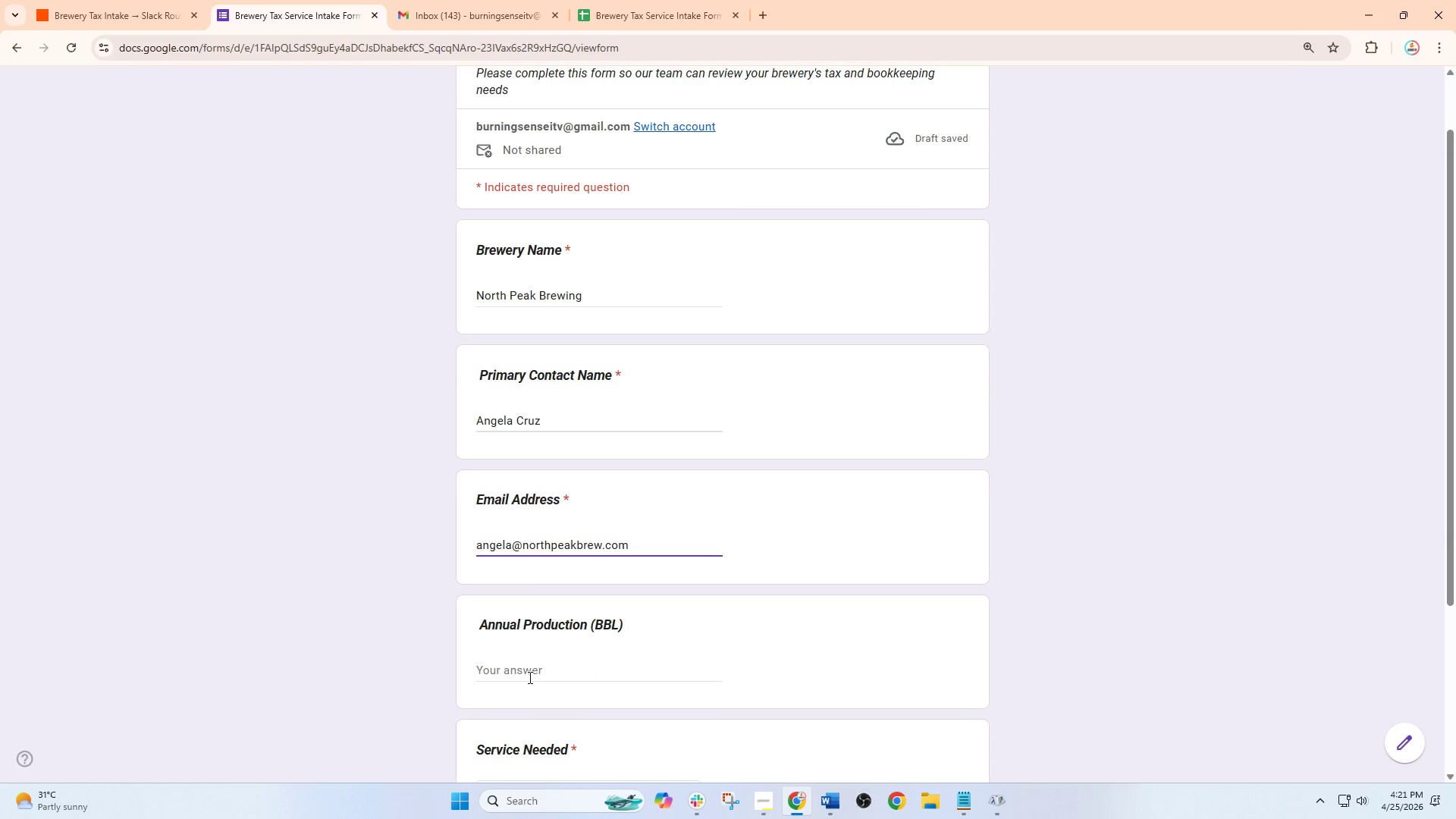 
left_click([529, 677])
 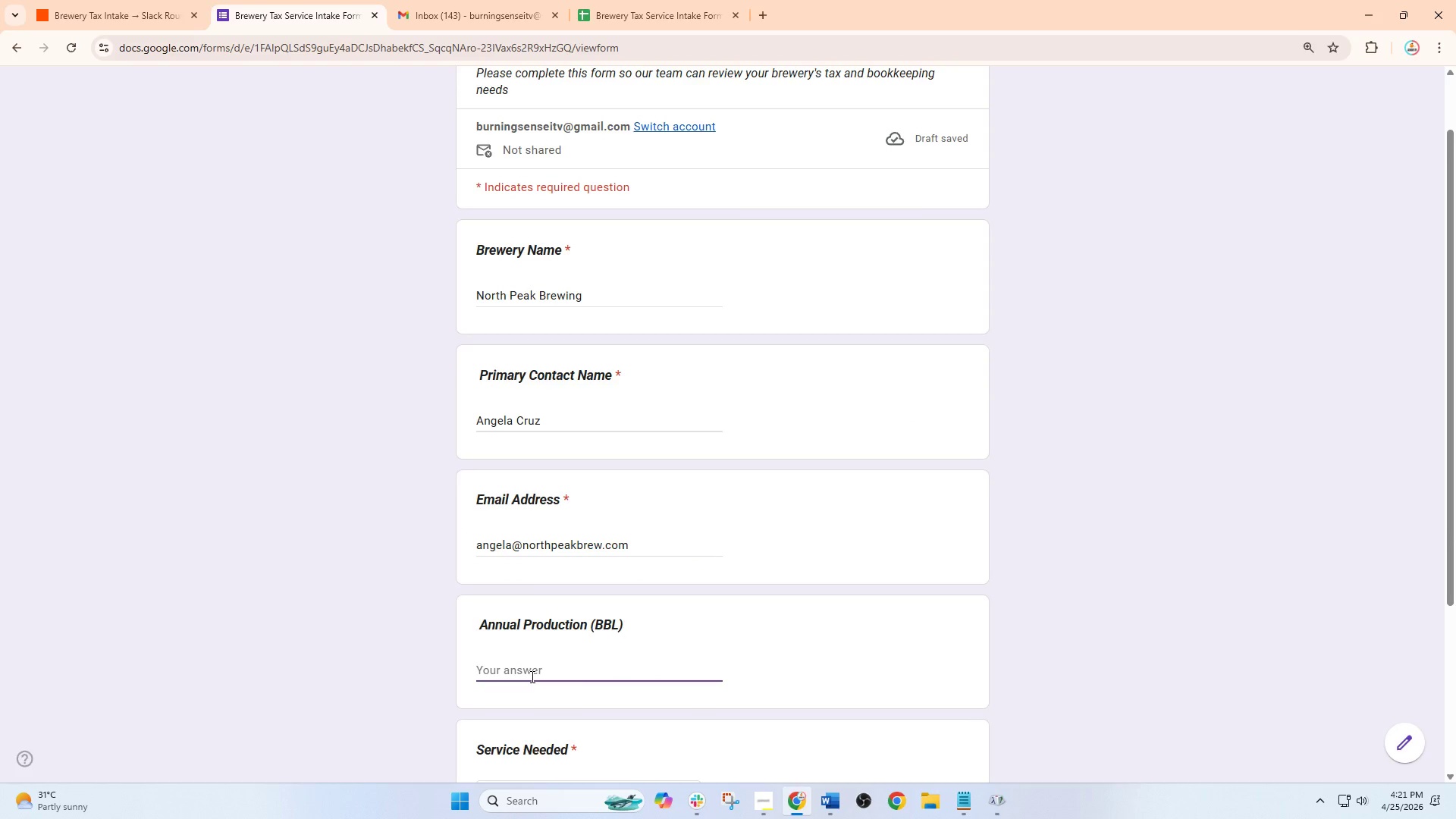 
hold_key(key=1, duration=0.66)
 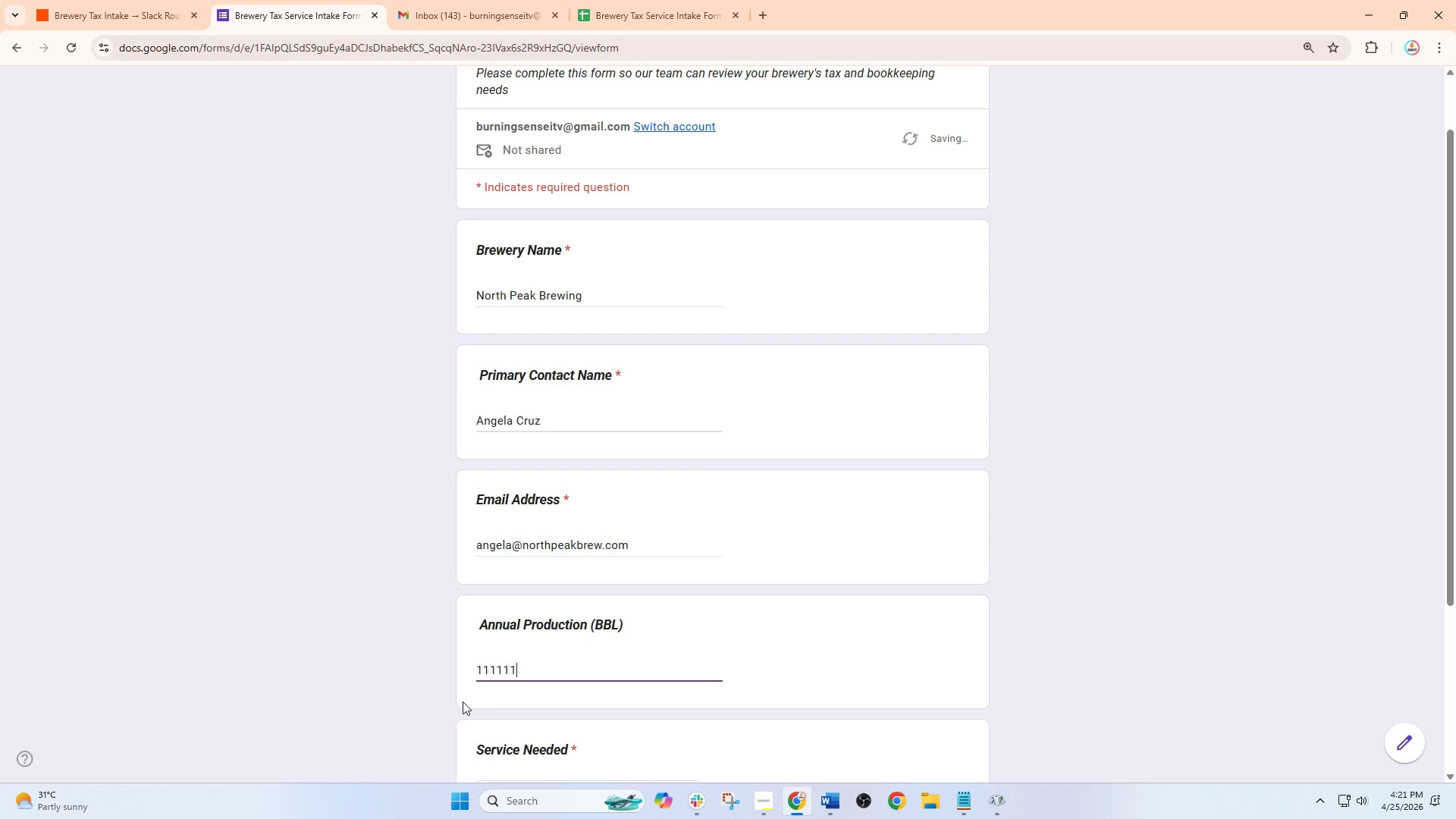 
hold_key(key=Backspace, duration=0.5)
 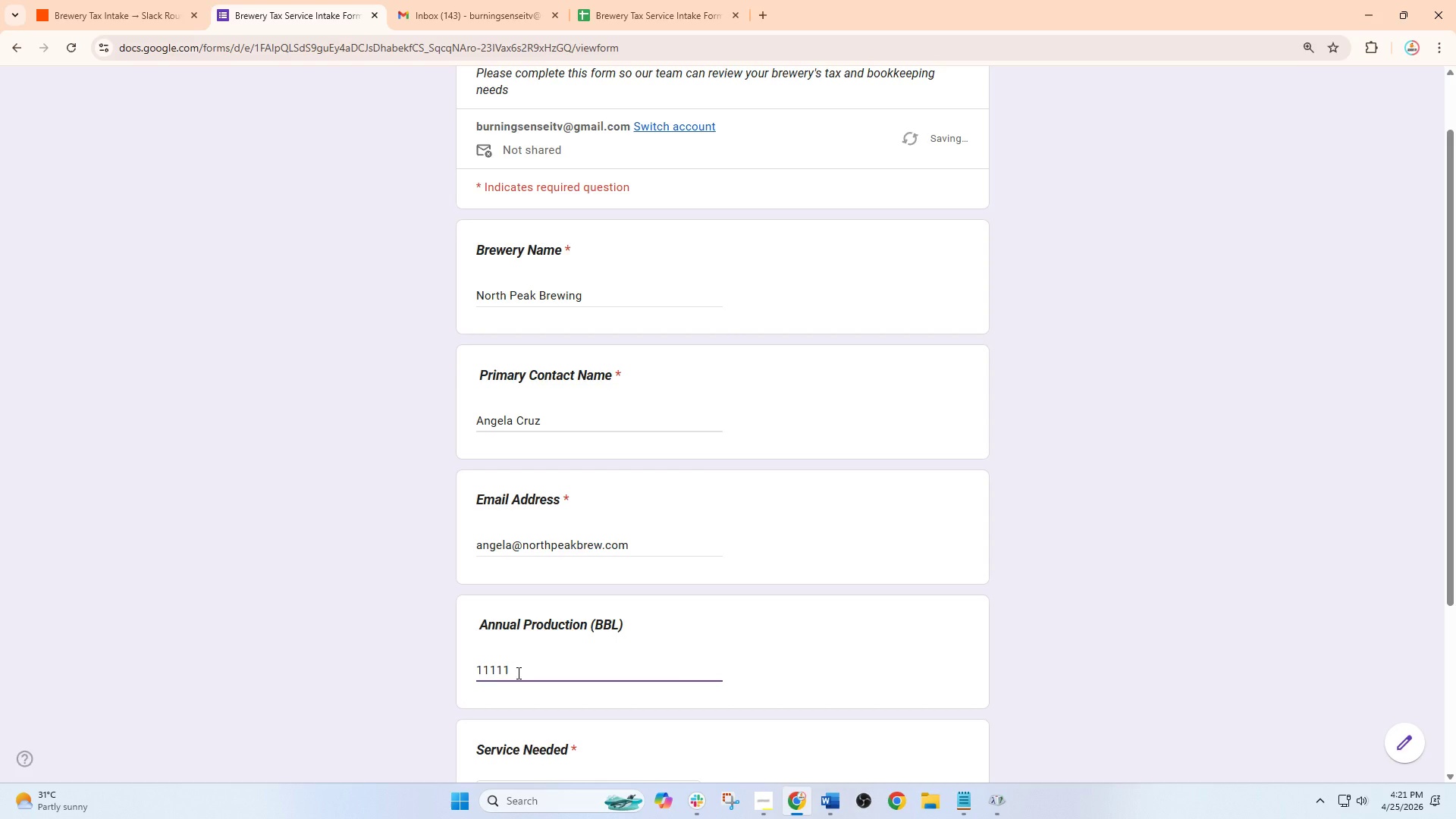 
key(Backspace)
 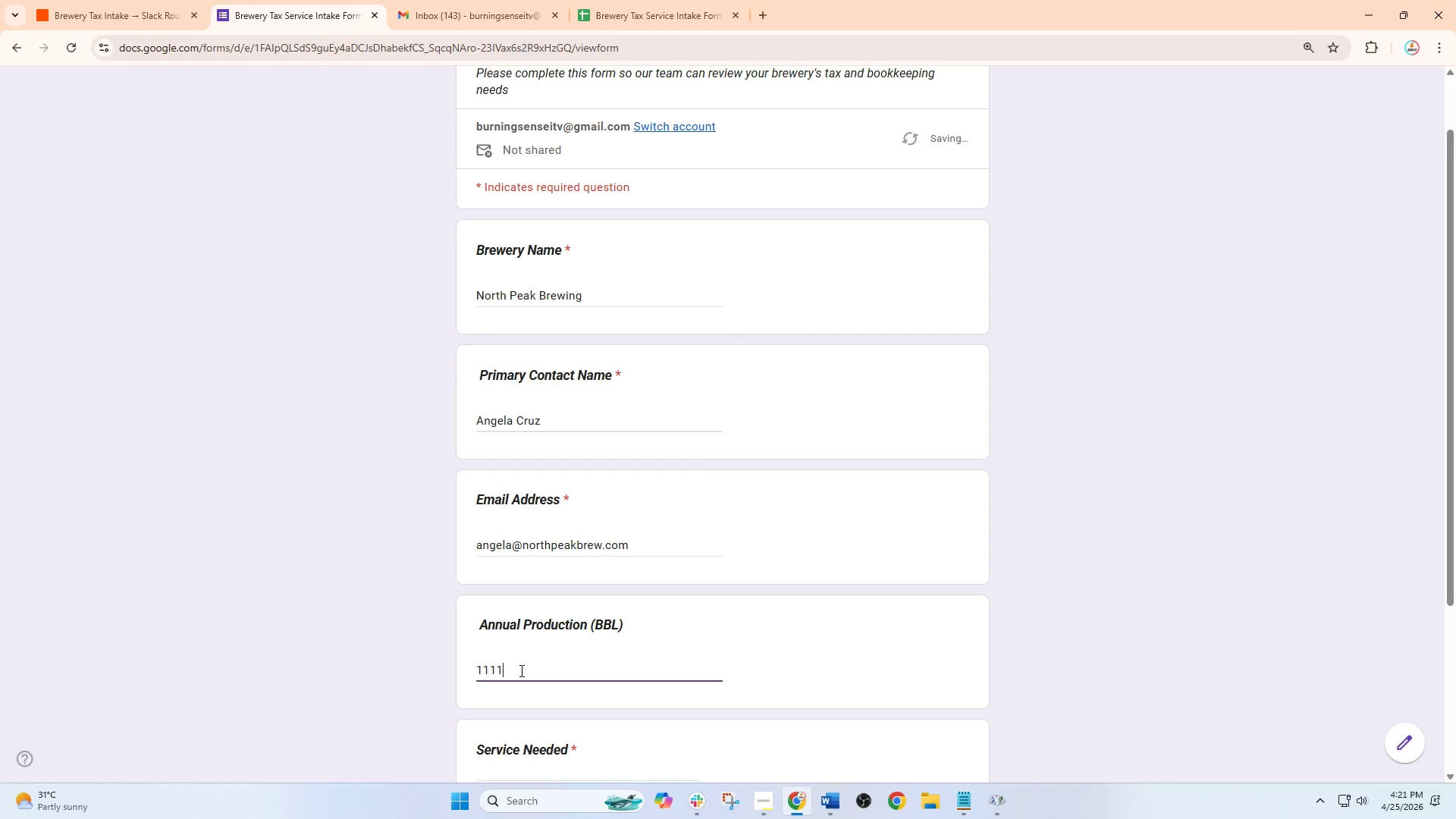 
key(Backspace)
 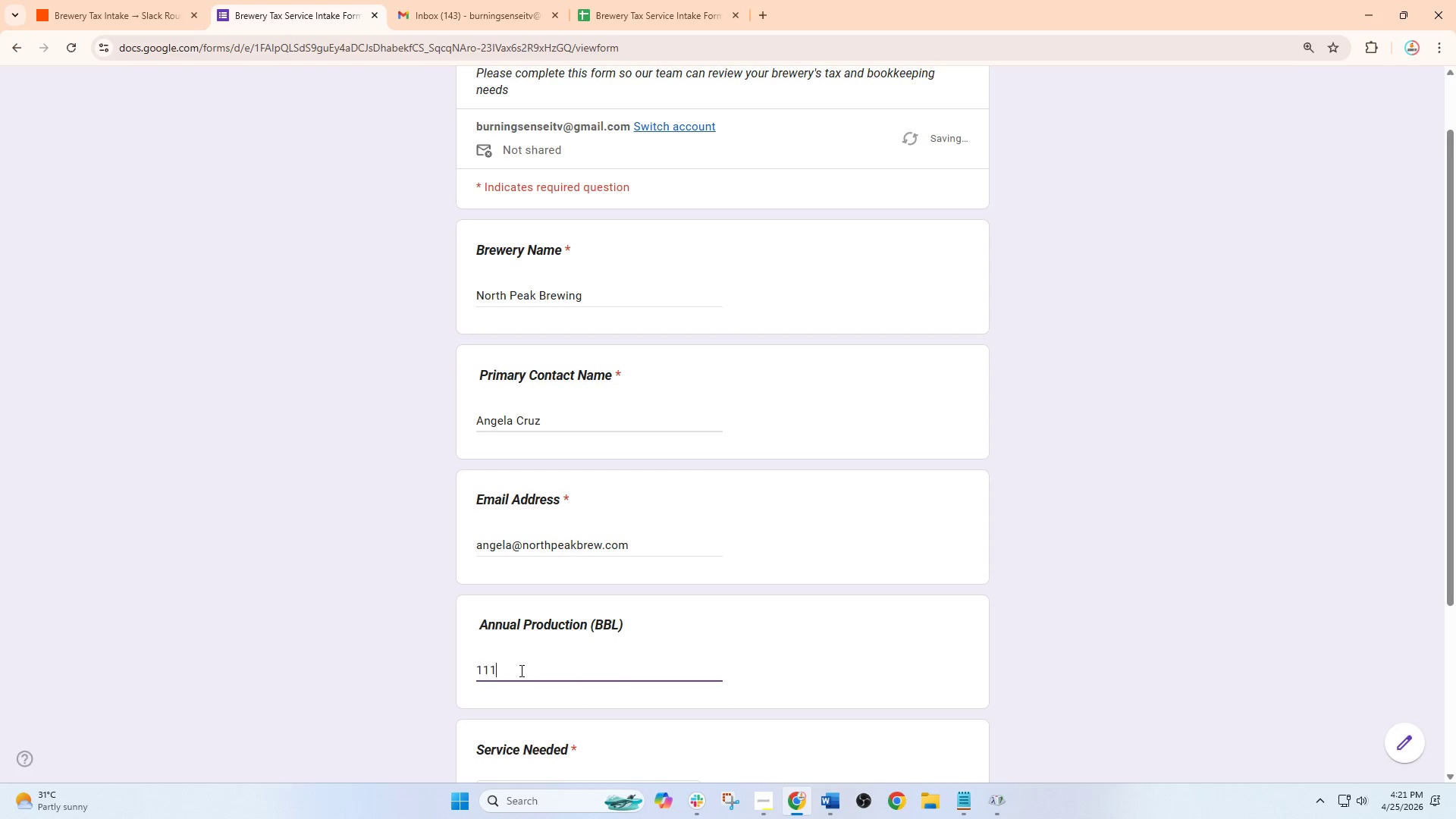 
key(Backspace)
 